 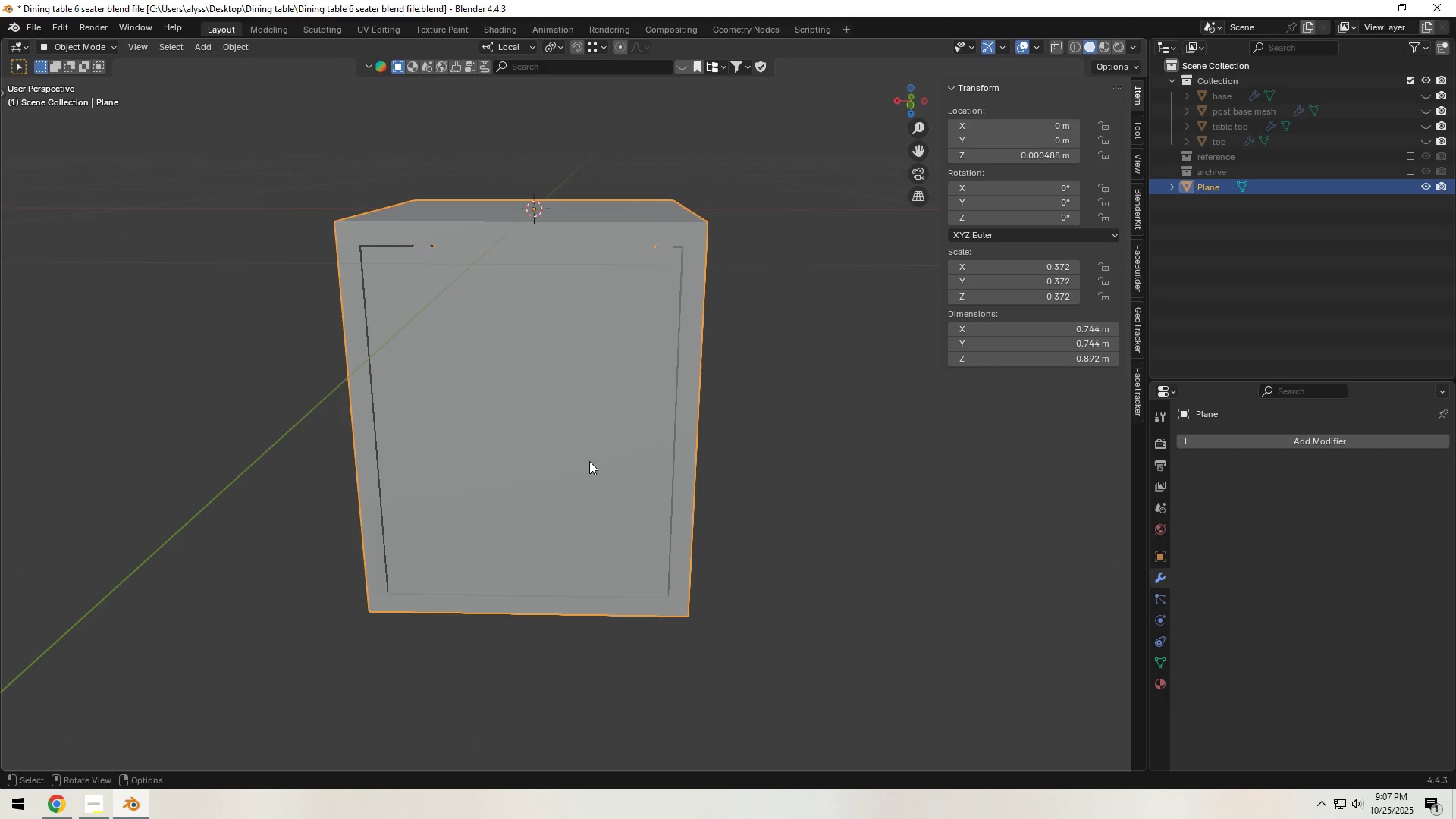 
left_click([589, 461])
 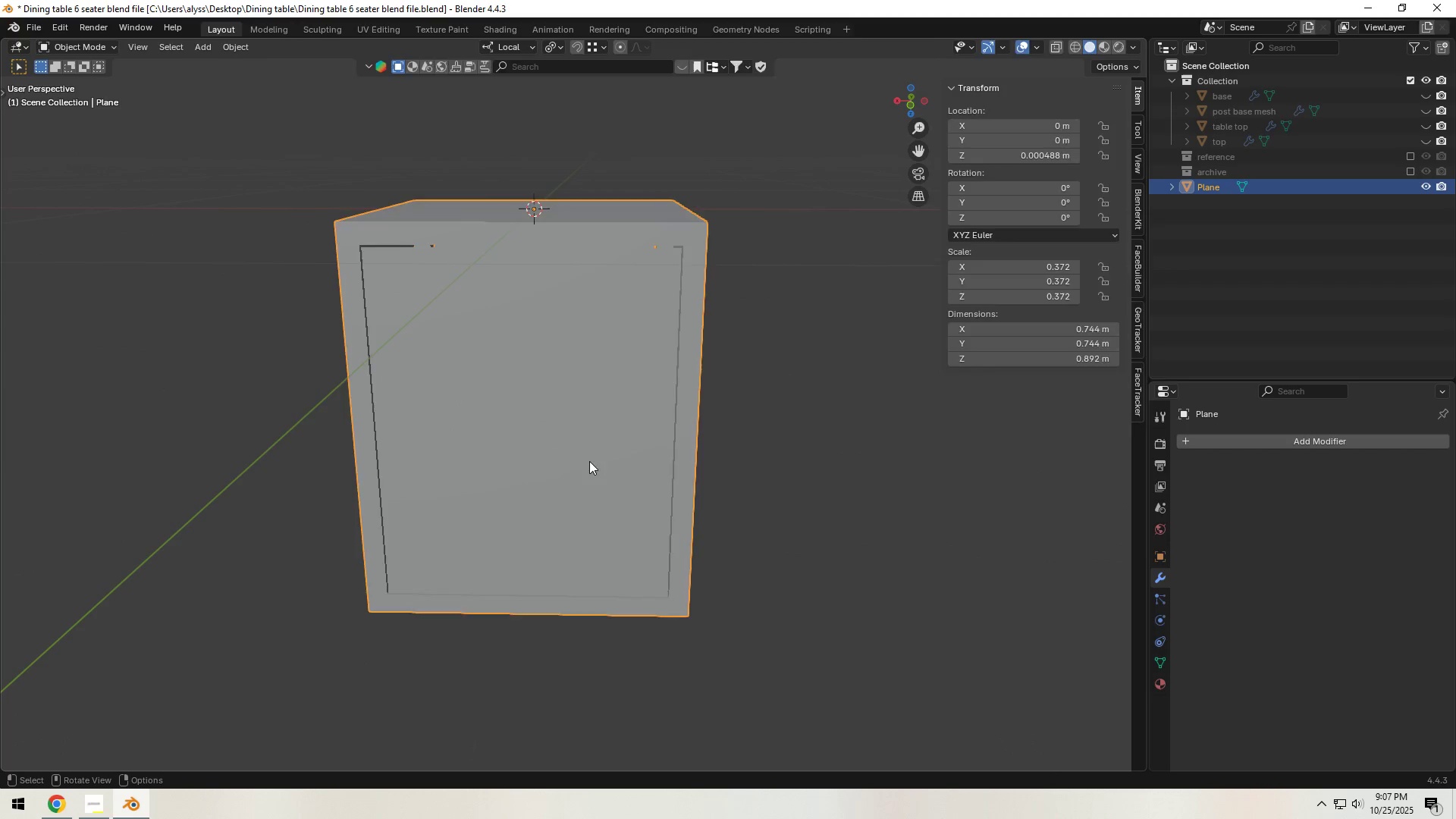 
key(Tab)
 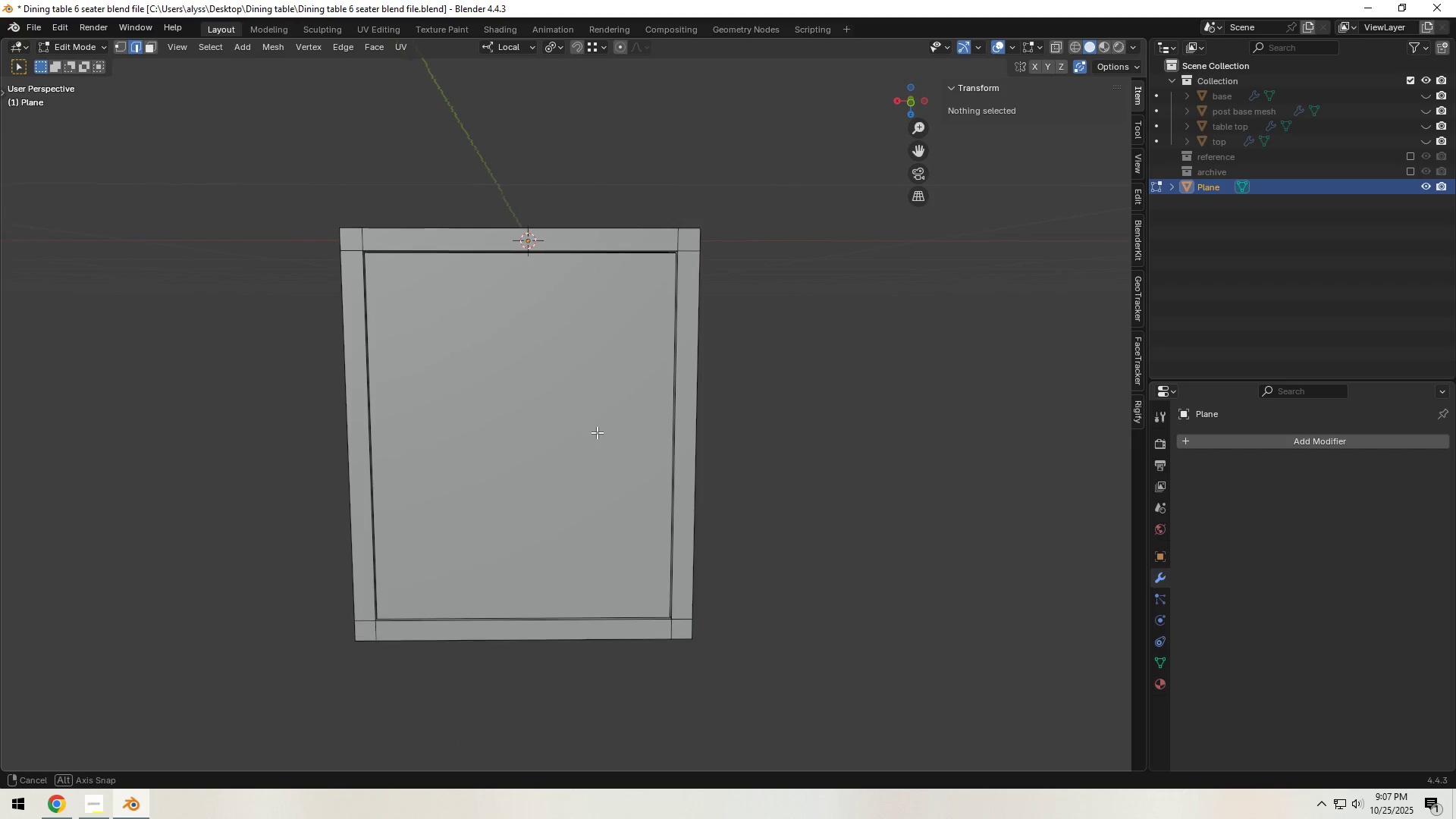 
wait(5.75)
 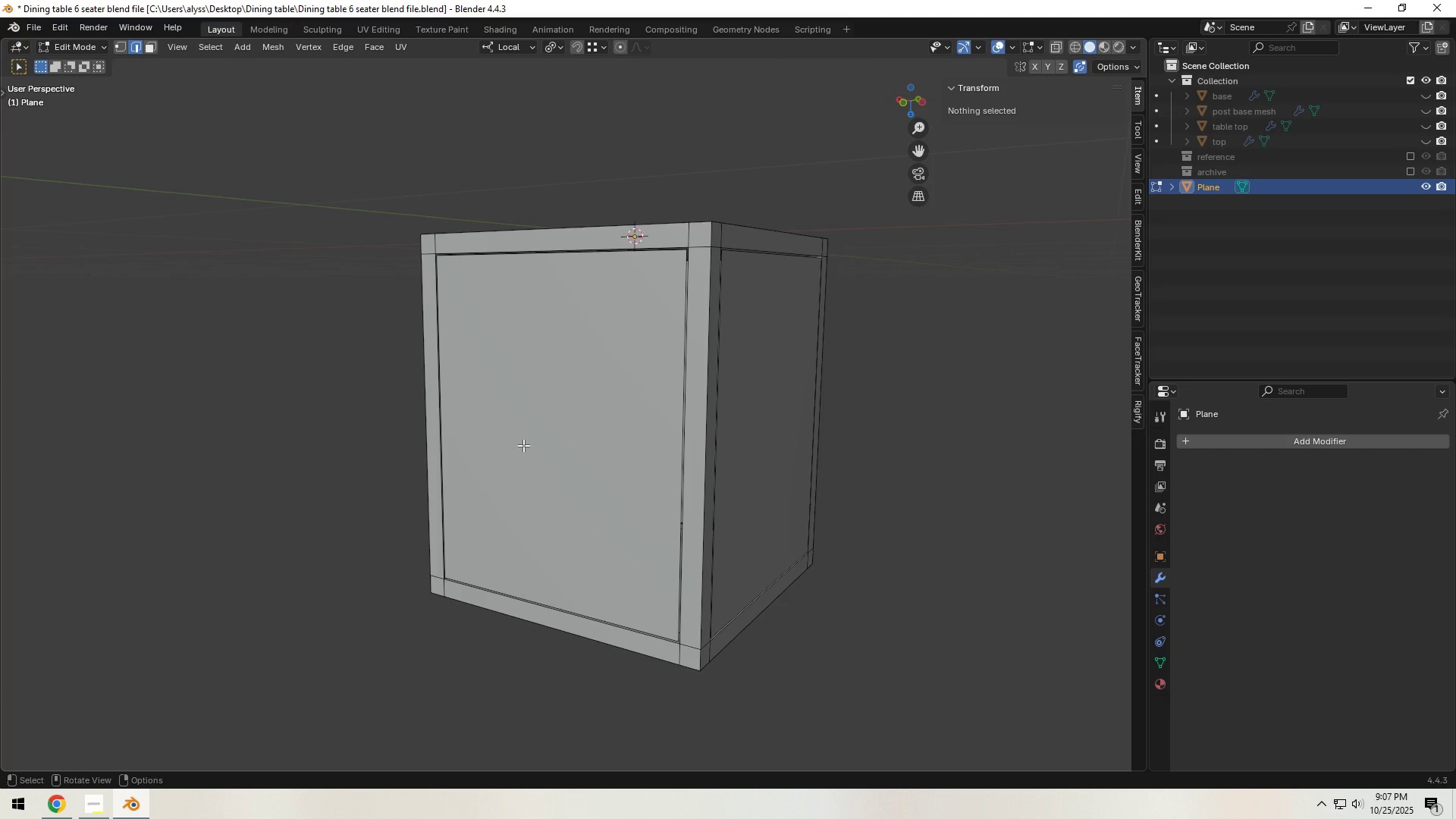 
hold_key(key=Backquote, duration=0.39)
 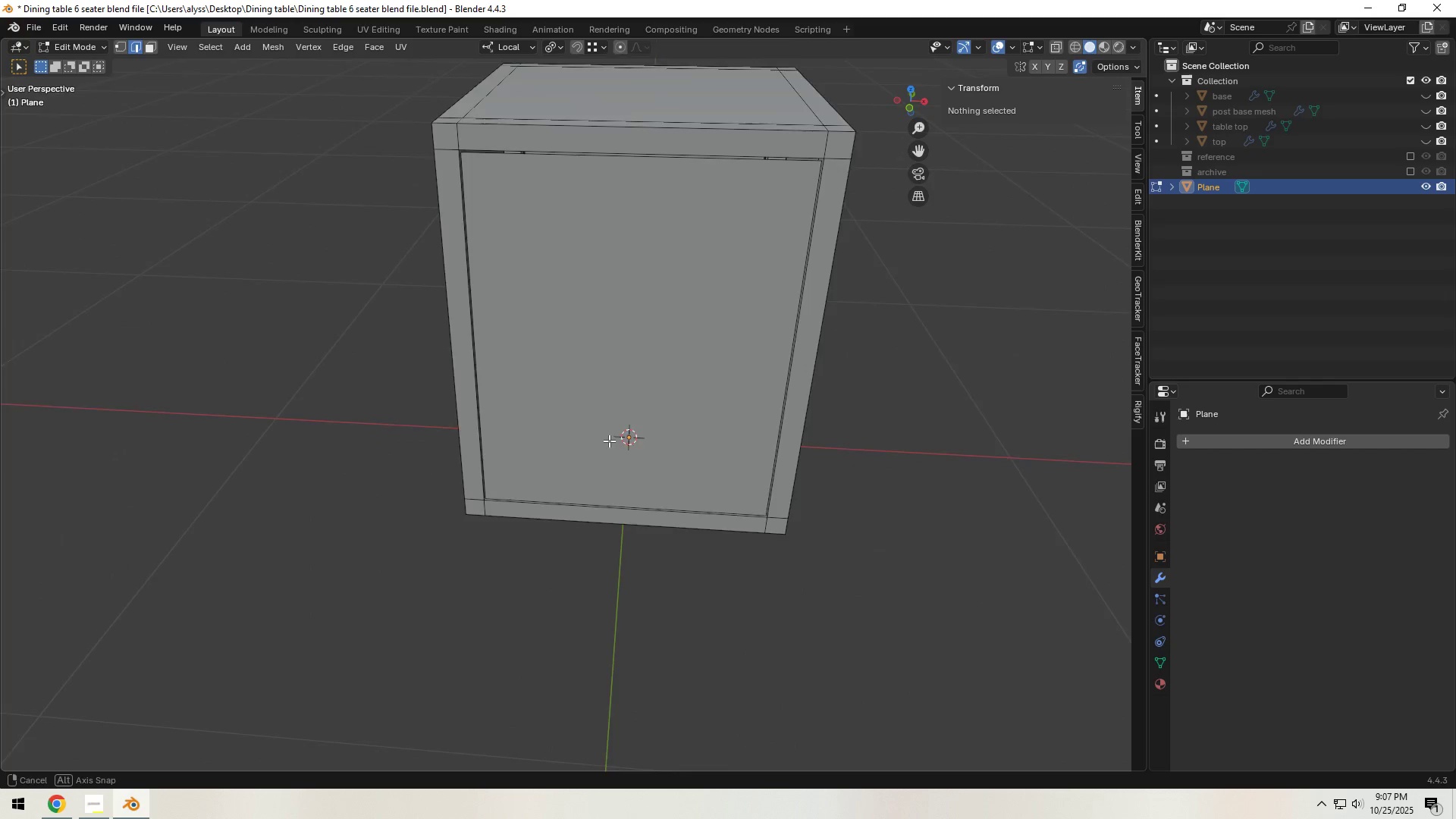 
hold_key(key=ShiftLeft, duration=0.34)
 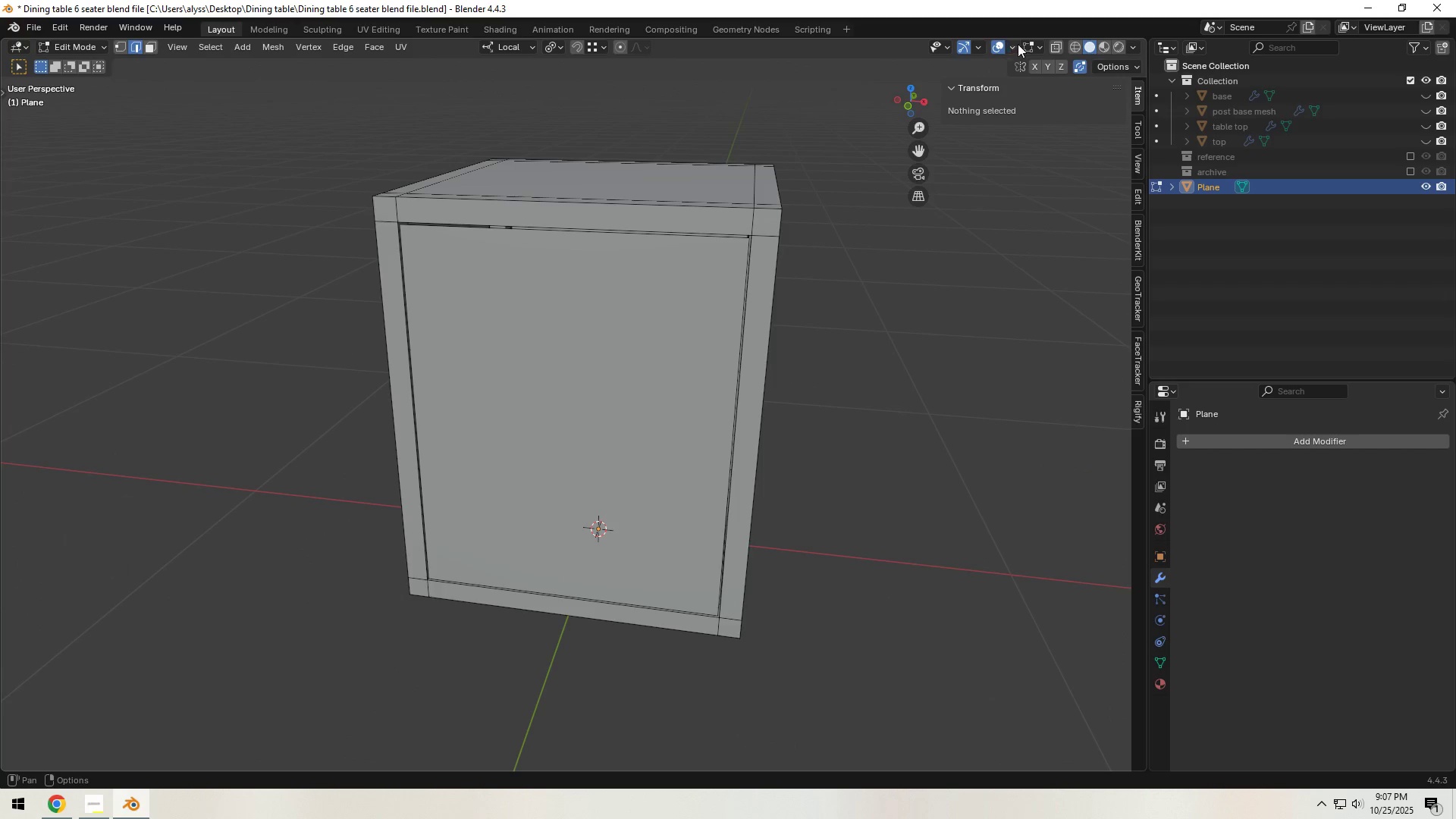 
left_click([1014, 46])
 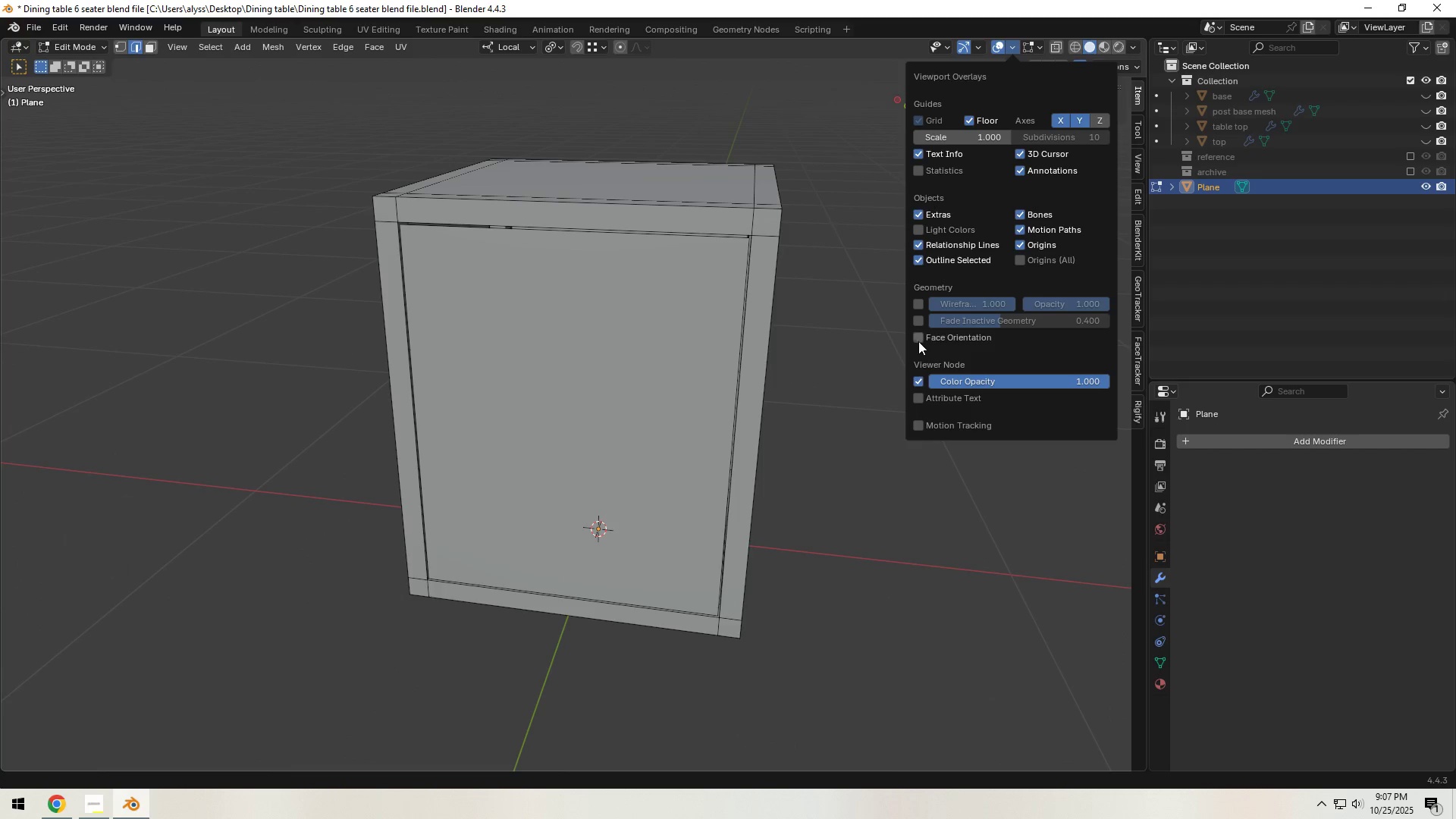 
left_click([916, 331])
 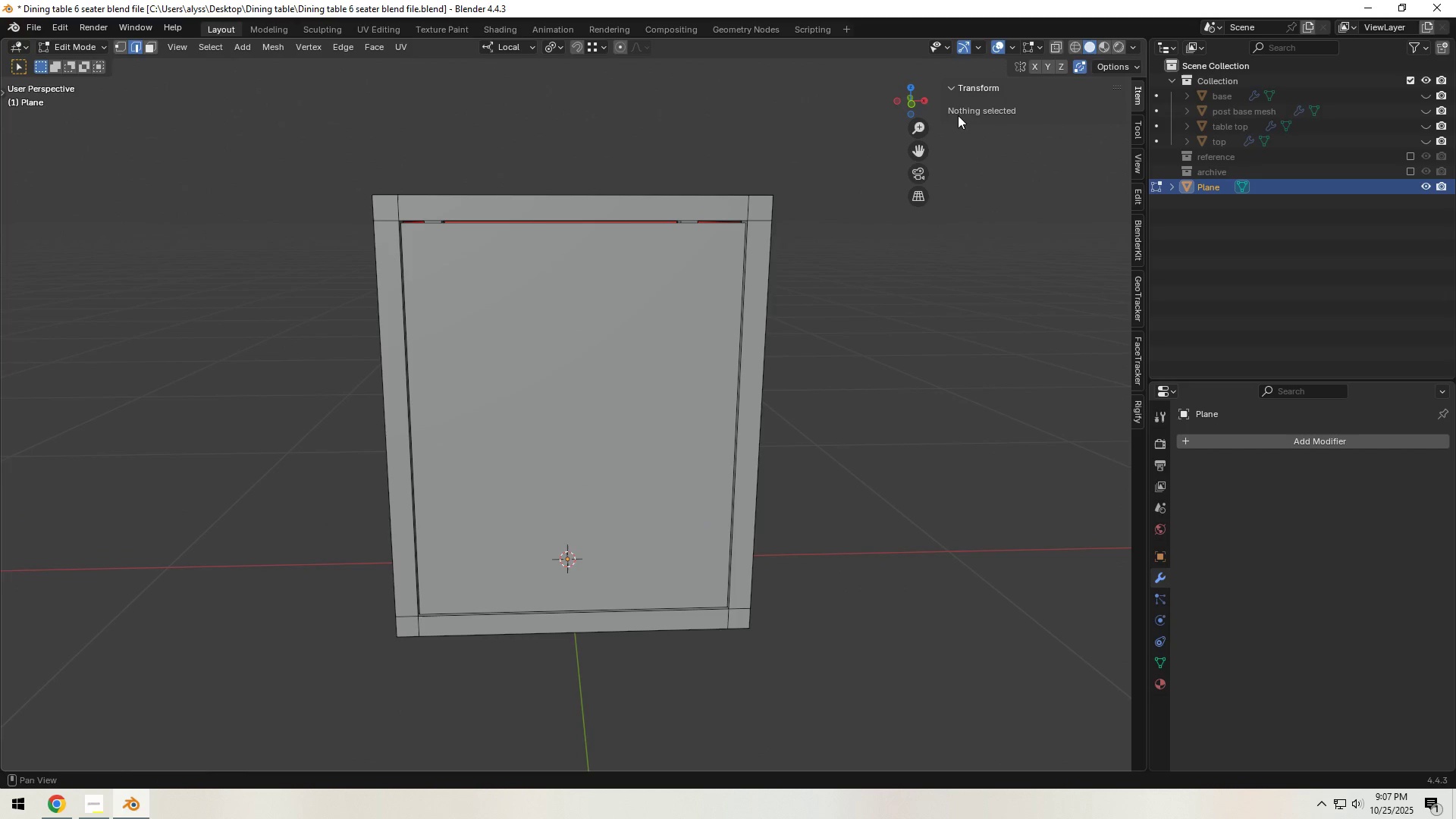 
left_click([977, 51])
 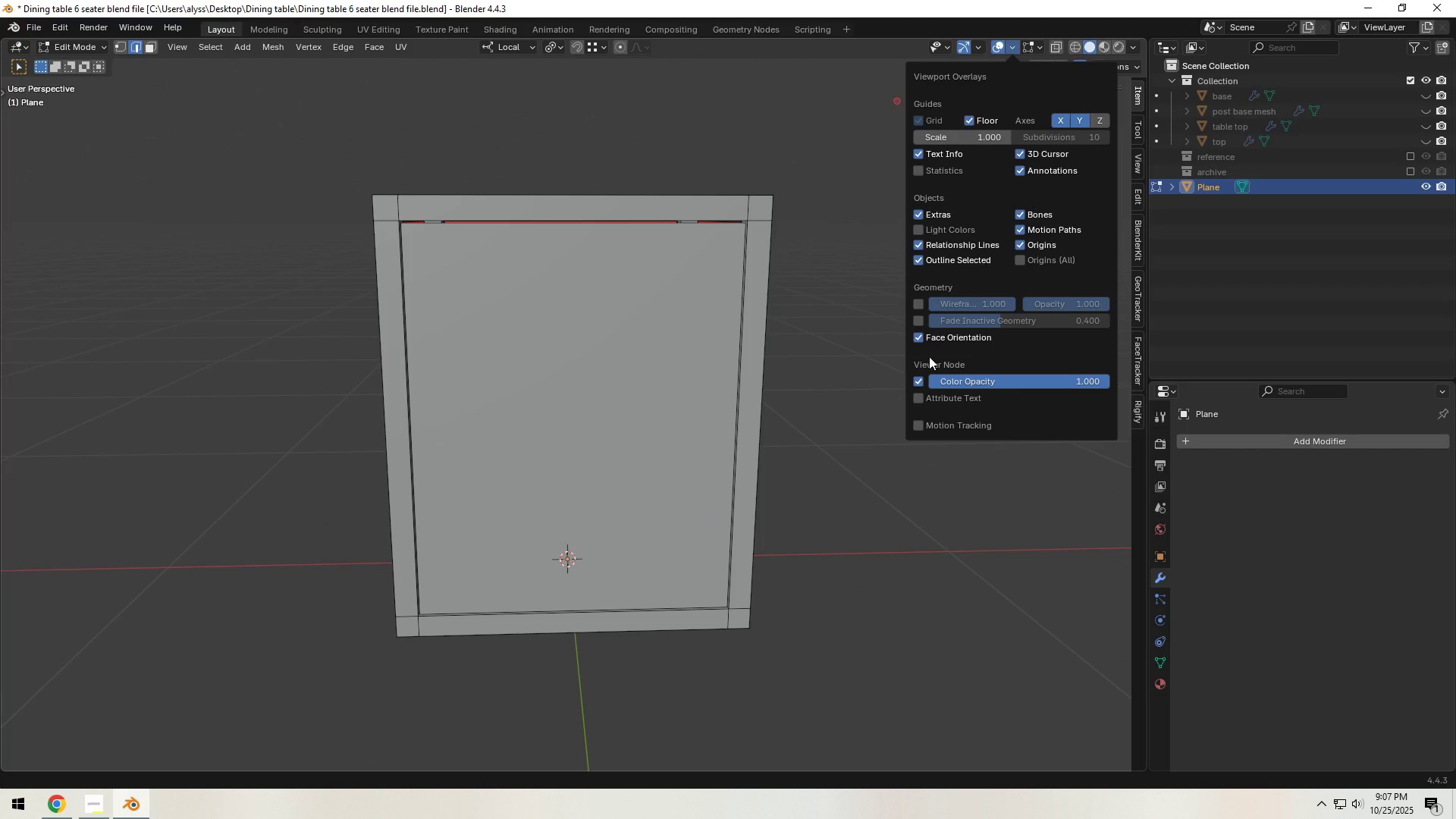 
left_click([919, 342])
 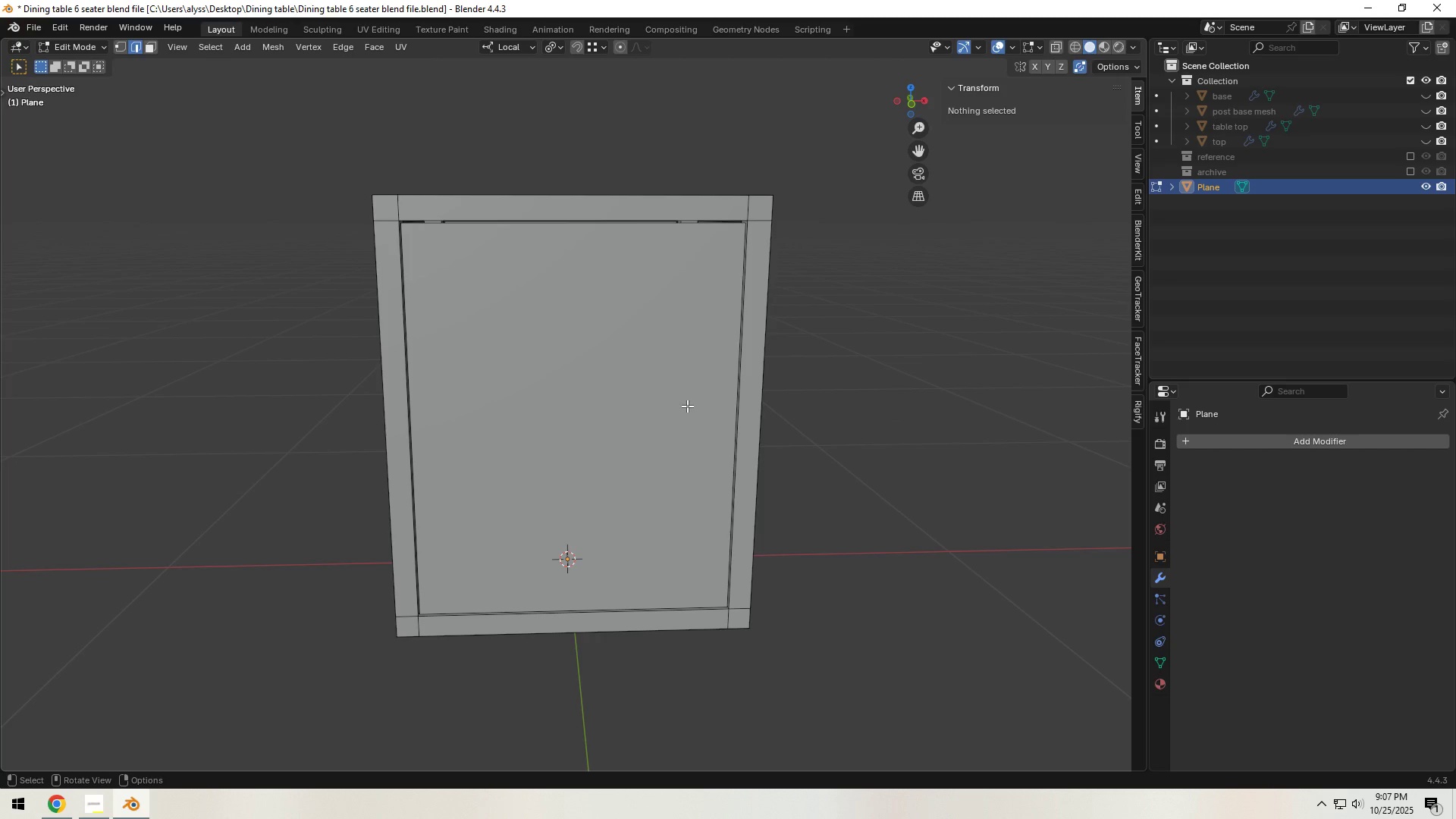 
left_click([687, 406])
 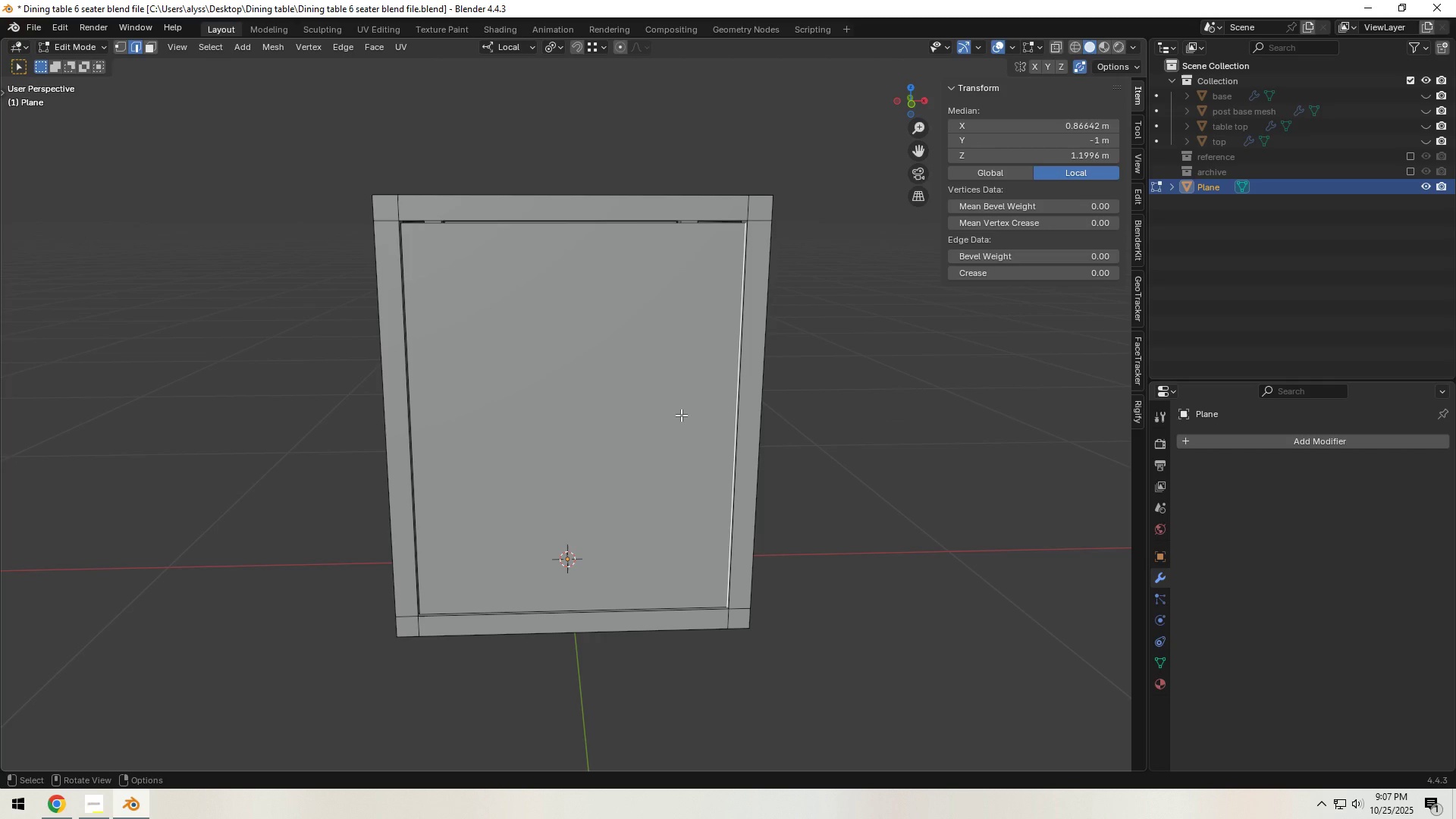 
key(3)
 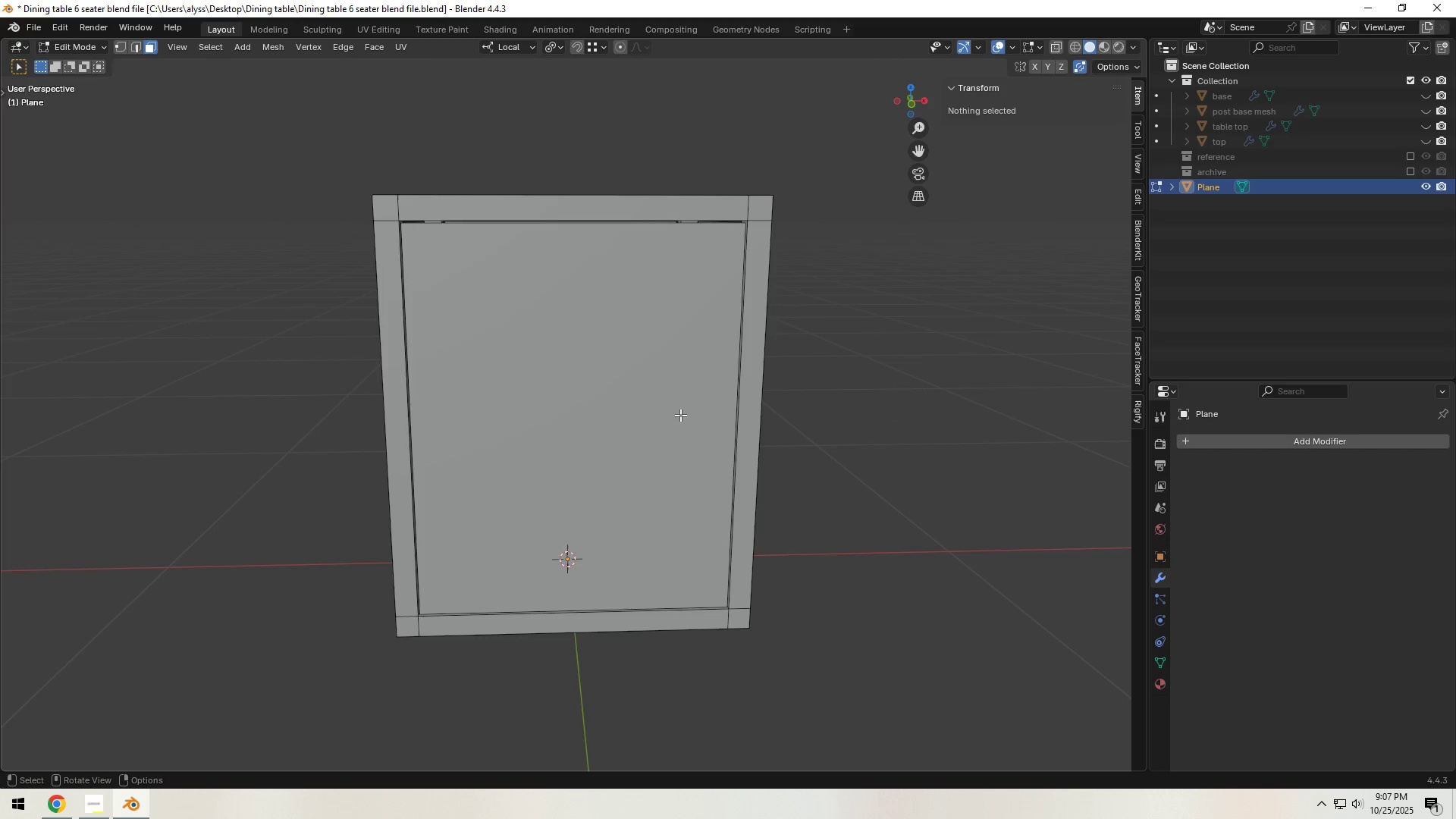 
left_click([680, 415])
 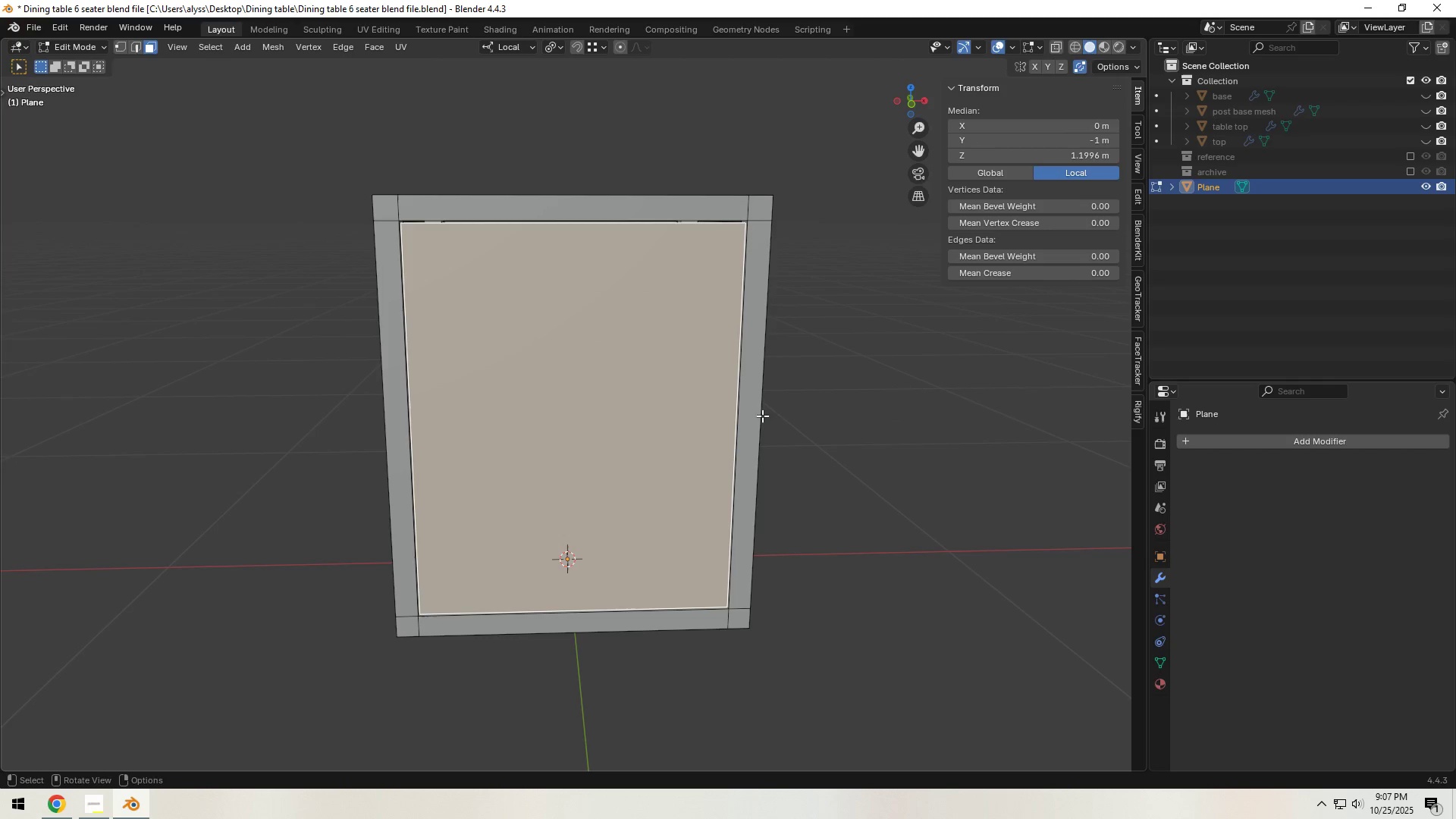 
hold_key(key=ShiftLeft, duration=0.35)
 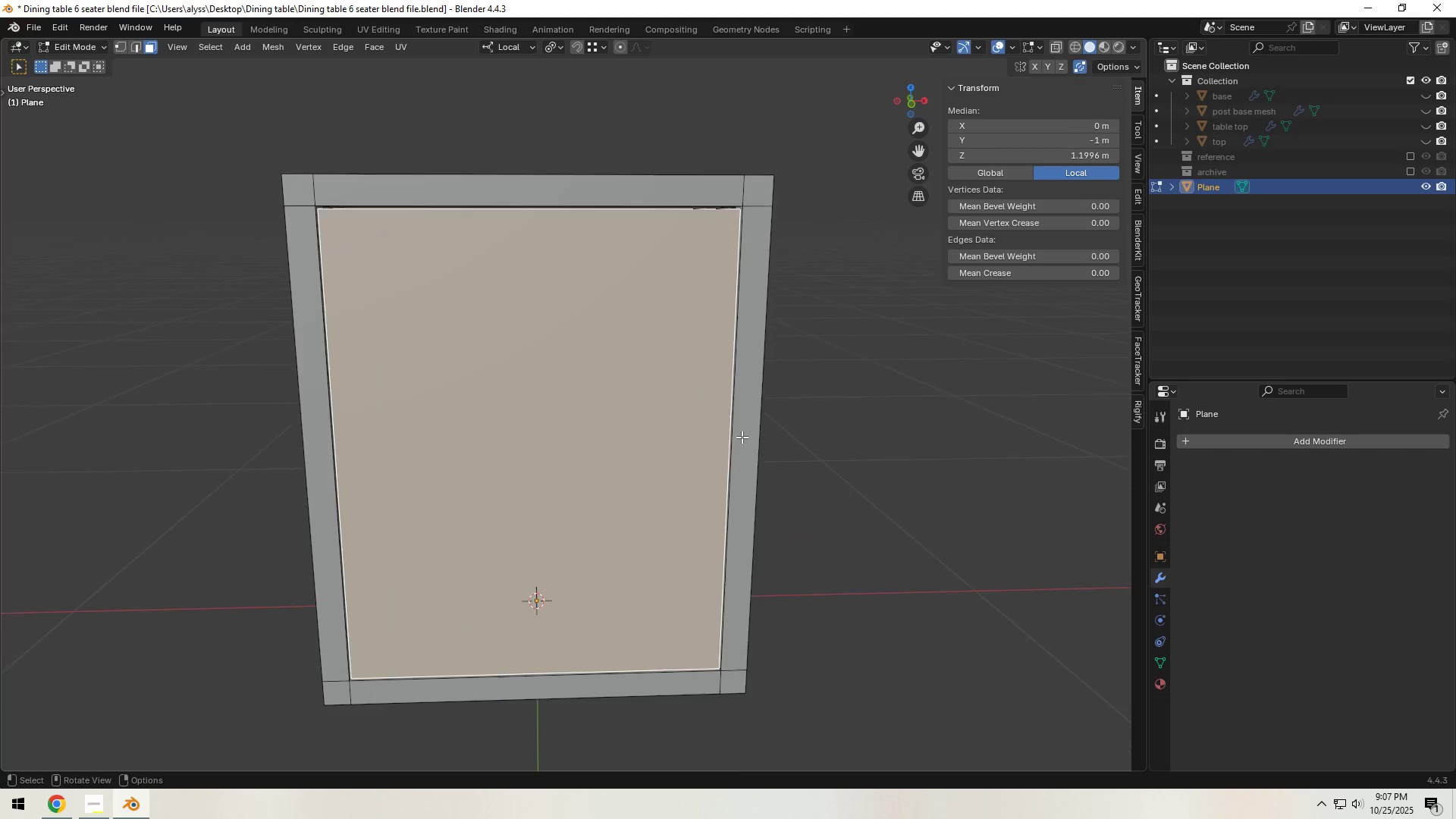 
scroll: coordinate [742, 437], scroll_direction: up, amount: 1.0
 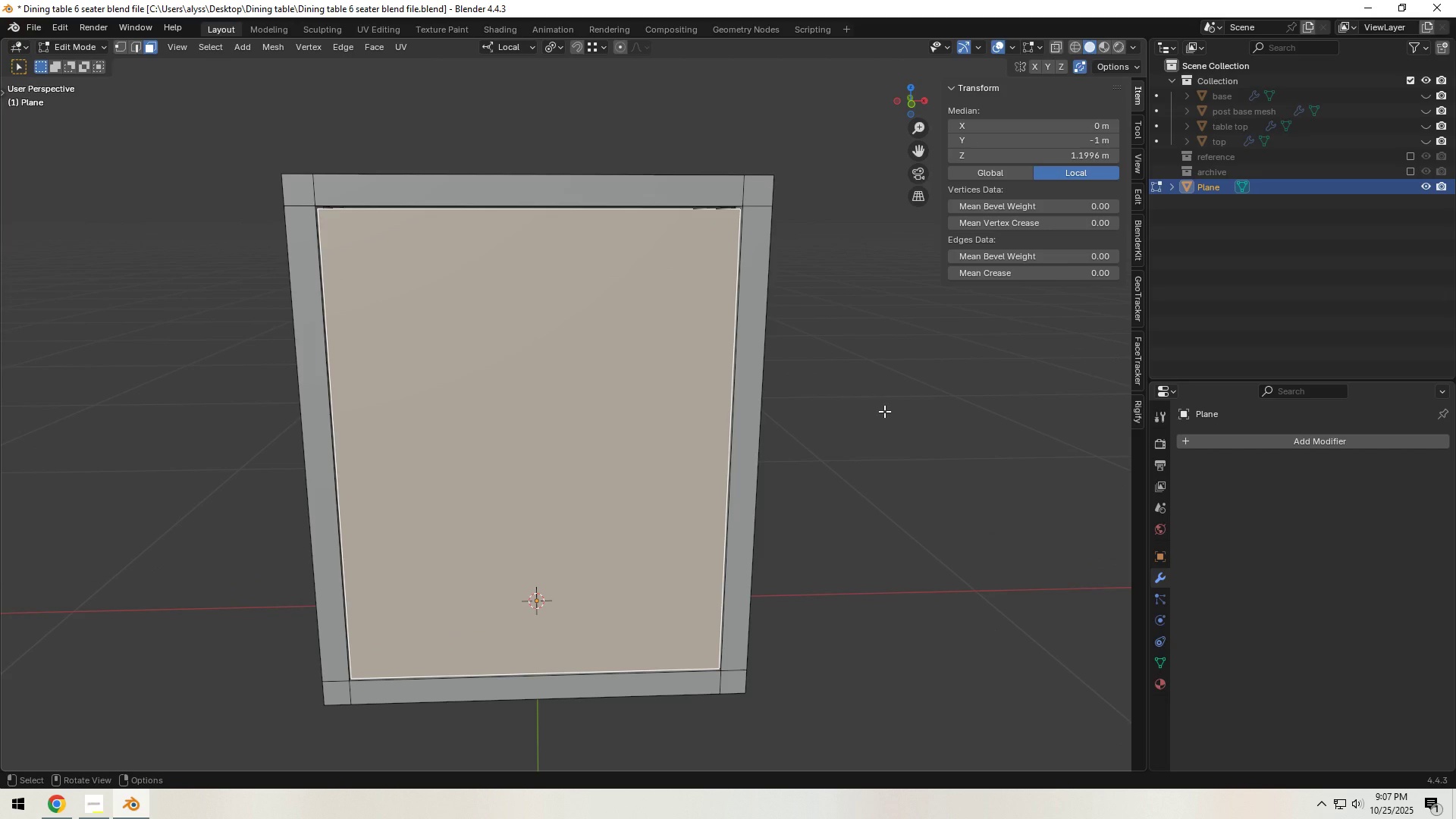 
key(I)
 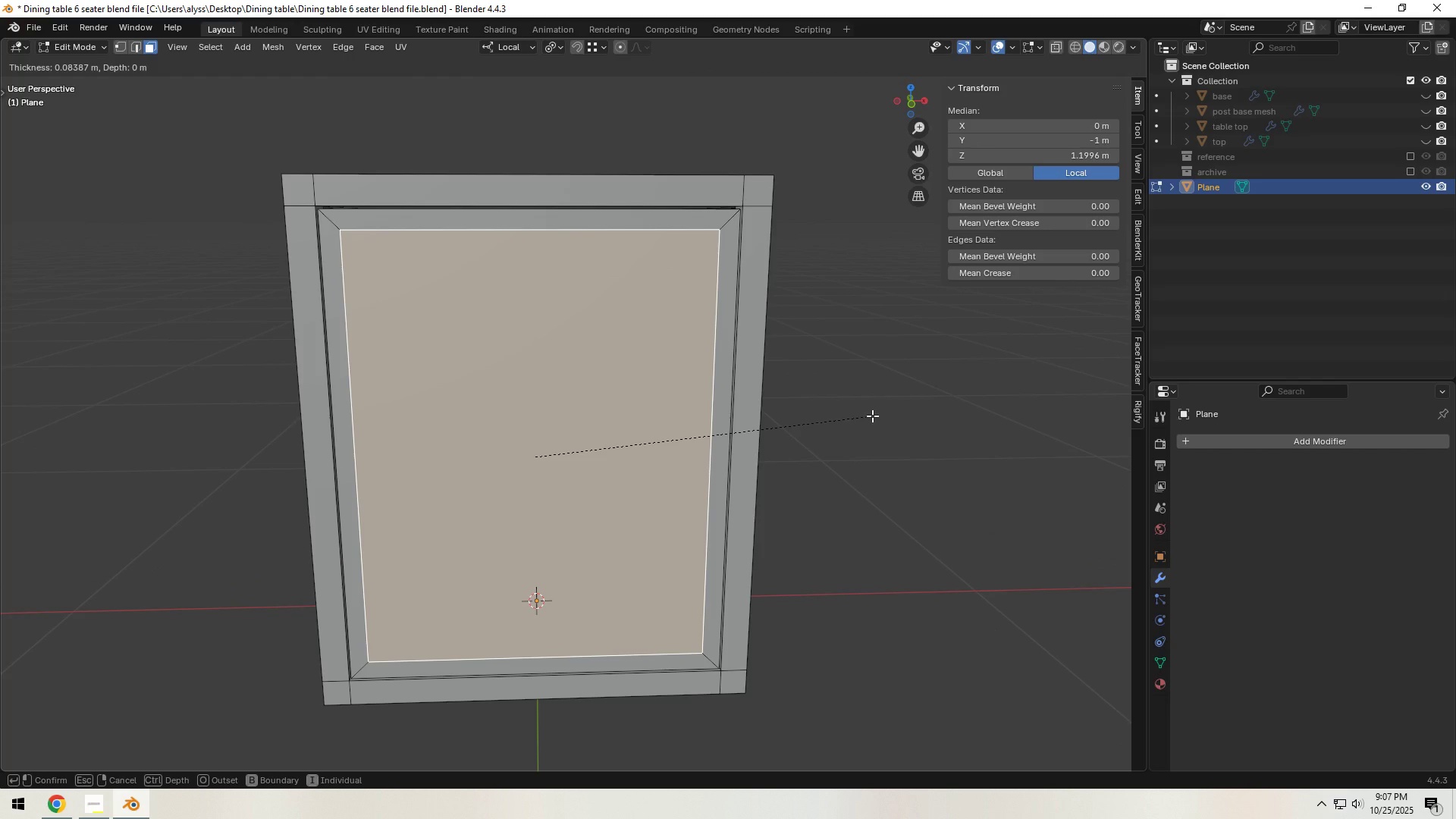 
left_click([872, 416])
 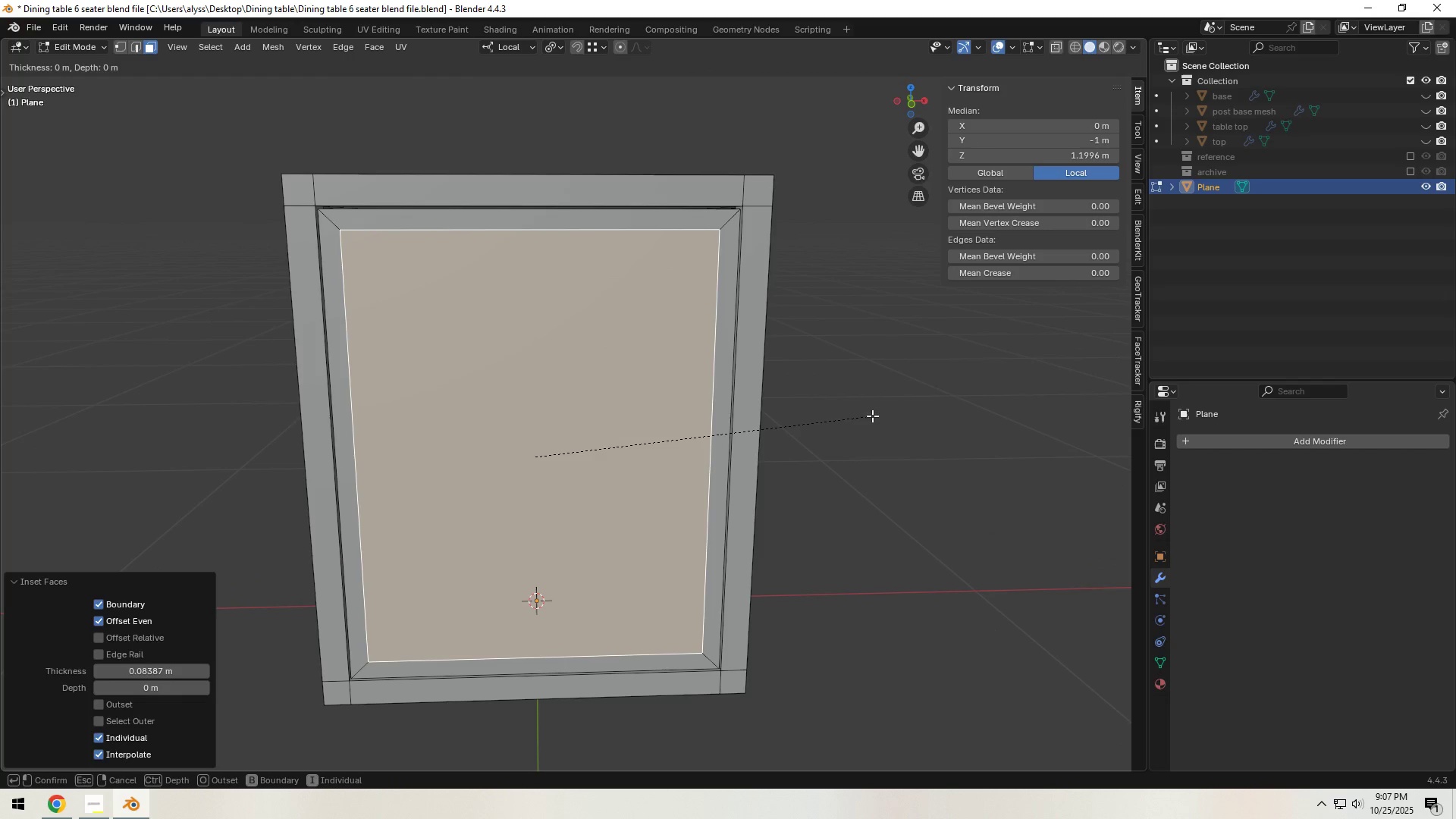 
key(I)
 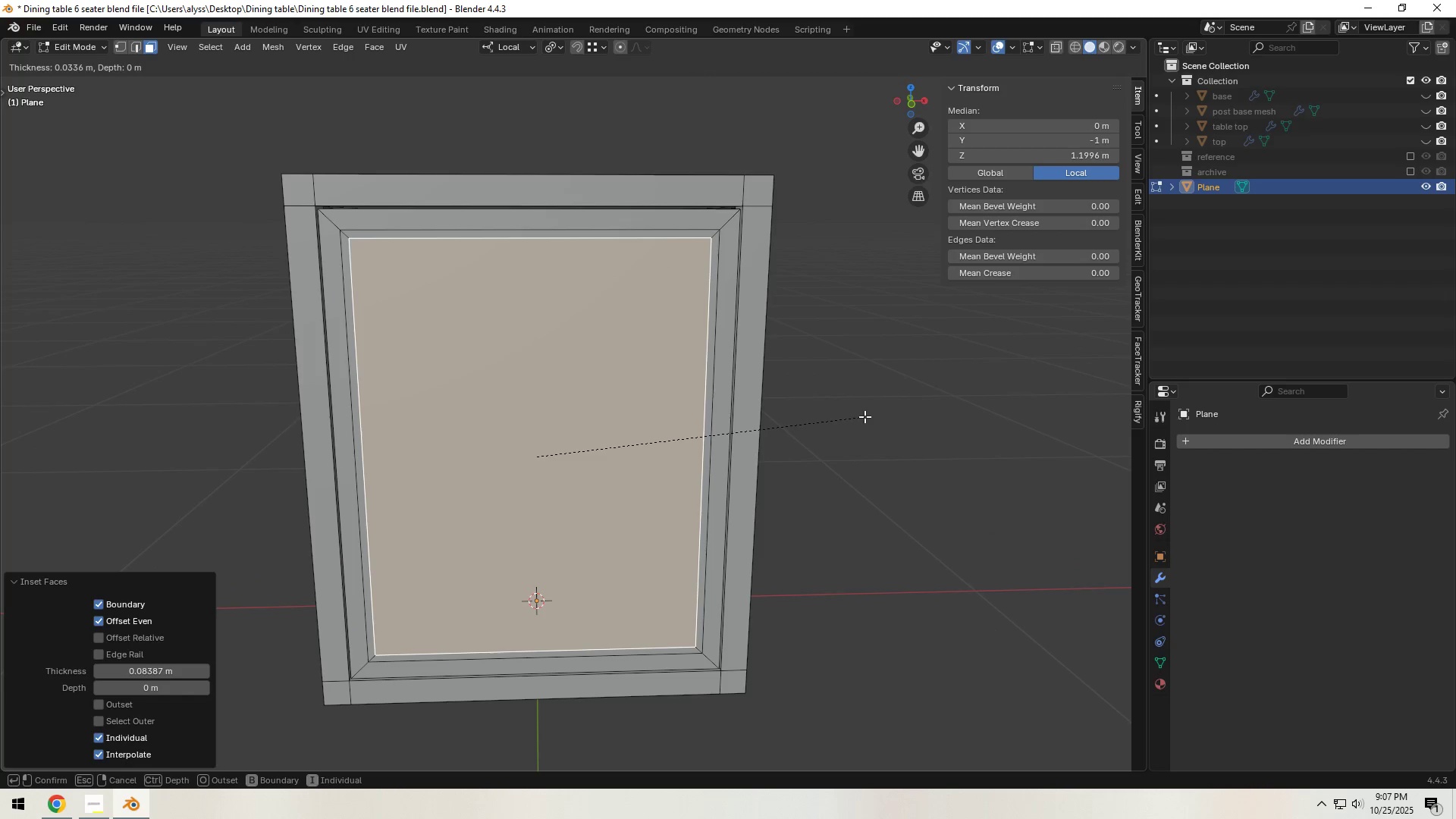 
left_click([865, 416])
 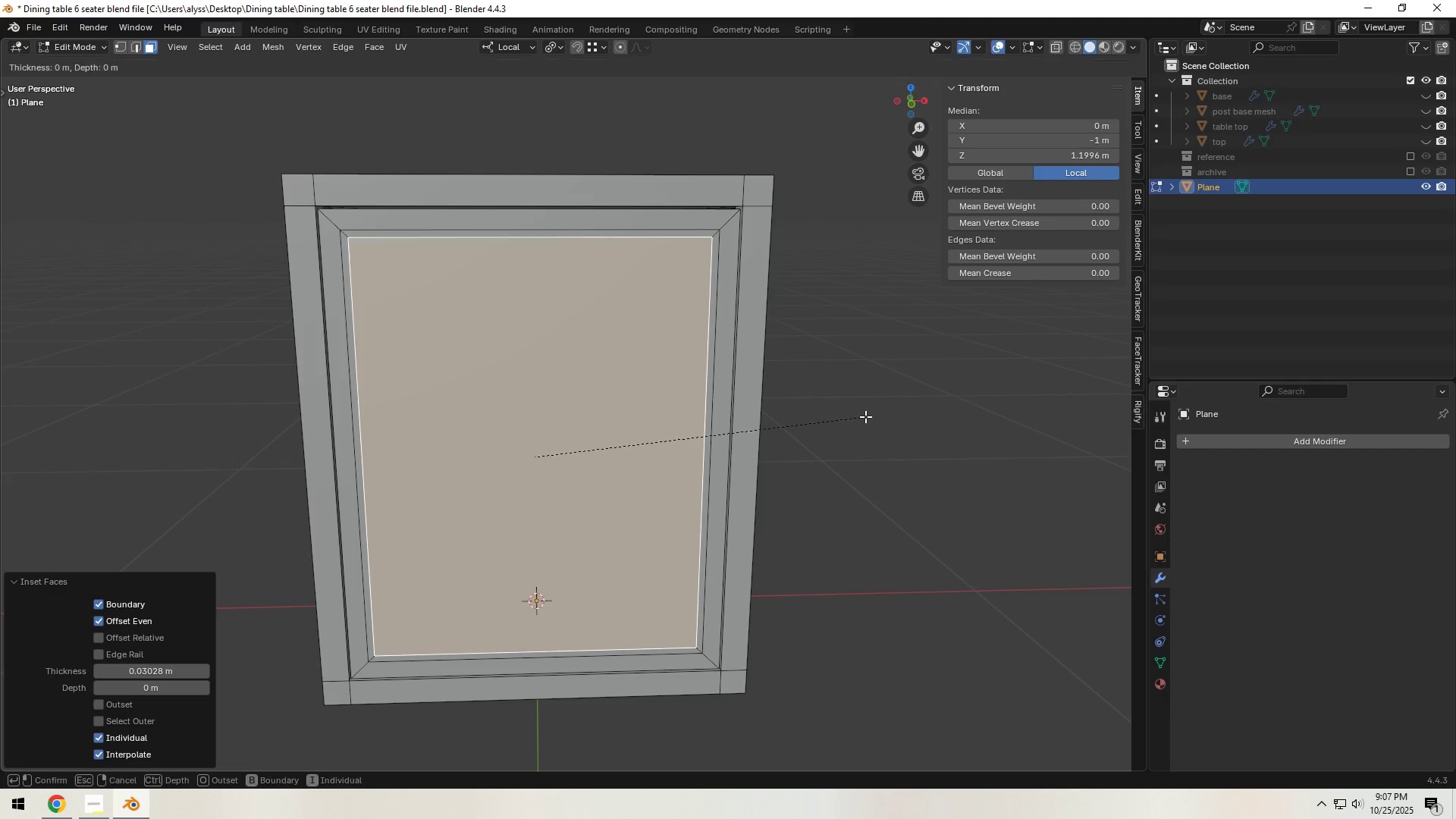 
key(I)
 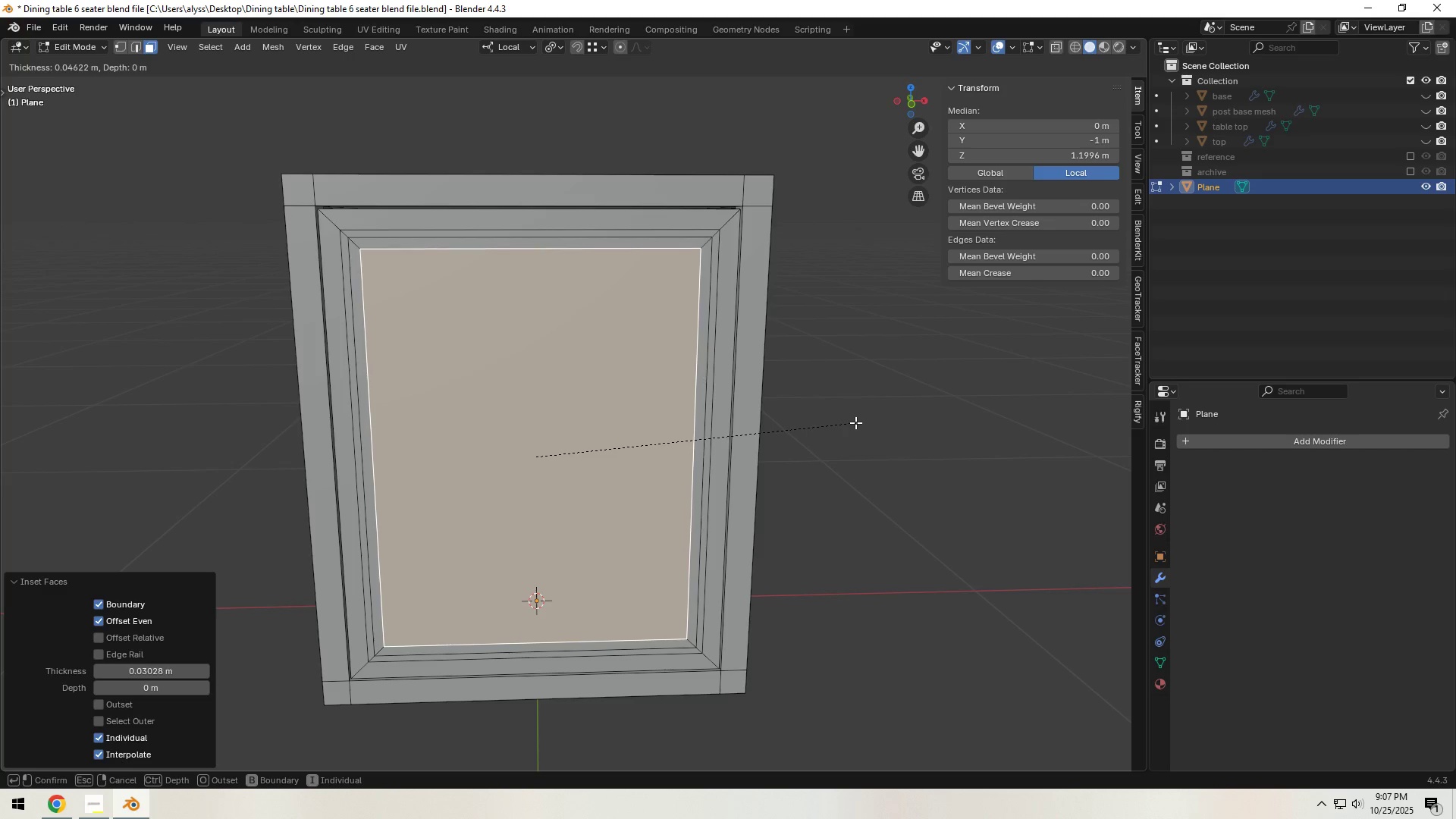 
left_click([855, 423])
 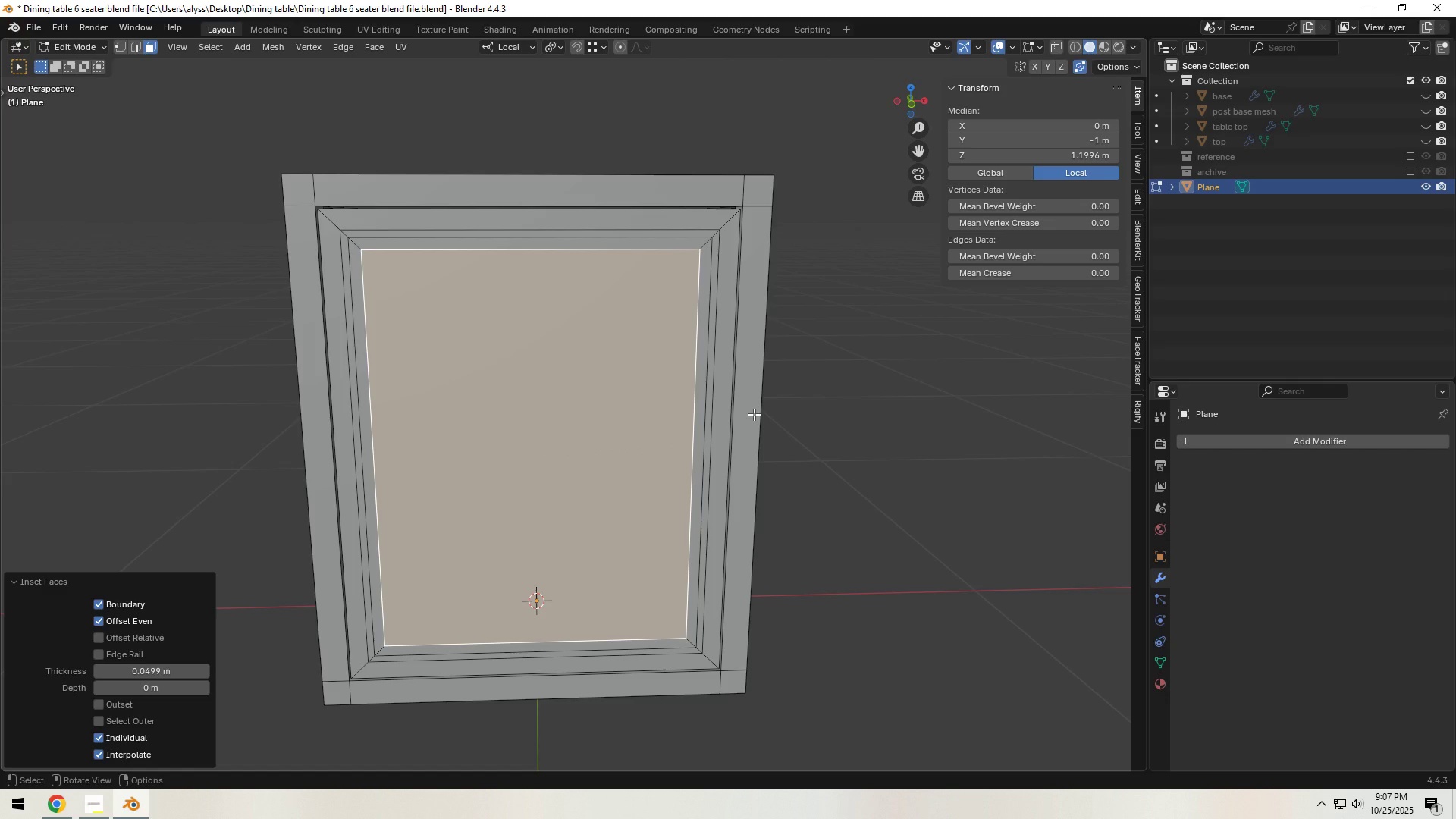 
wait(6.91)
 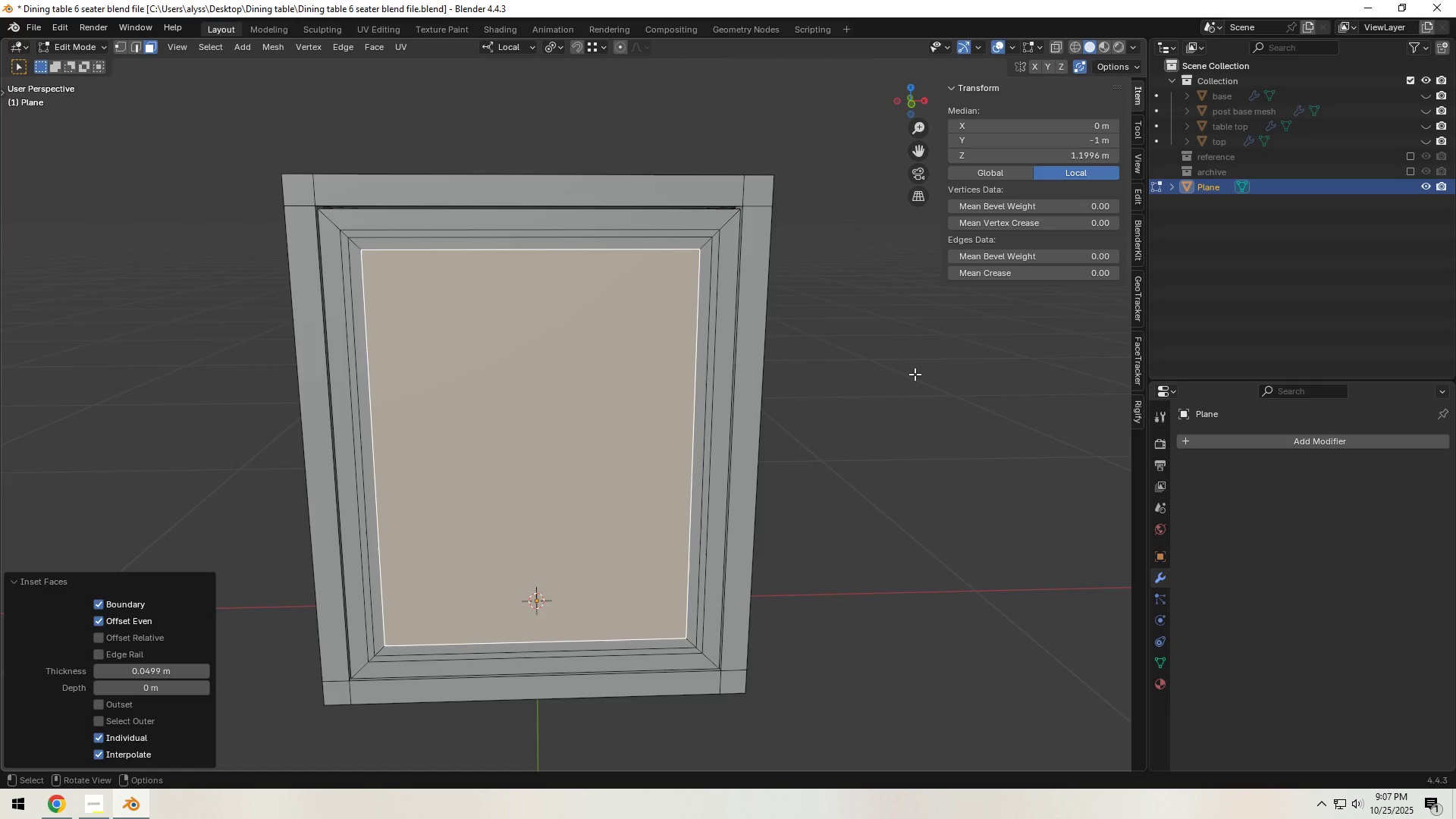 
hold_key(key=AltLeft, duration=0.83)
left_click([706, 394])
 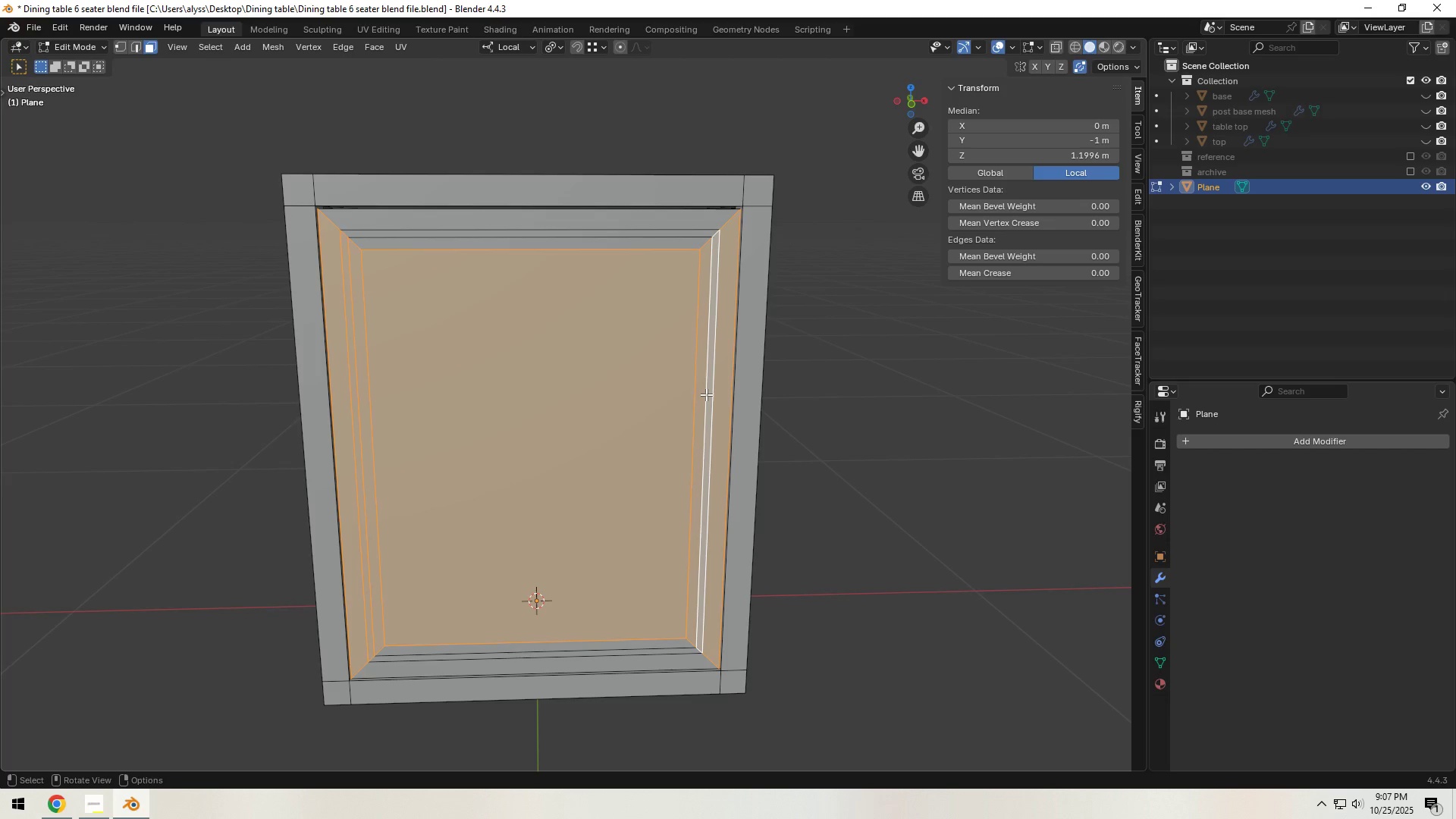 
key(2)
 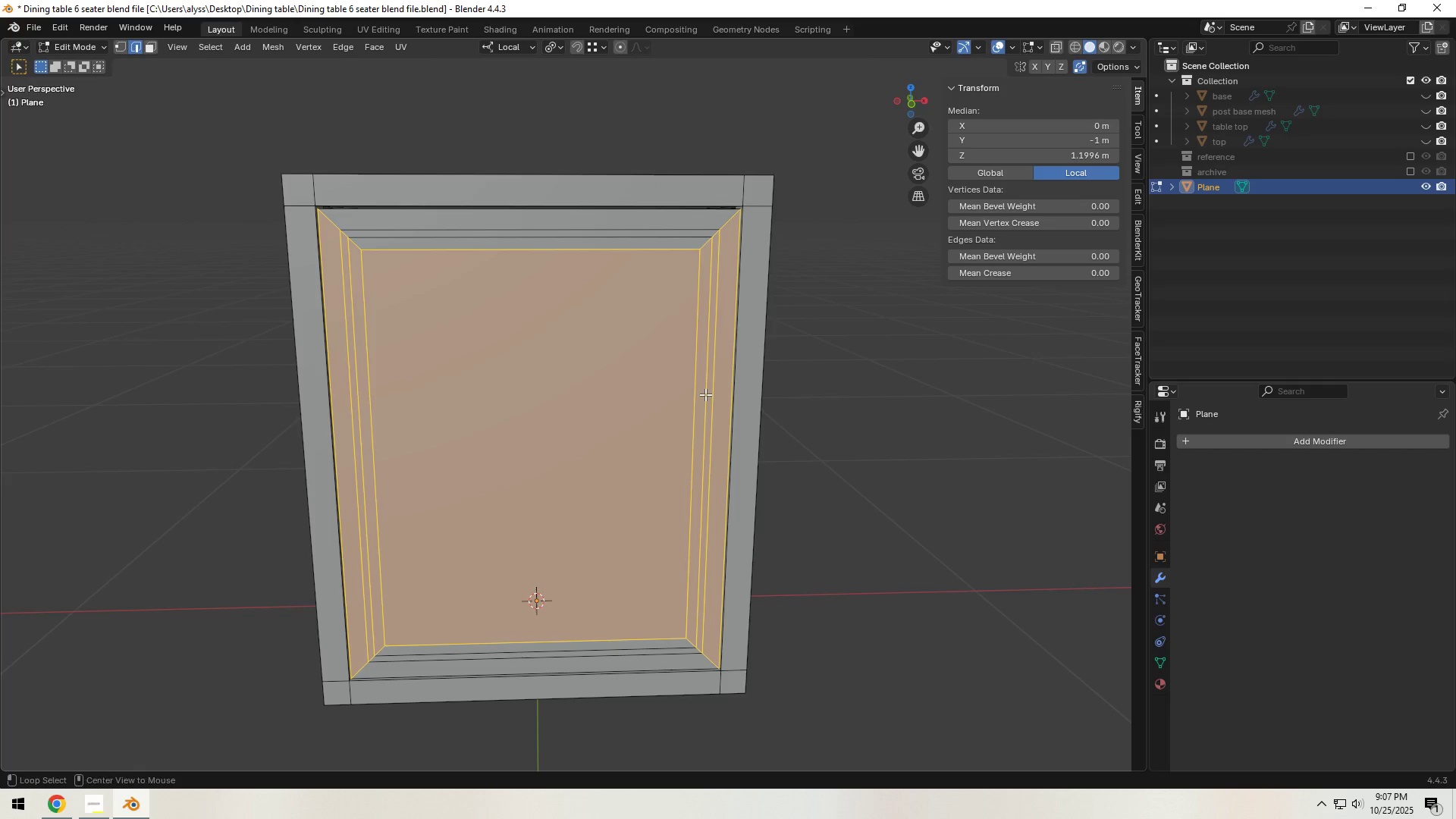 
hold_key(key=AltLeft, duration=0.6)
left_click([705, 394])
 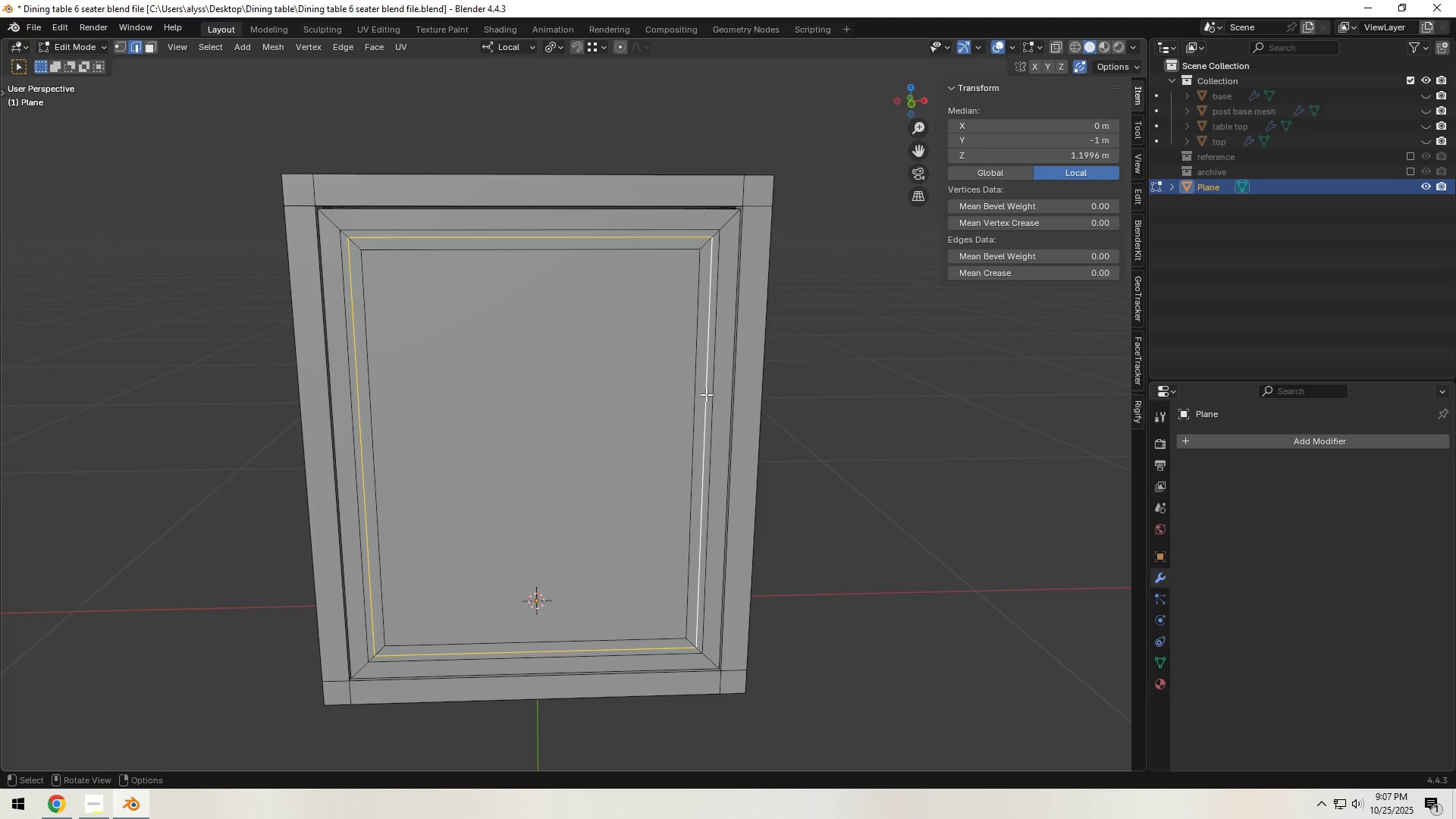 
key(Control+X)
 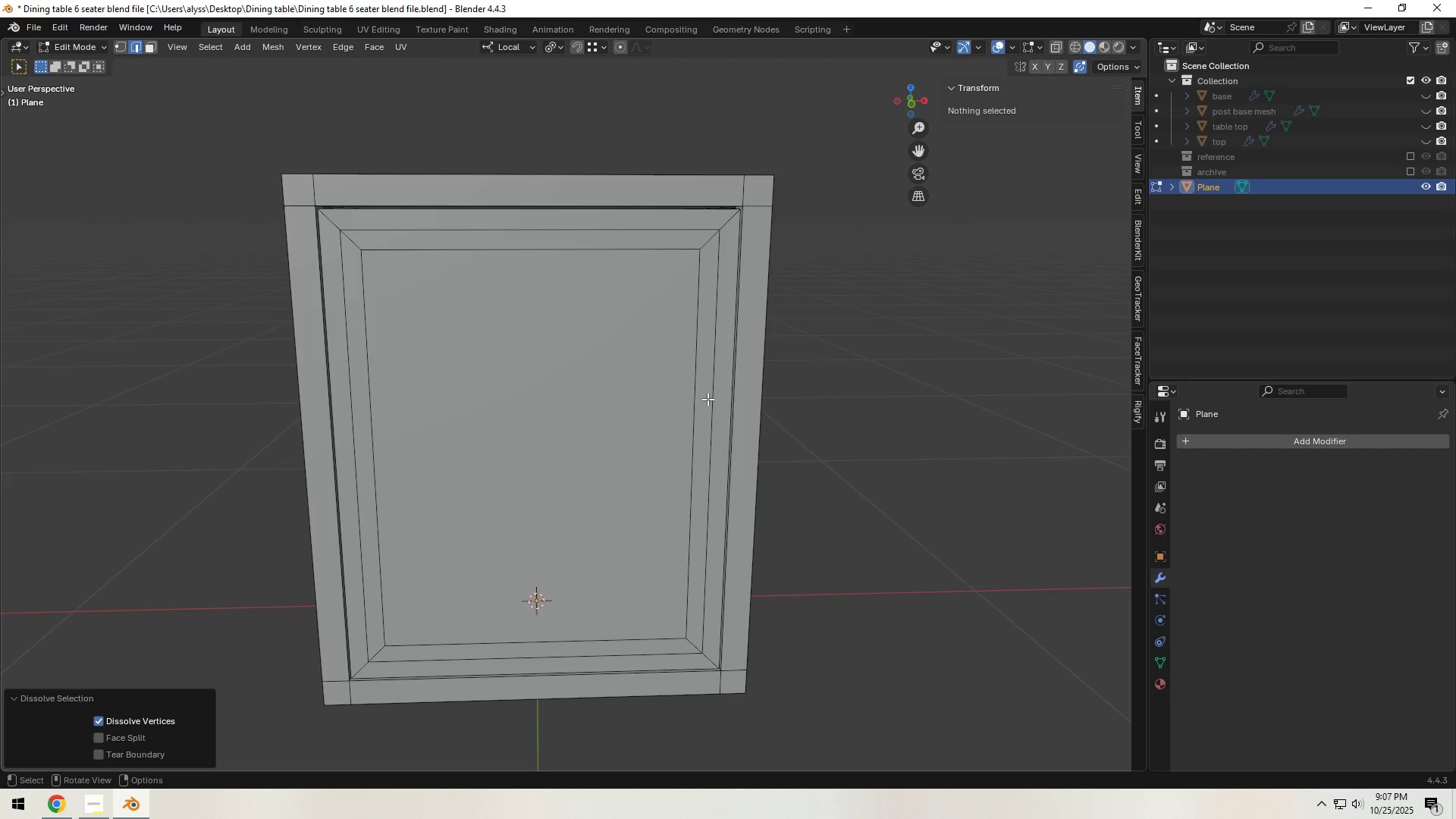 
key(Control+ControlLeft)
 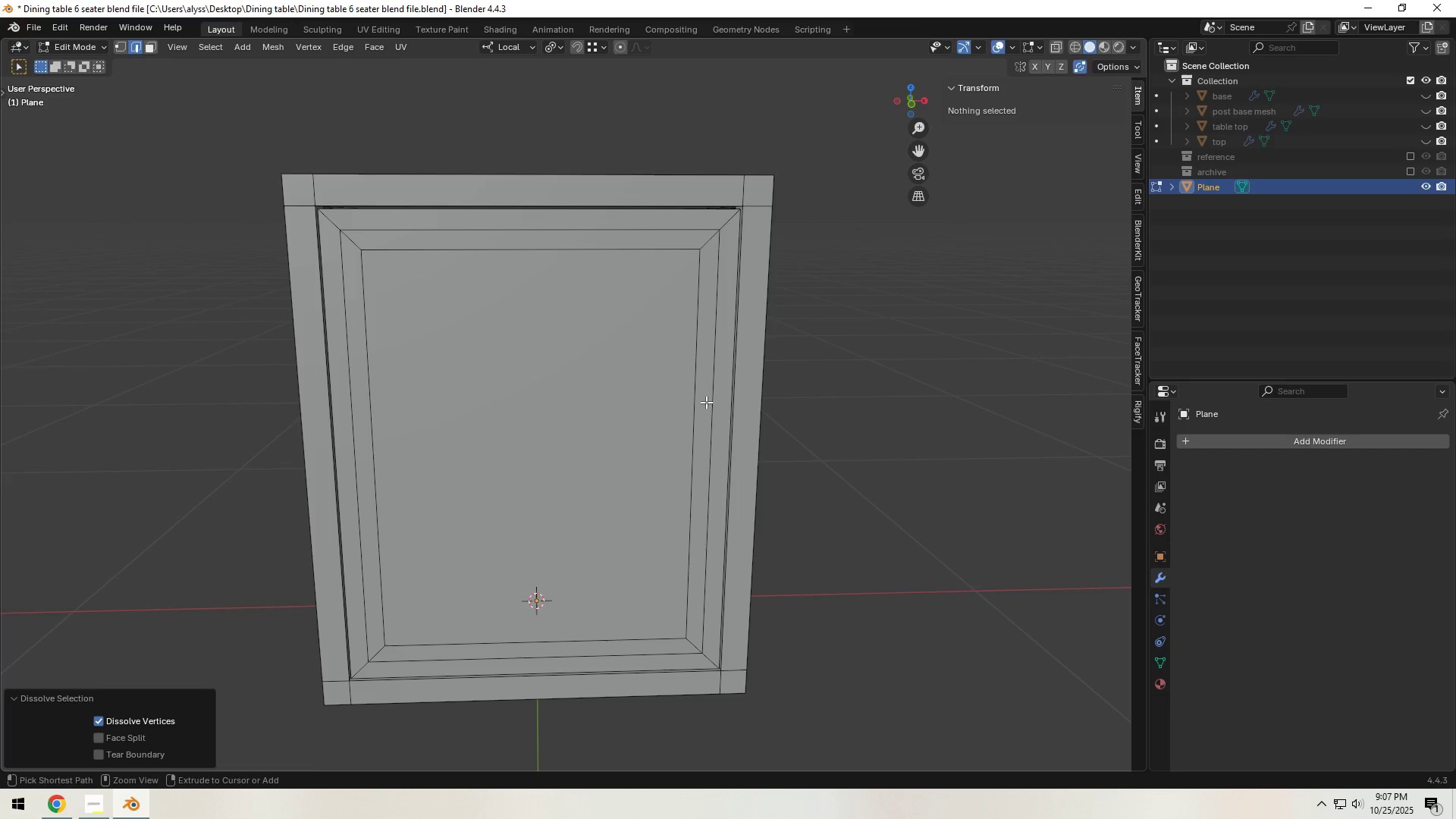 
key(Control+R)
 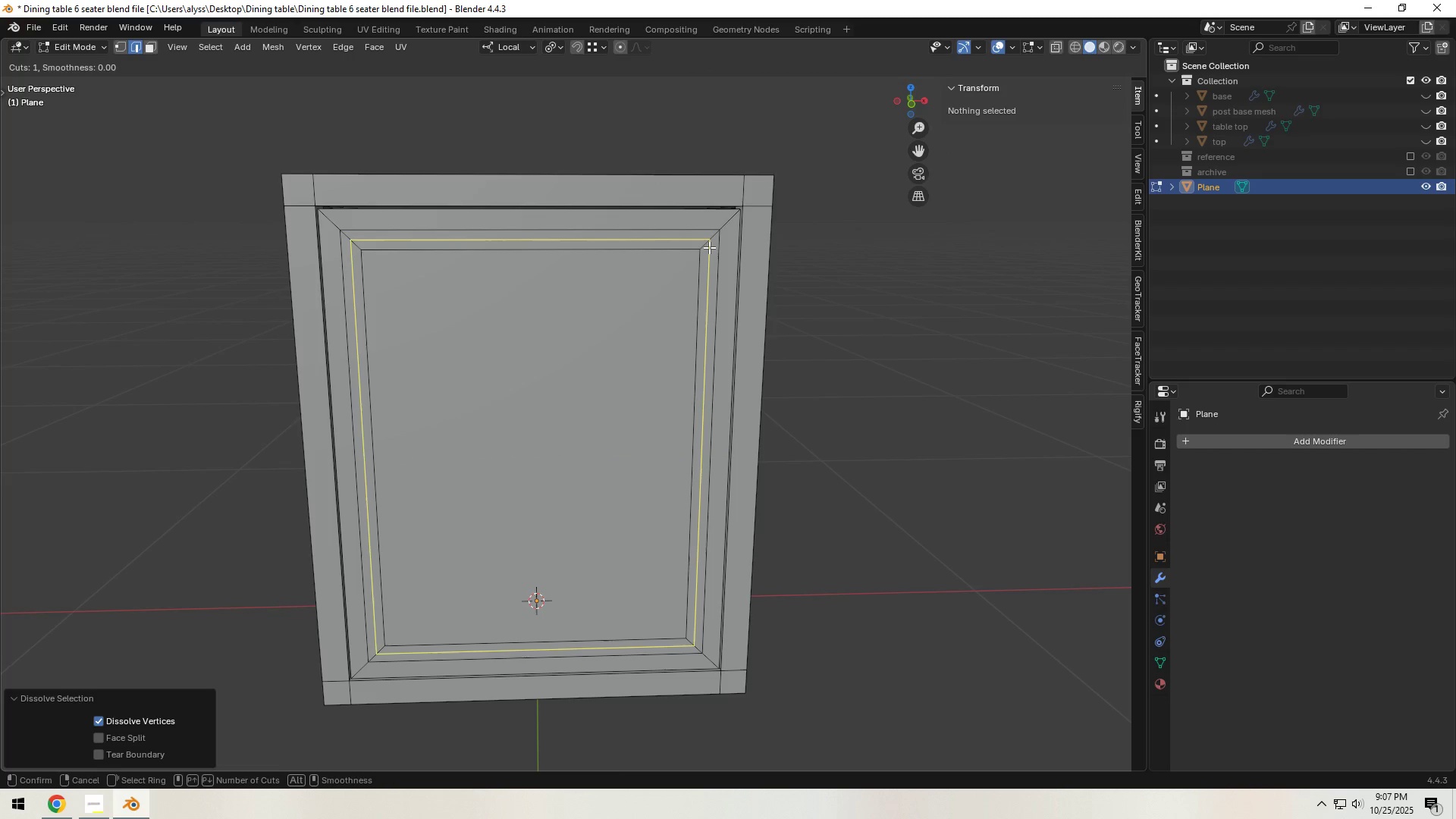 
left_click([709, 247])
 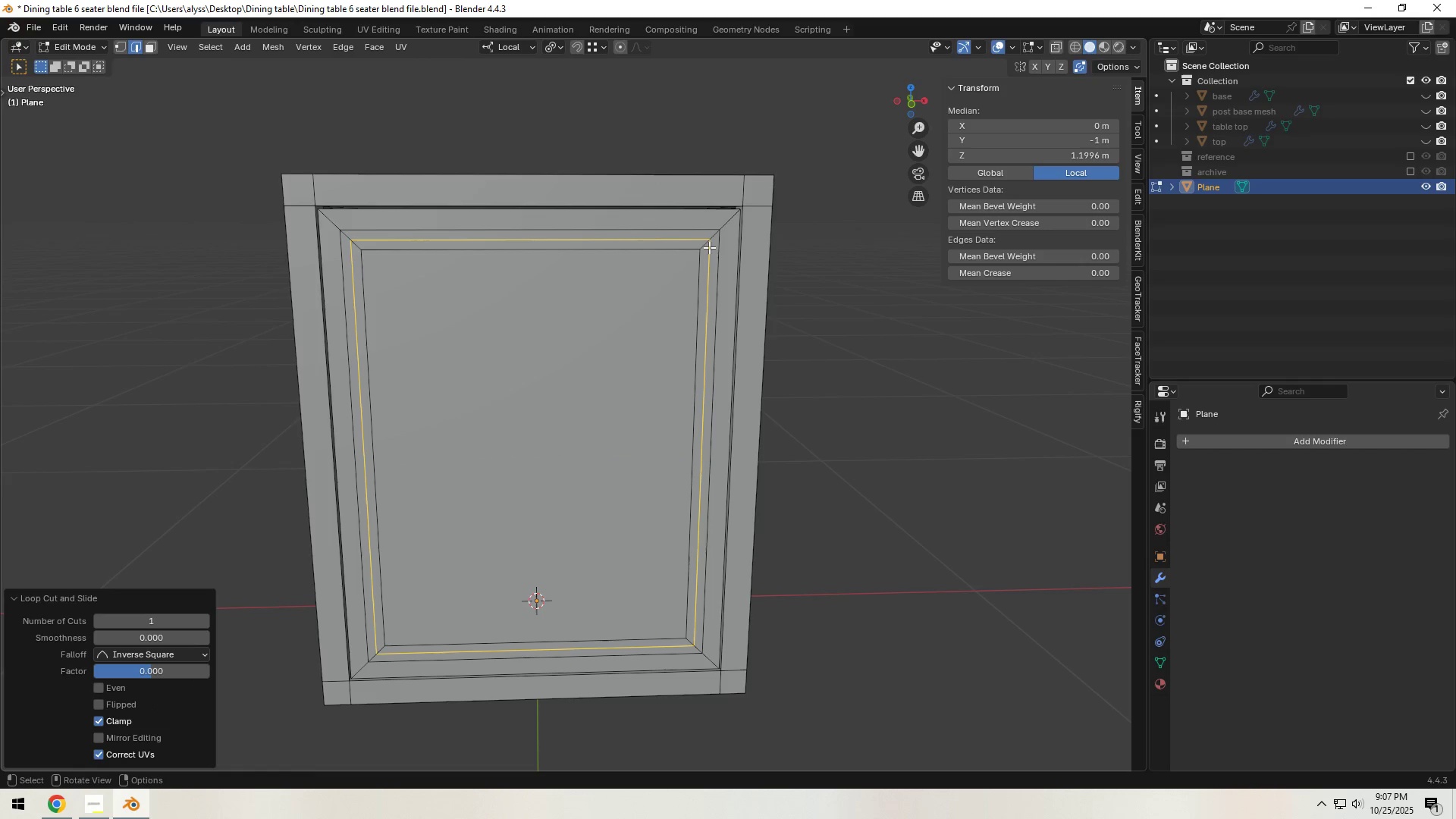 
right_click([709, 247])
 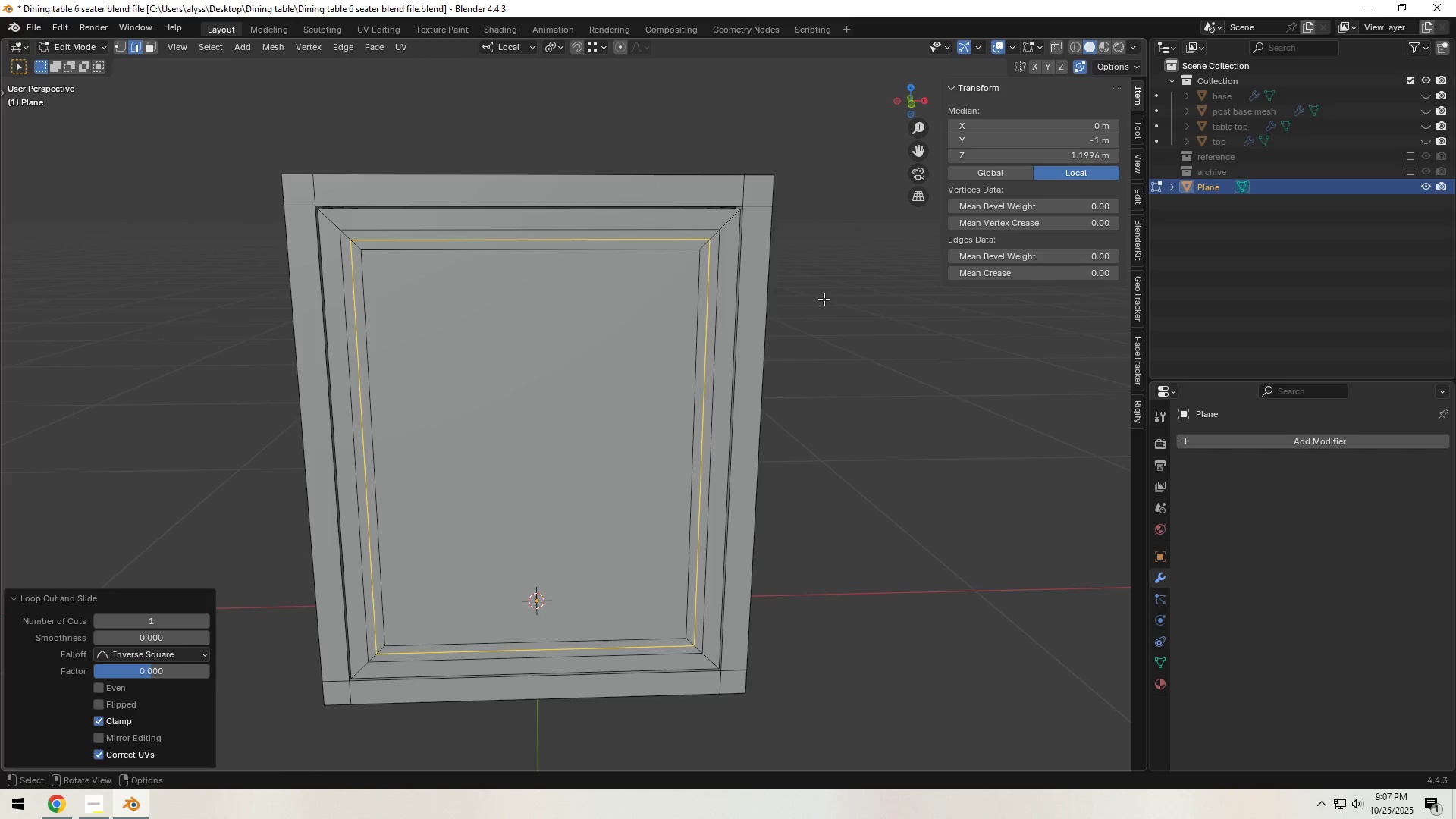 
left_click([824, 300])
 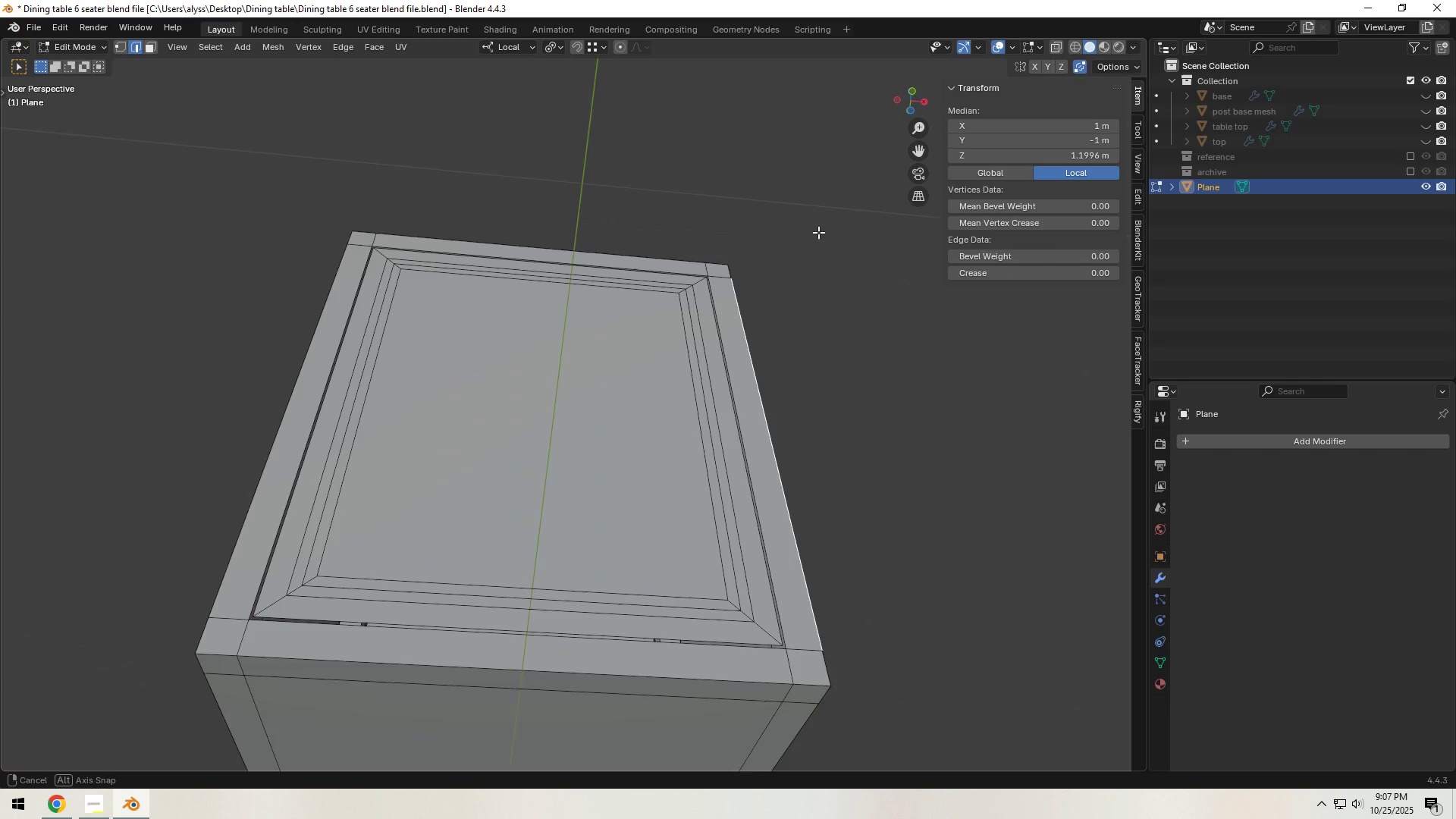 
hold_key(key=ShiftLeft, duration=0.34)
 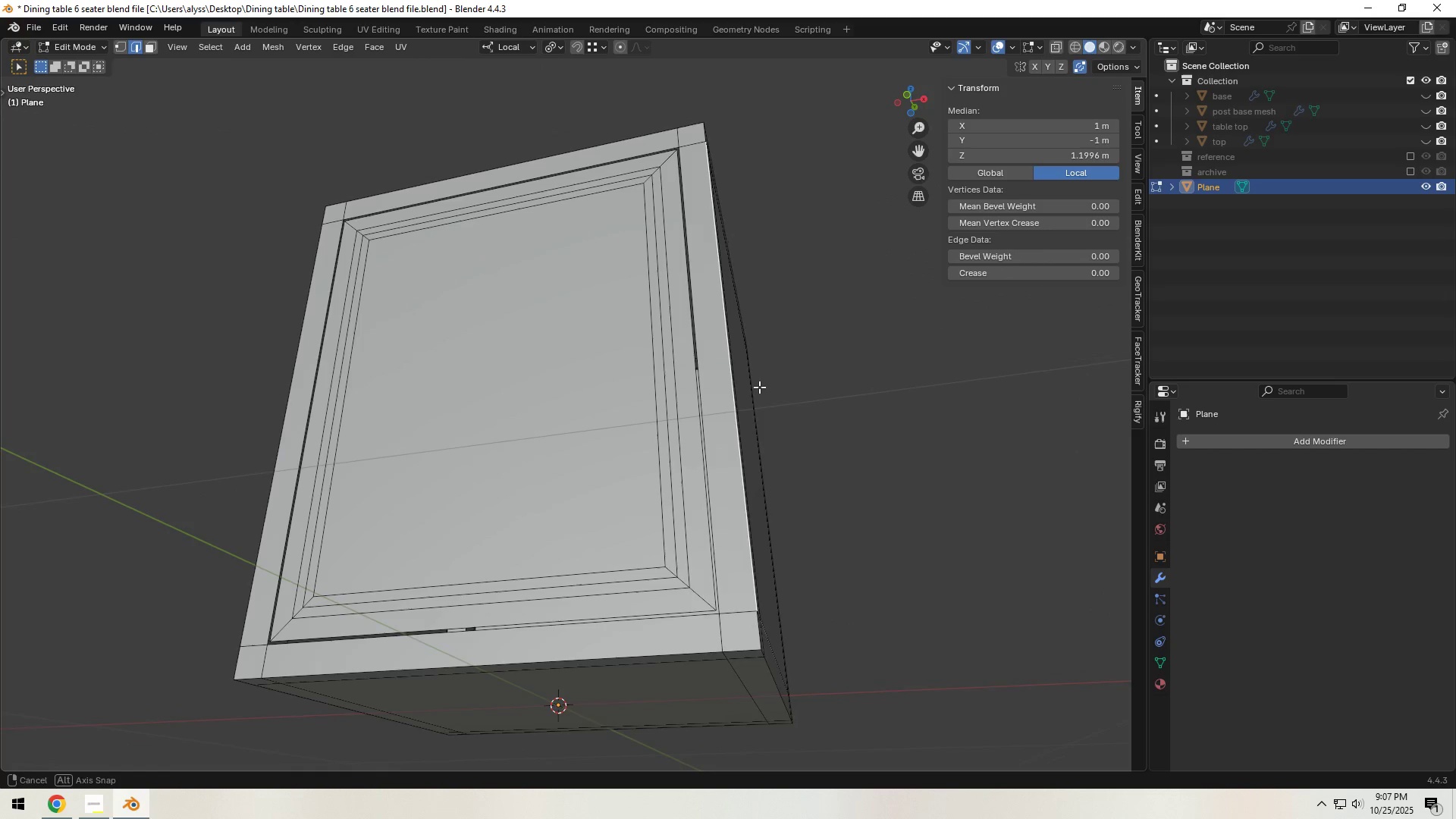 
scroll: coordinate [755, 449], scroll_direction: up, amount: 1.0
 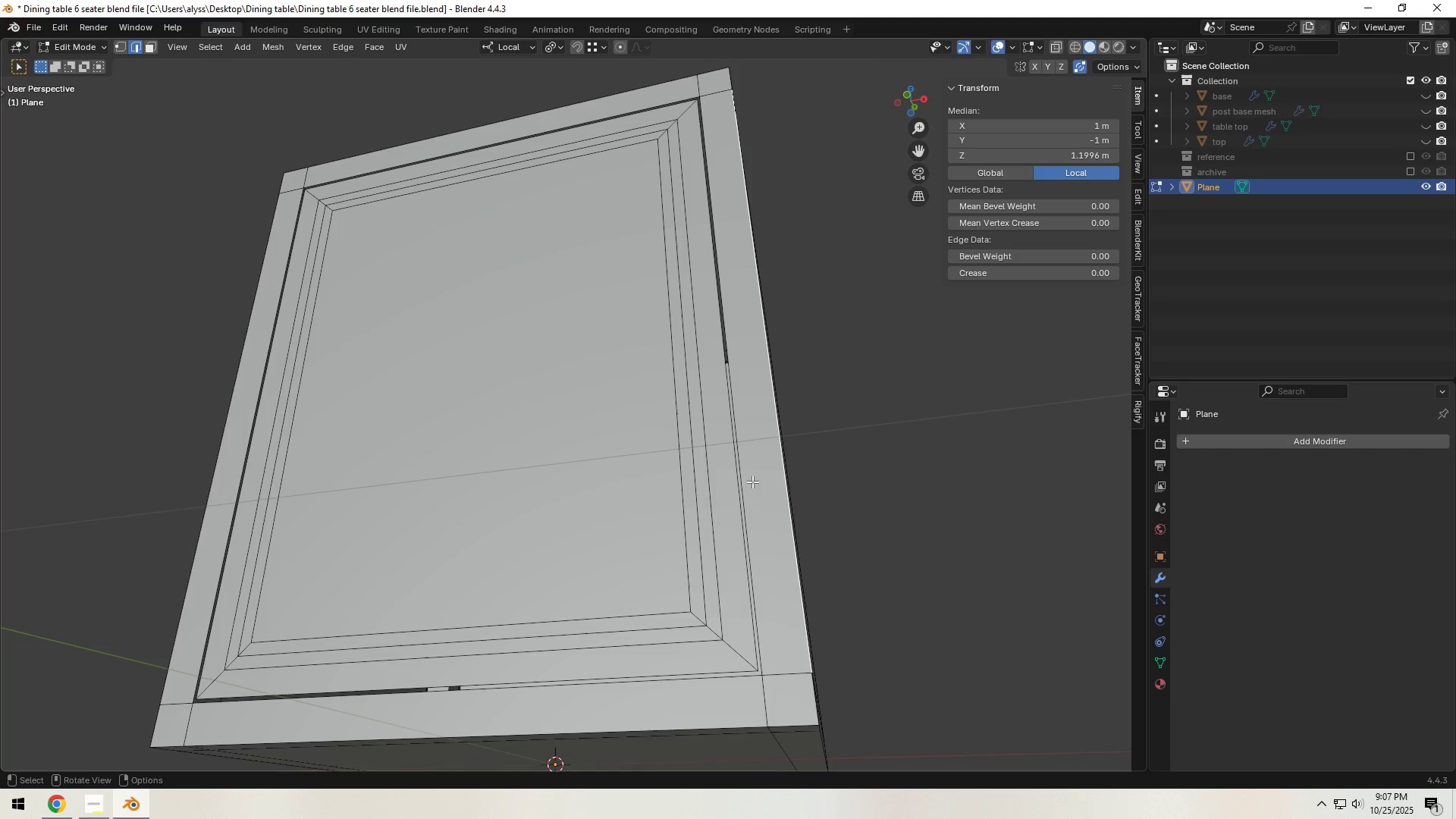 
hold_key(key=ShiftLeft, duration=0.32)
 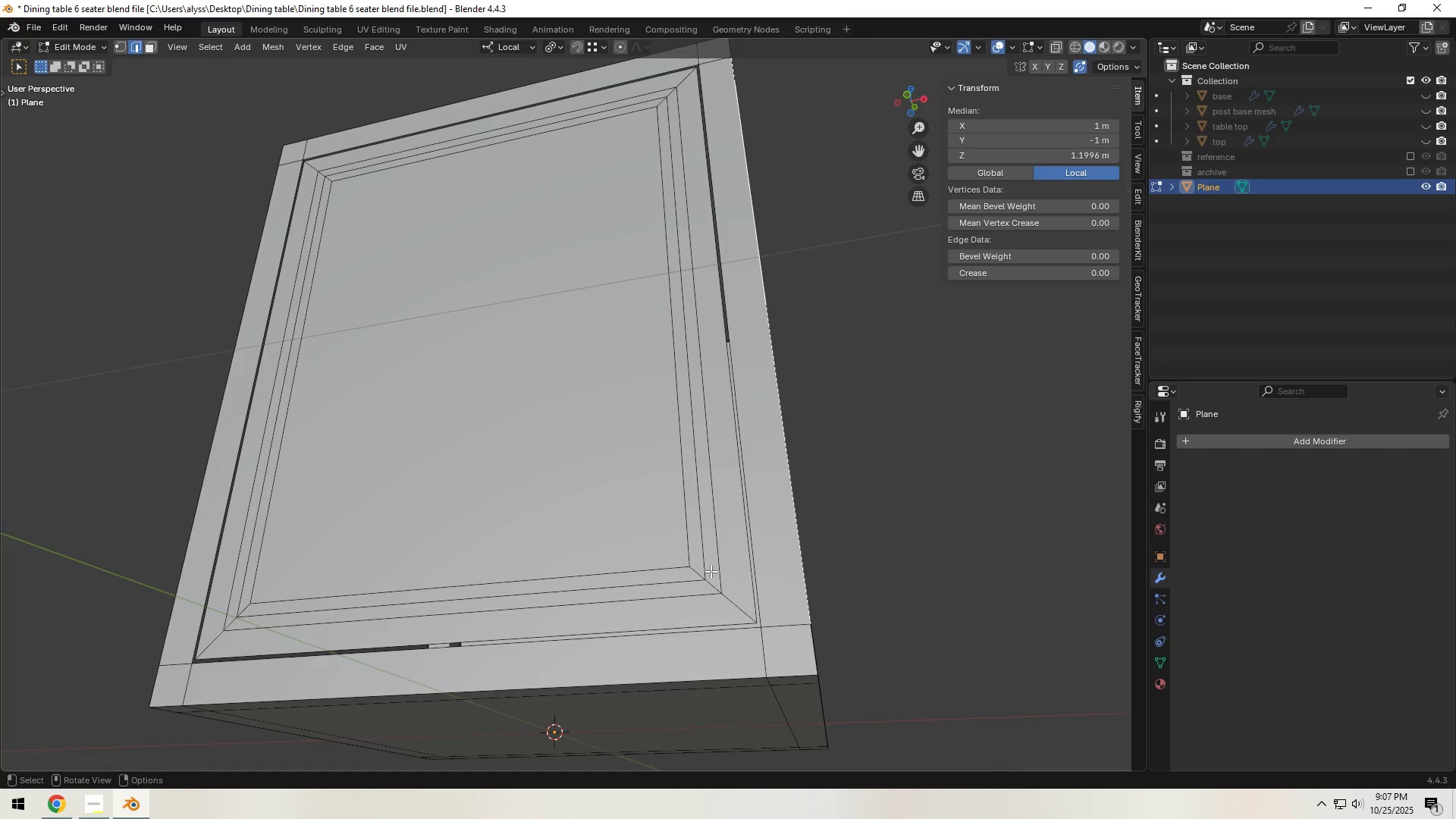 
left_click([709, 582])
 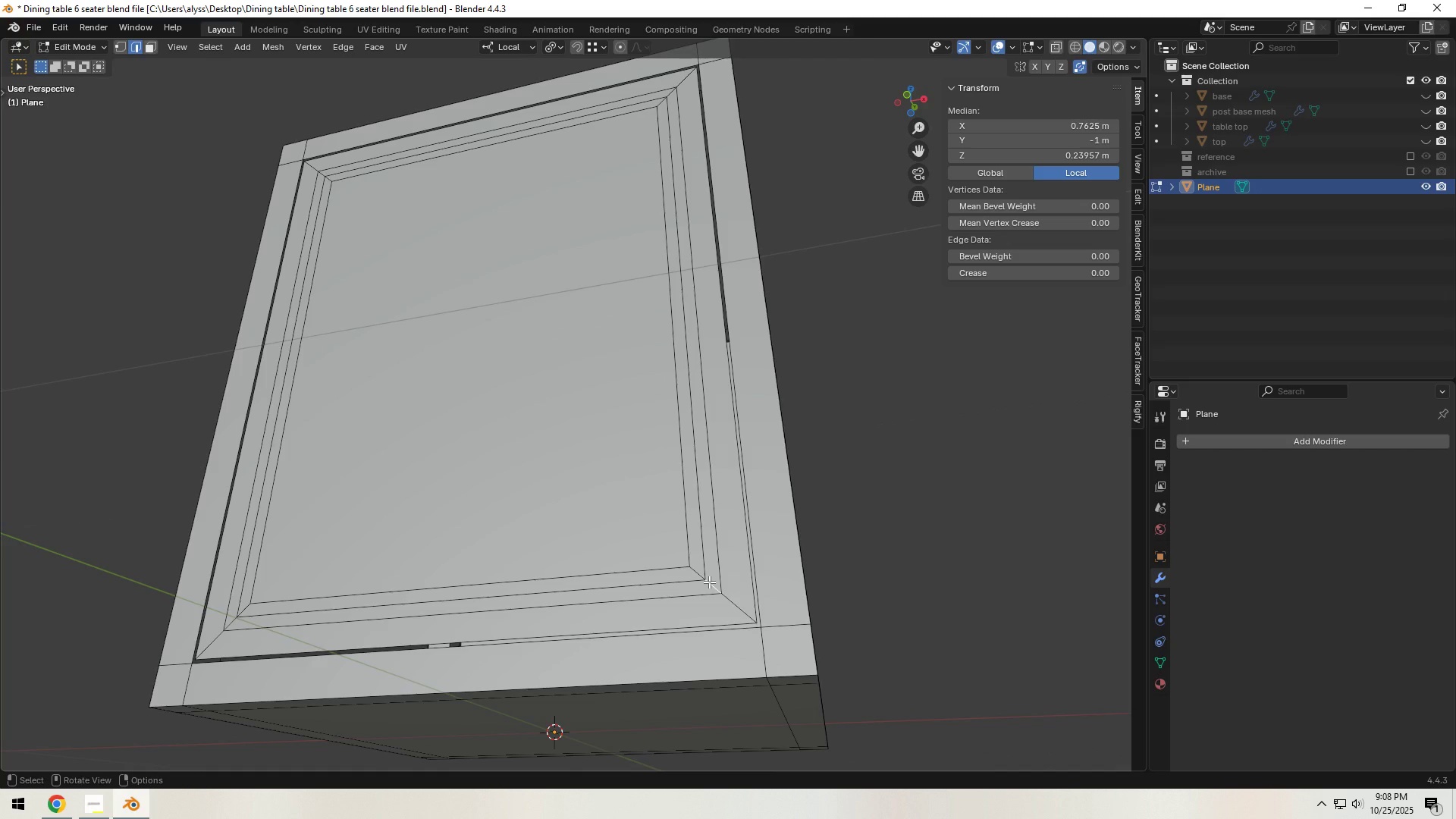 
key(3)
 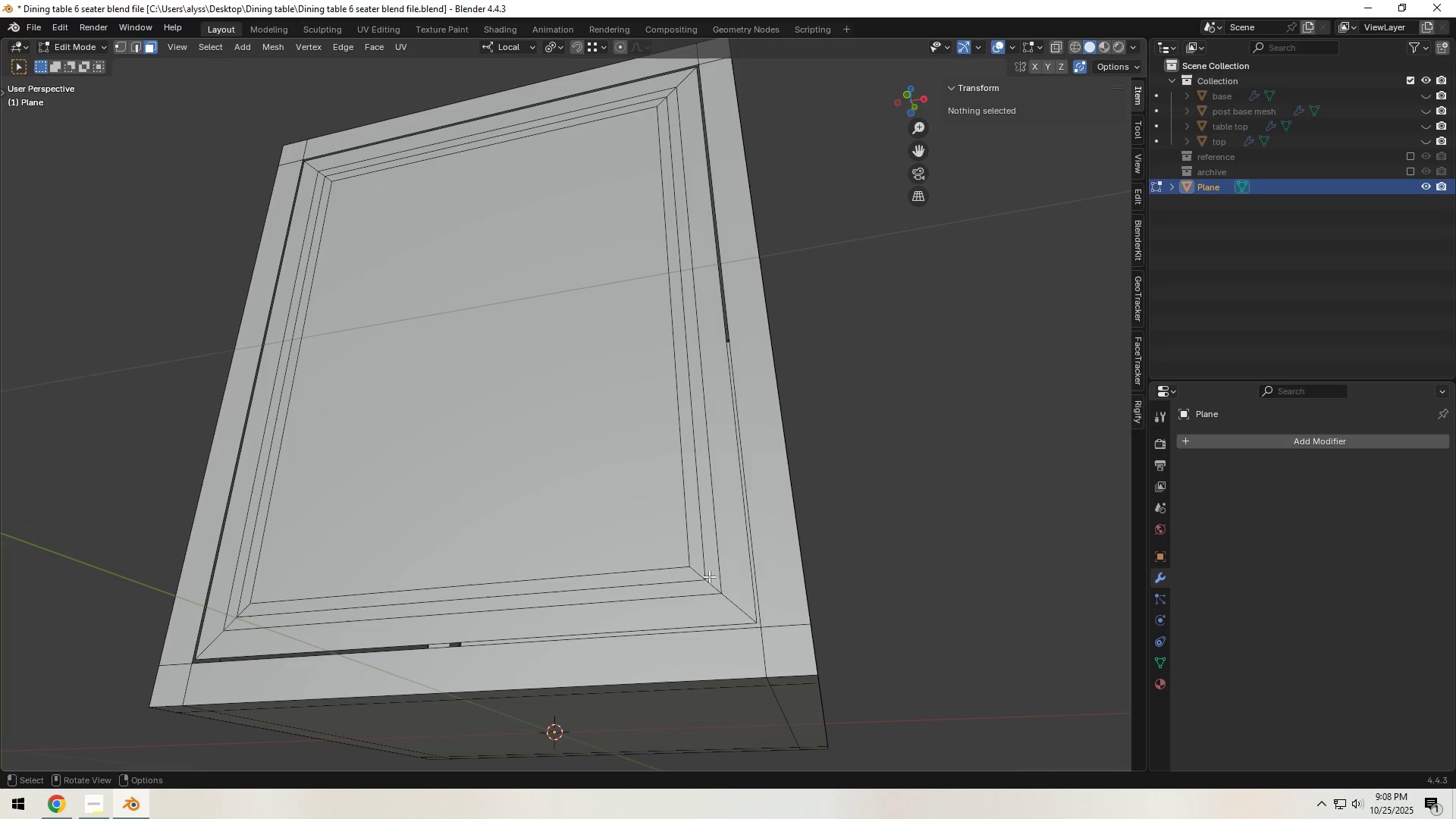 
hold_key(key=AltLeft, duration=1.53)
left_click([709, 576])
 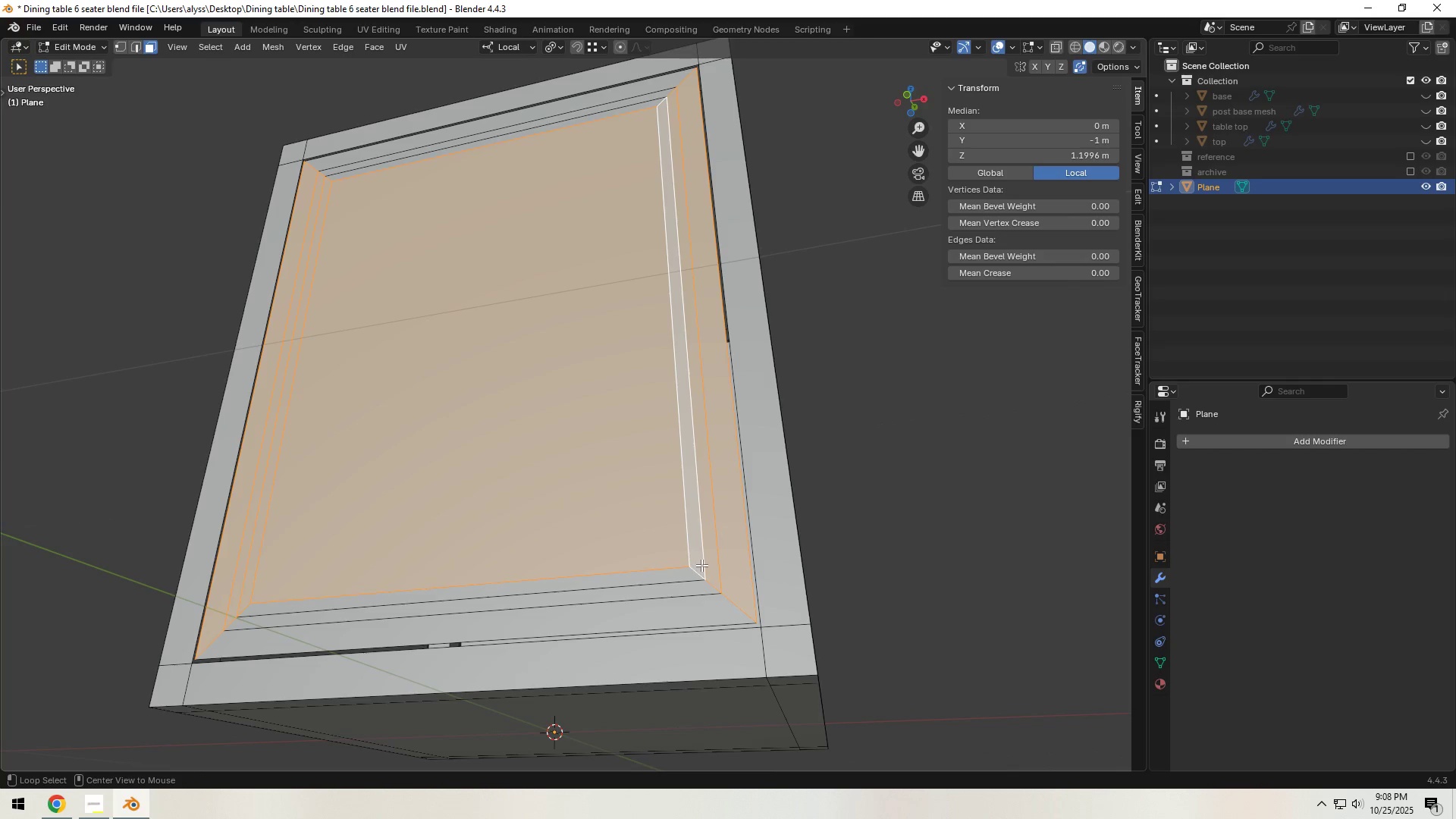 
left_click([701, 563])
 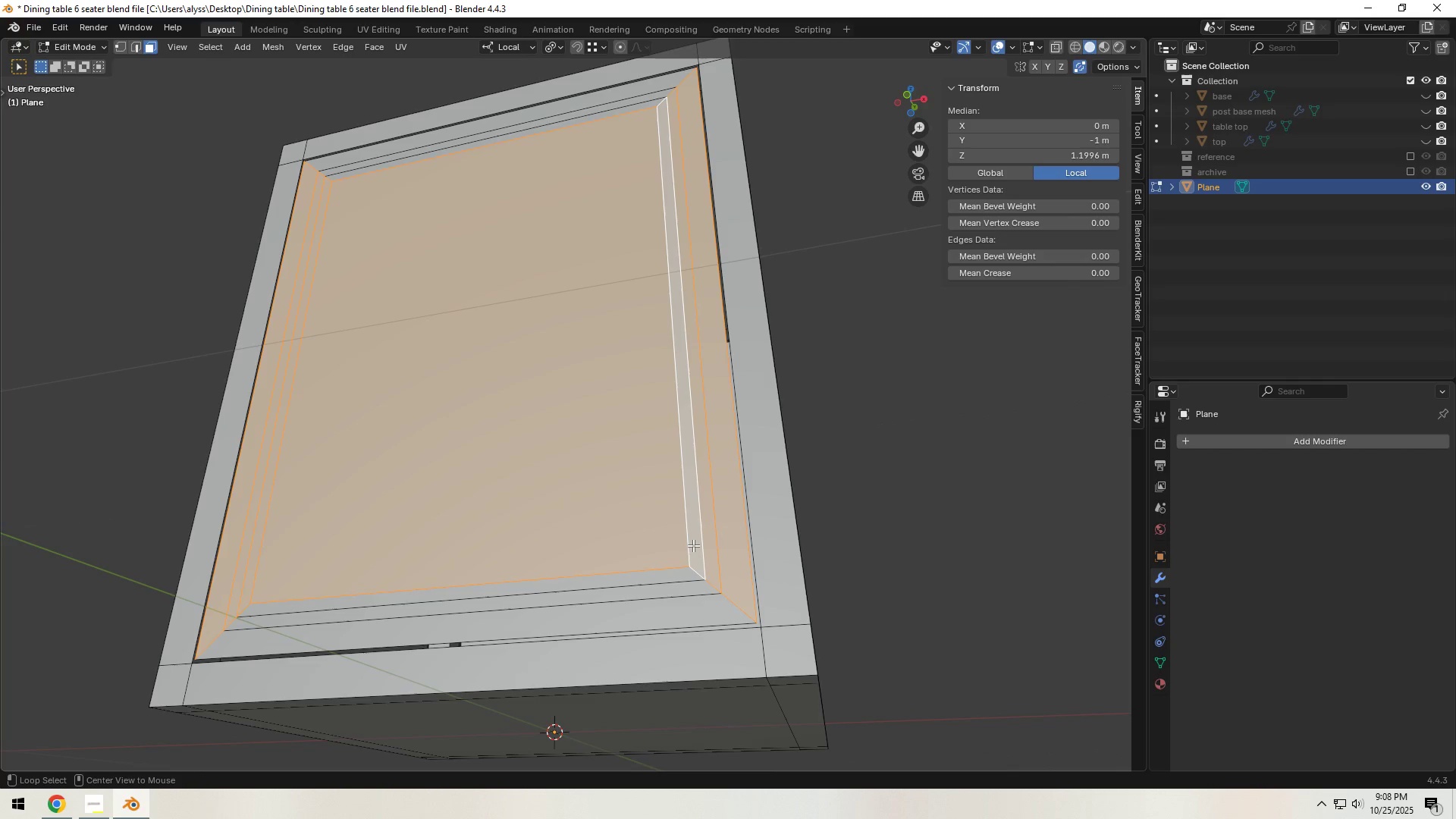 
hold_key(key=AltLeft, duration=1.52)
double_click([693, 544])
 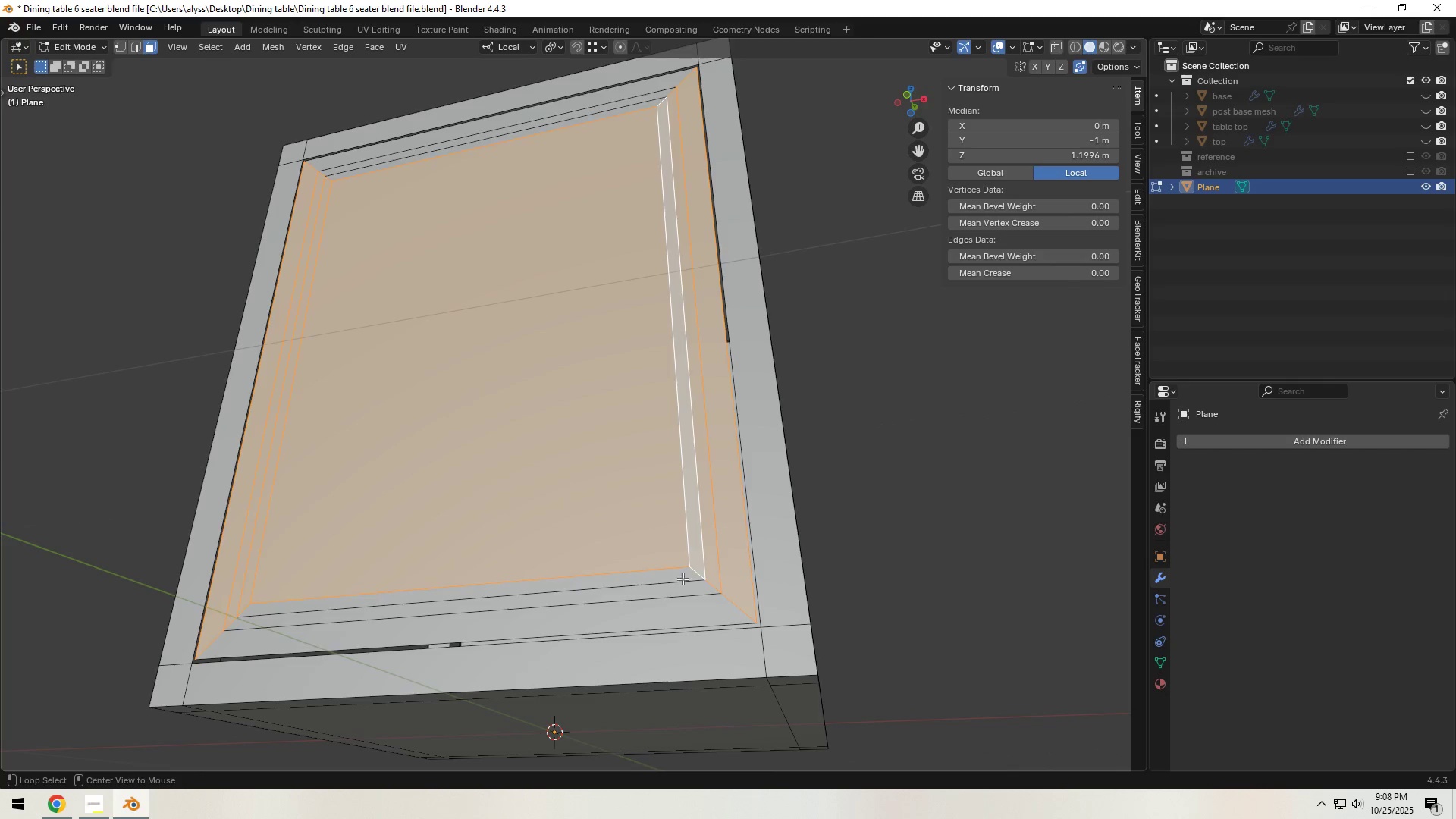 
triple_click([682, 579])
 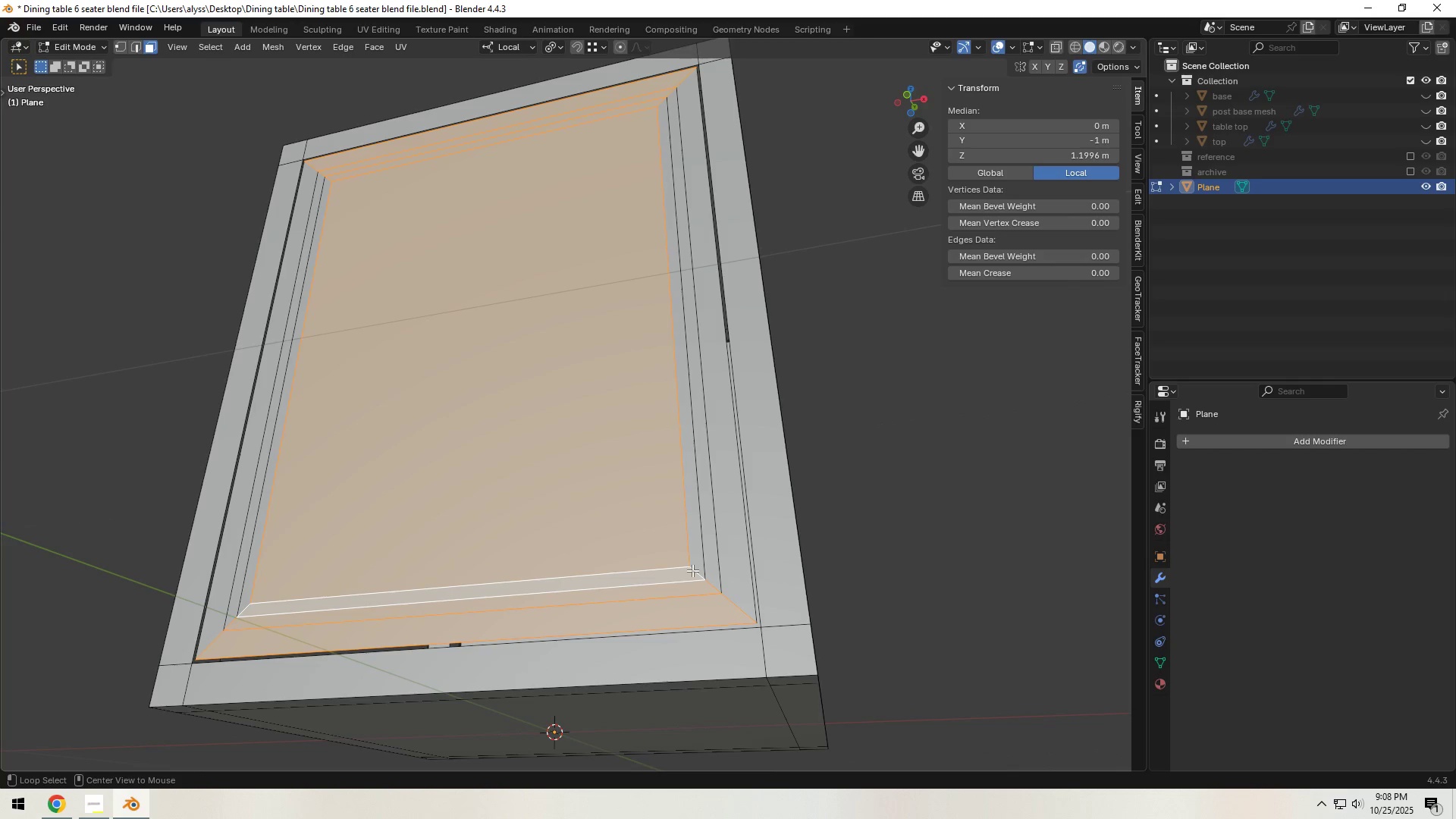 
left_click([692, 570])
 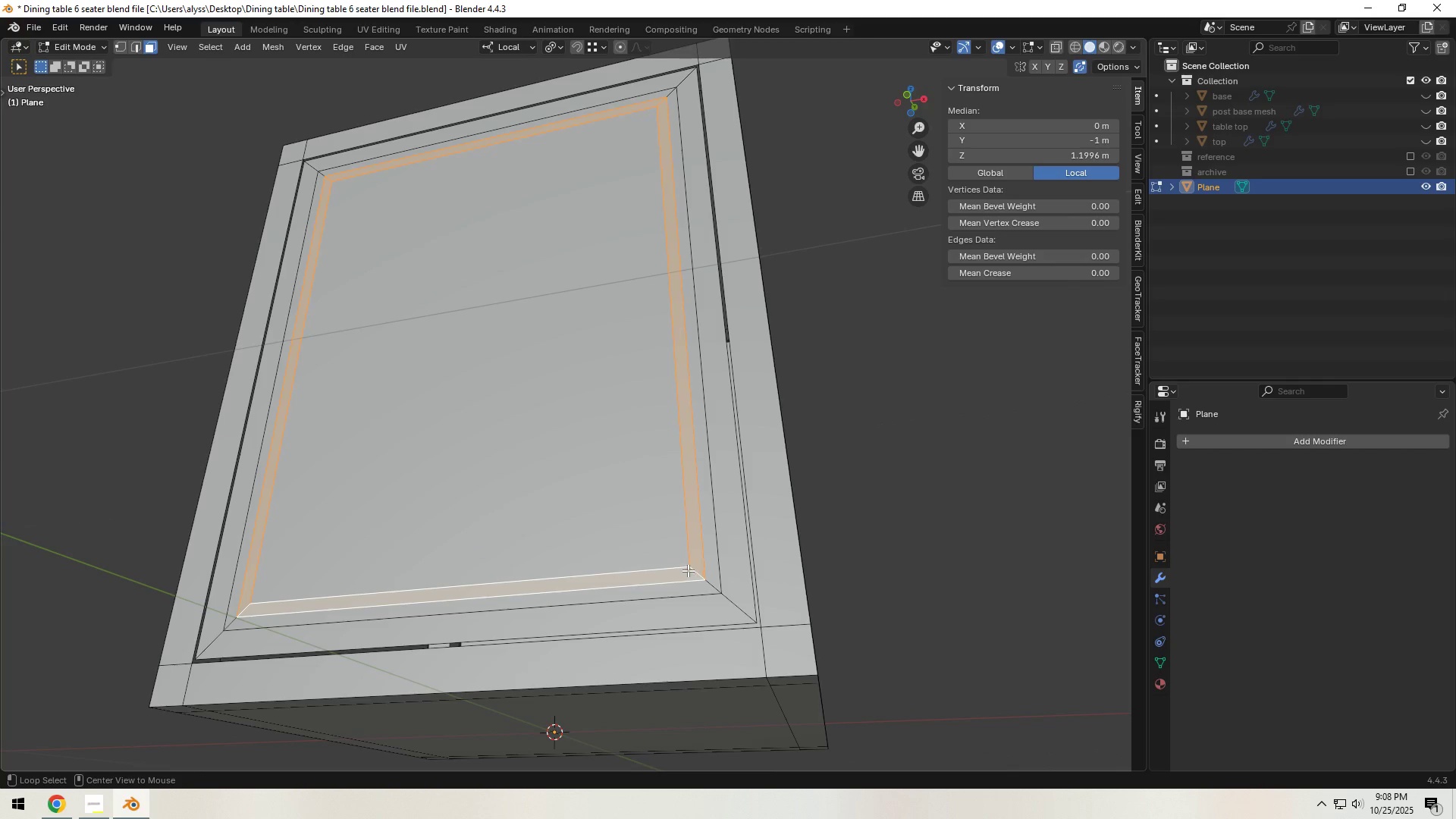 
hold_key(key=AltLeft, duration=1.51)
hold_key(key=ShiftLeft, duration=0.96)
left_click([707, 585])
 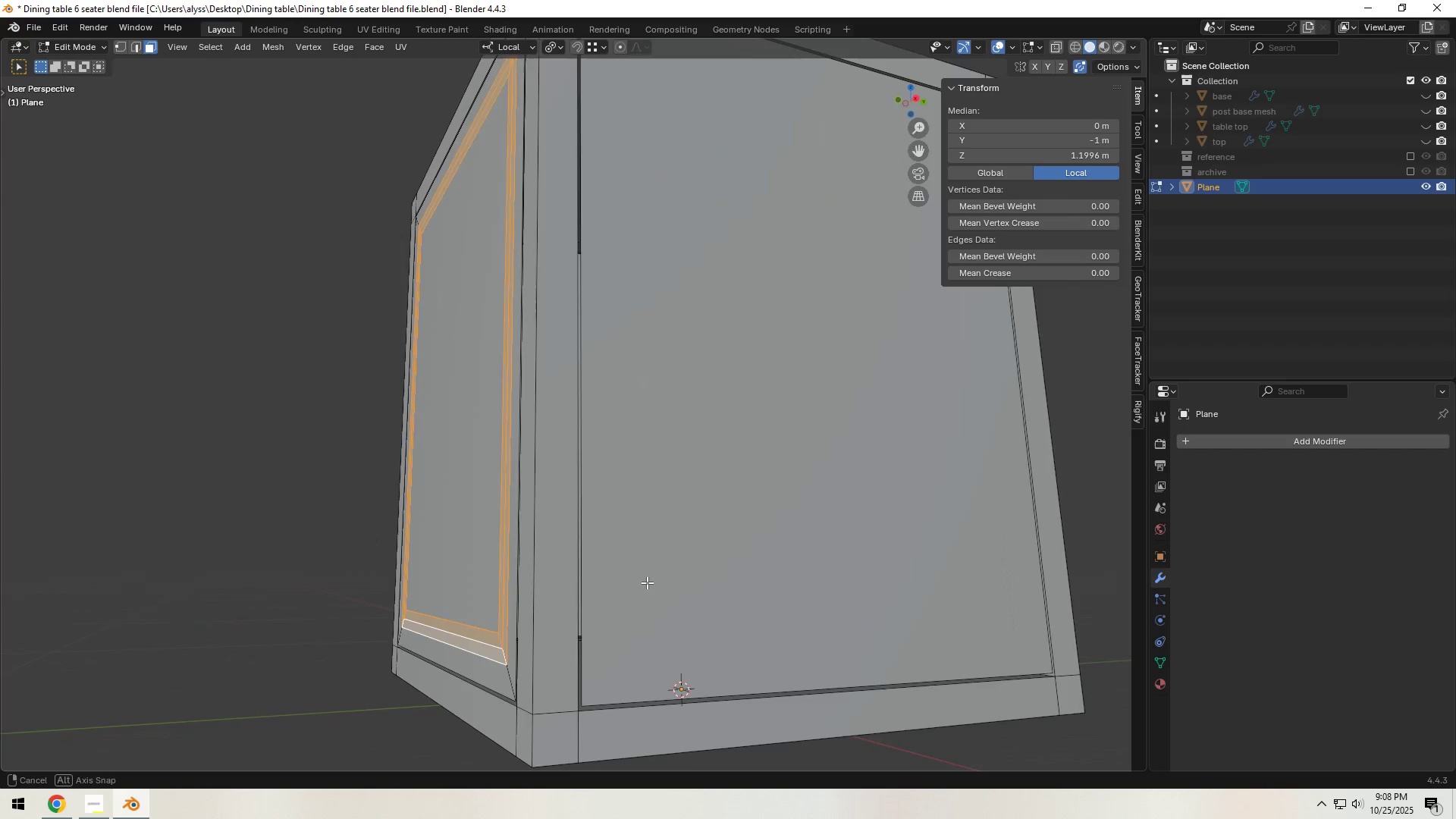 
key(Shift+ShiftLeft)
 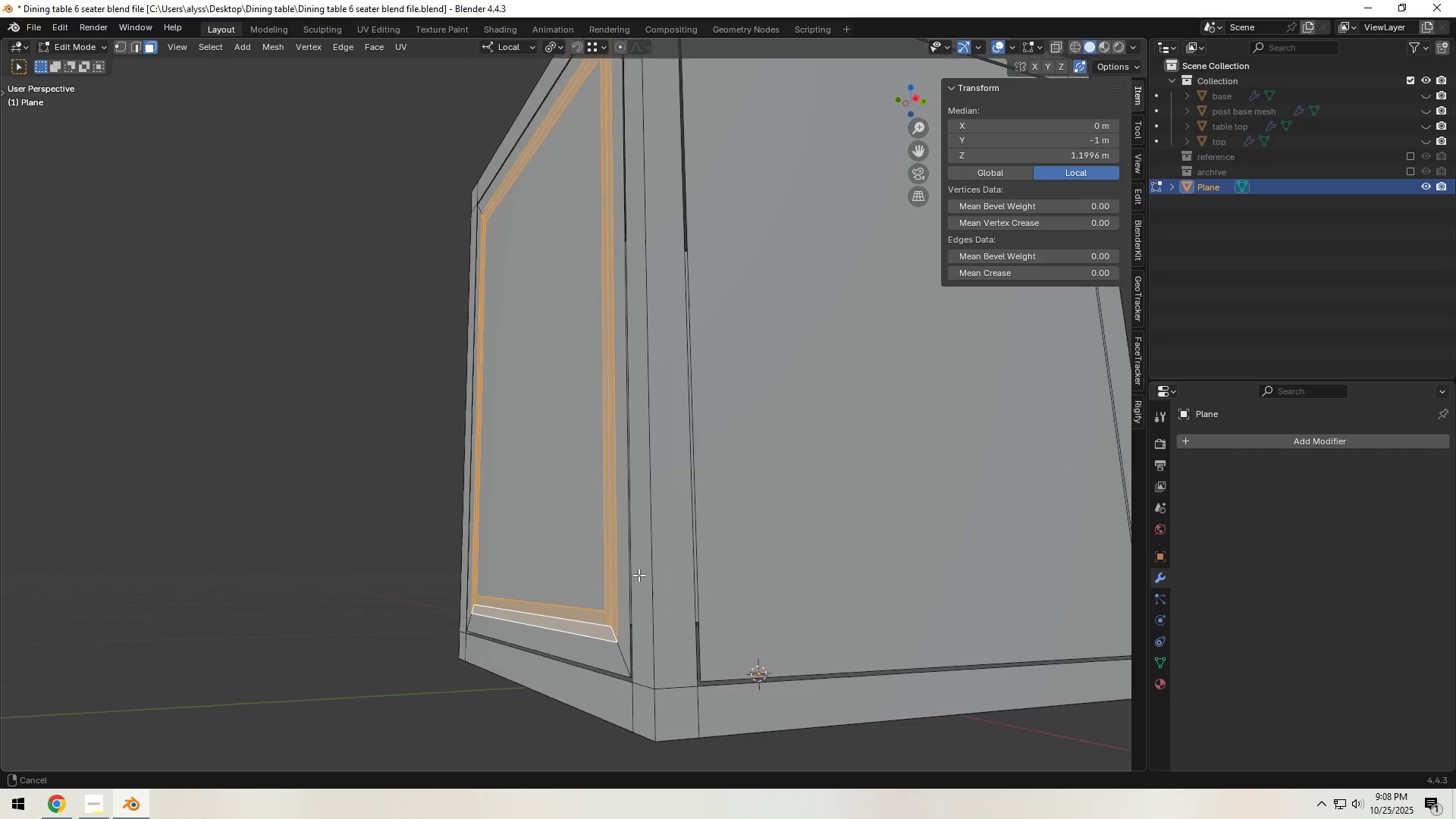 
scroll: coordinate [639, 575], scroll_direction: up, amount: 1.0
 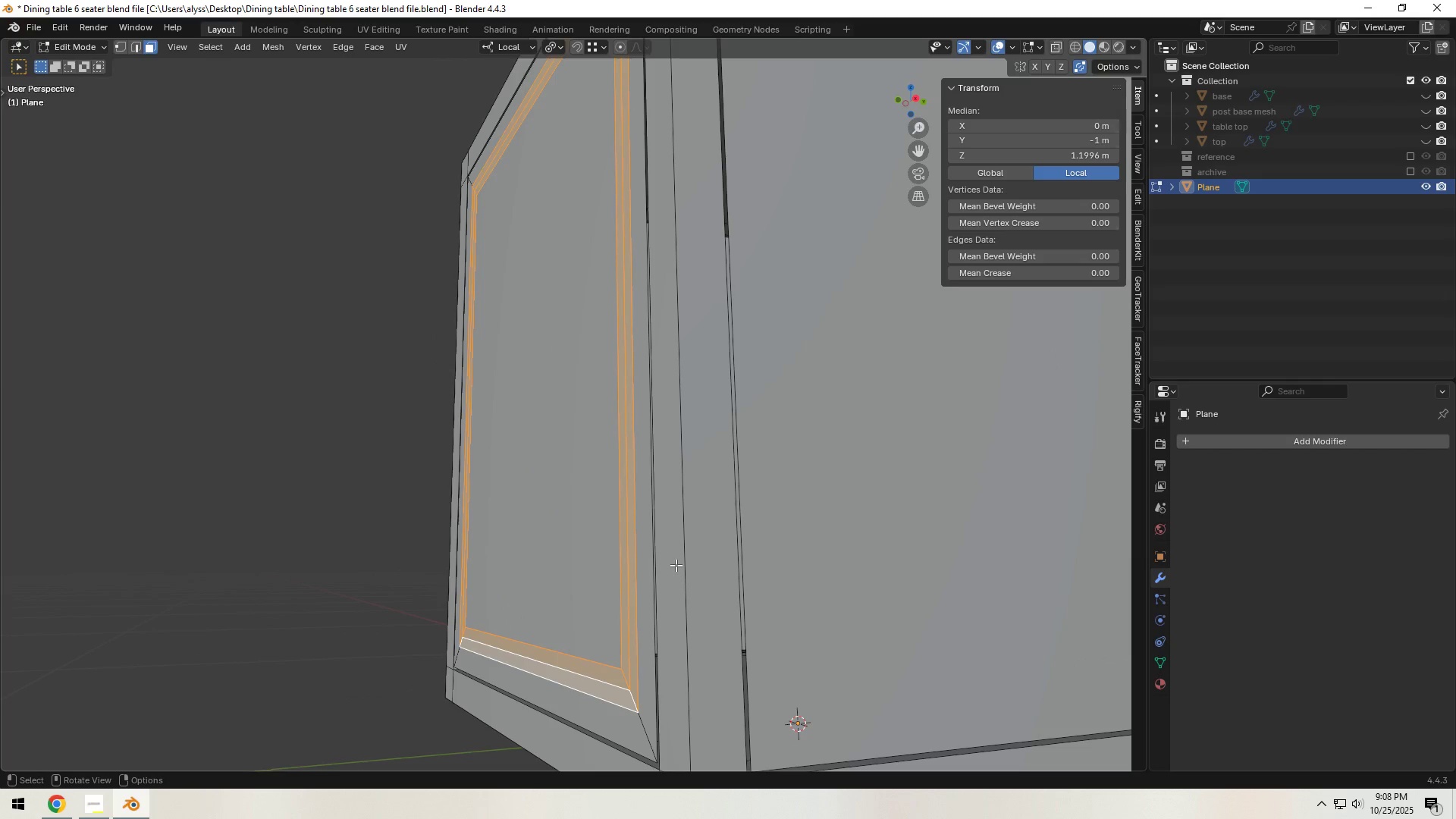 
key(E)
 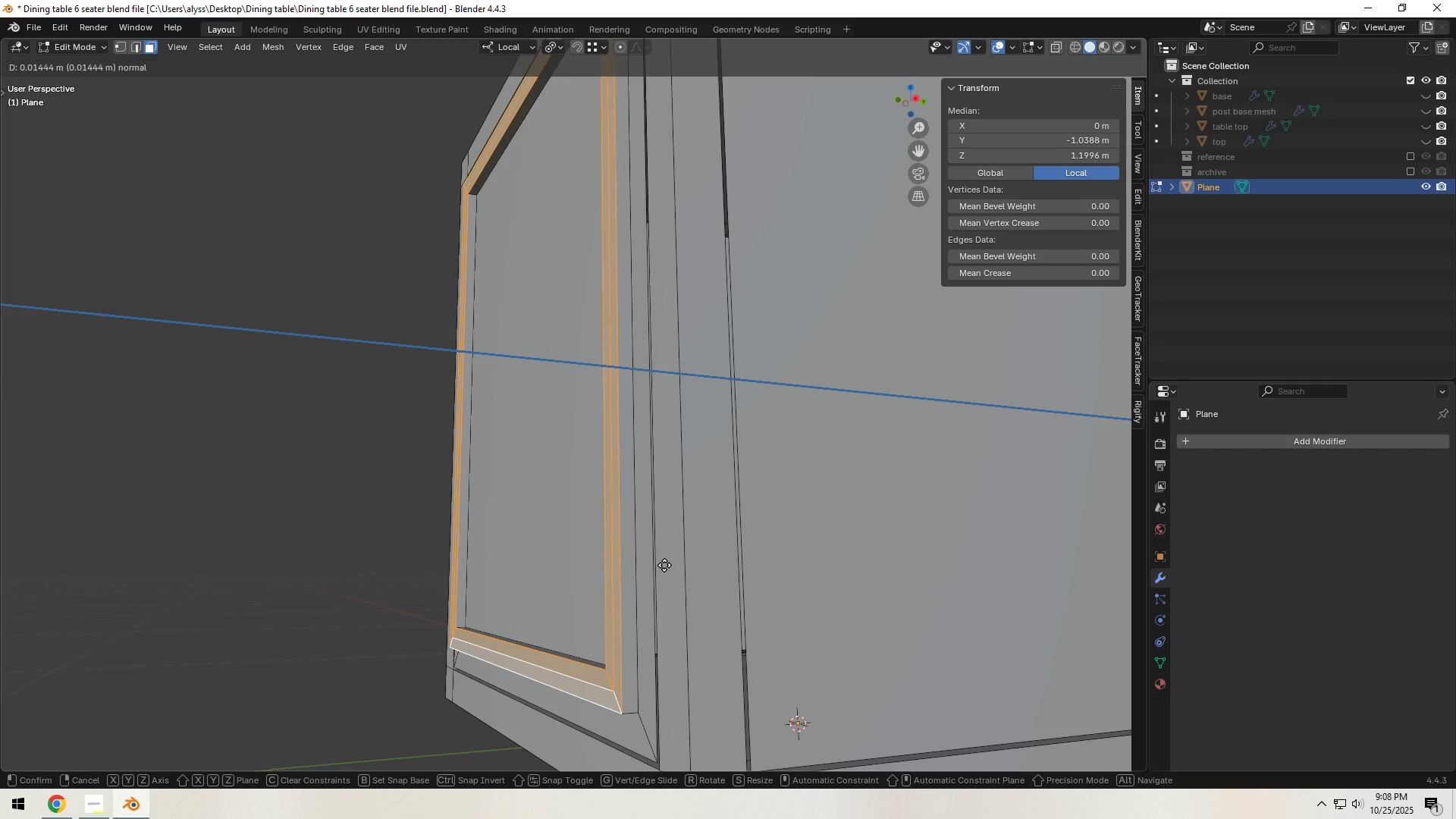 
left_click([664, 565])
 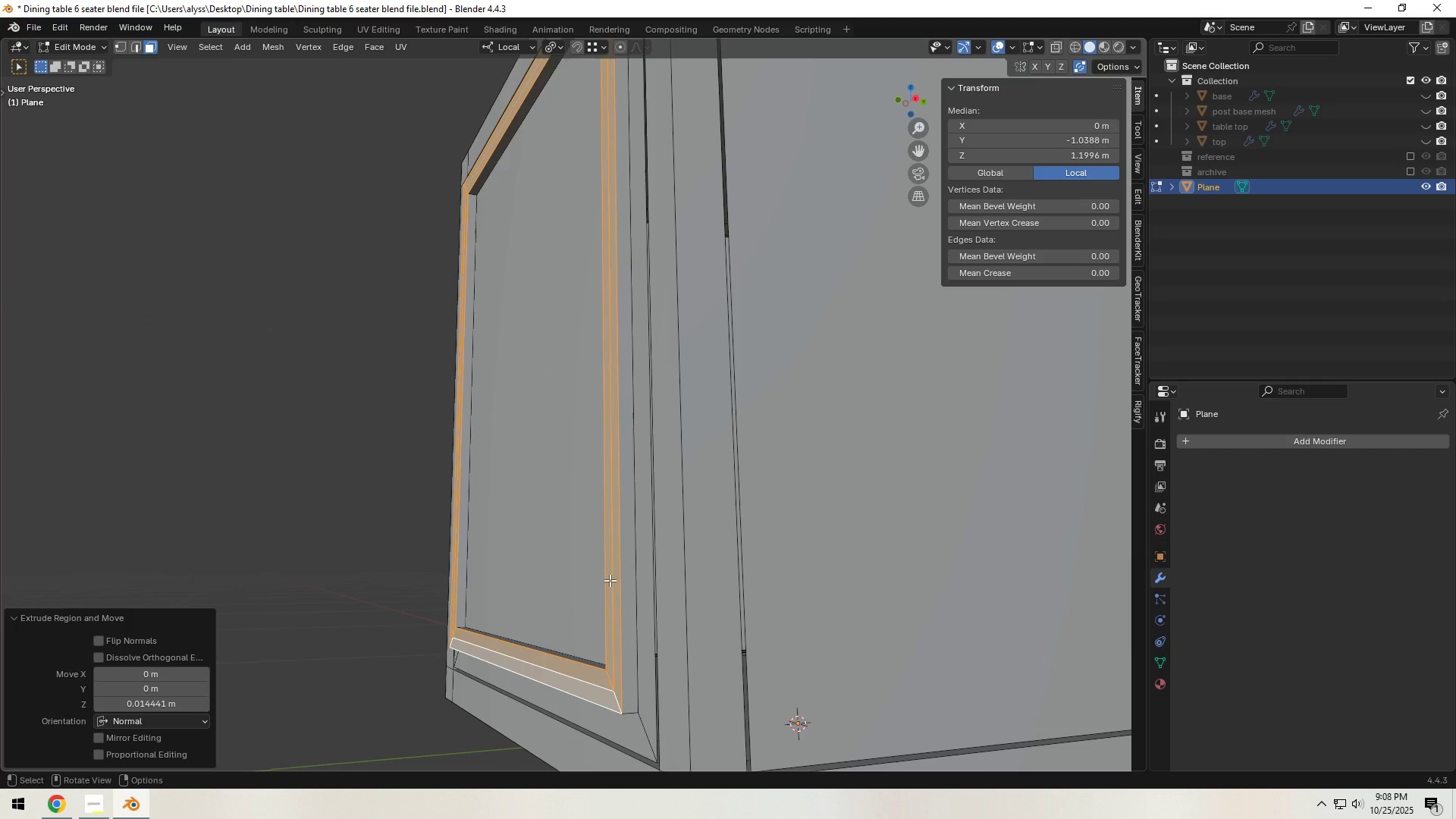 
key(2)
 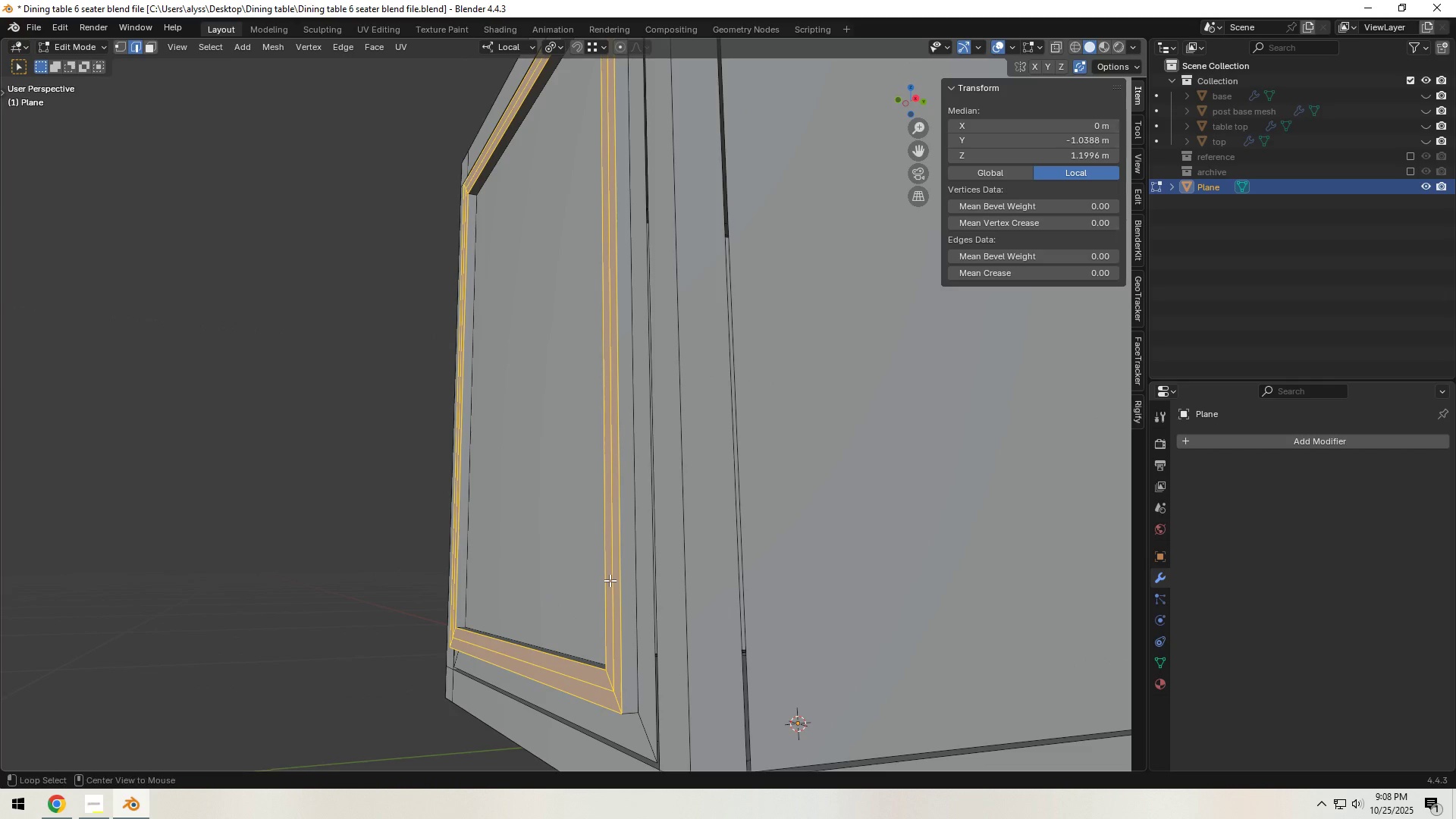 
hold_key(key=AltLeft, duration=0.47)
left_click([610, 580])
 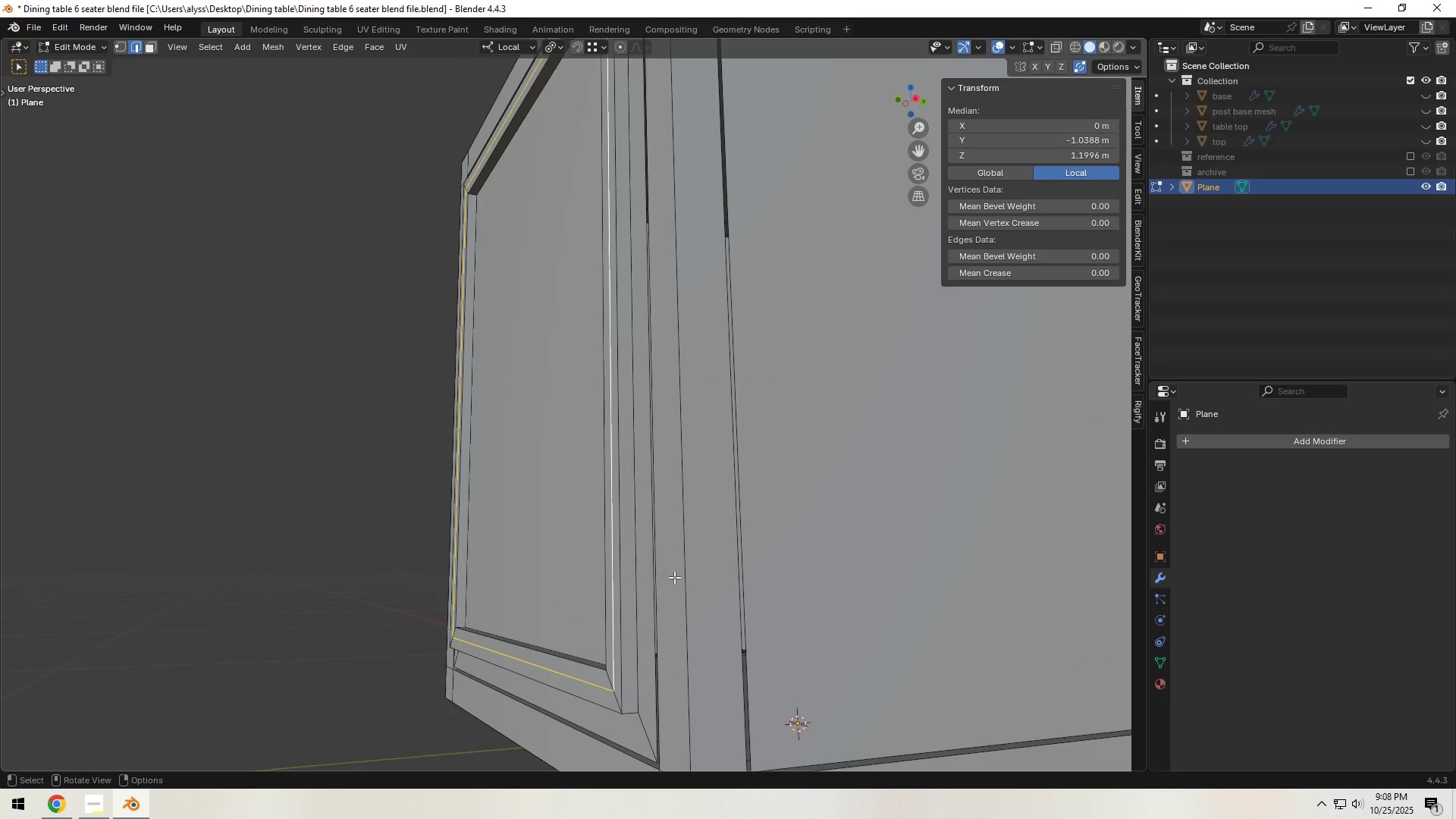 
key(E)
 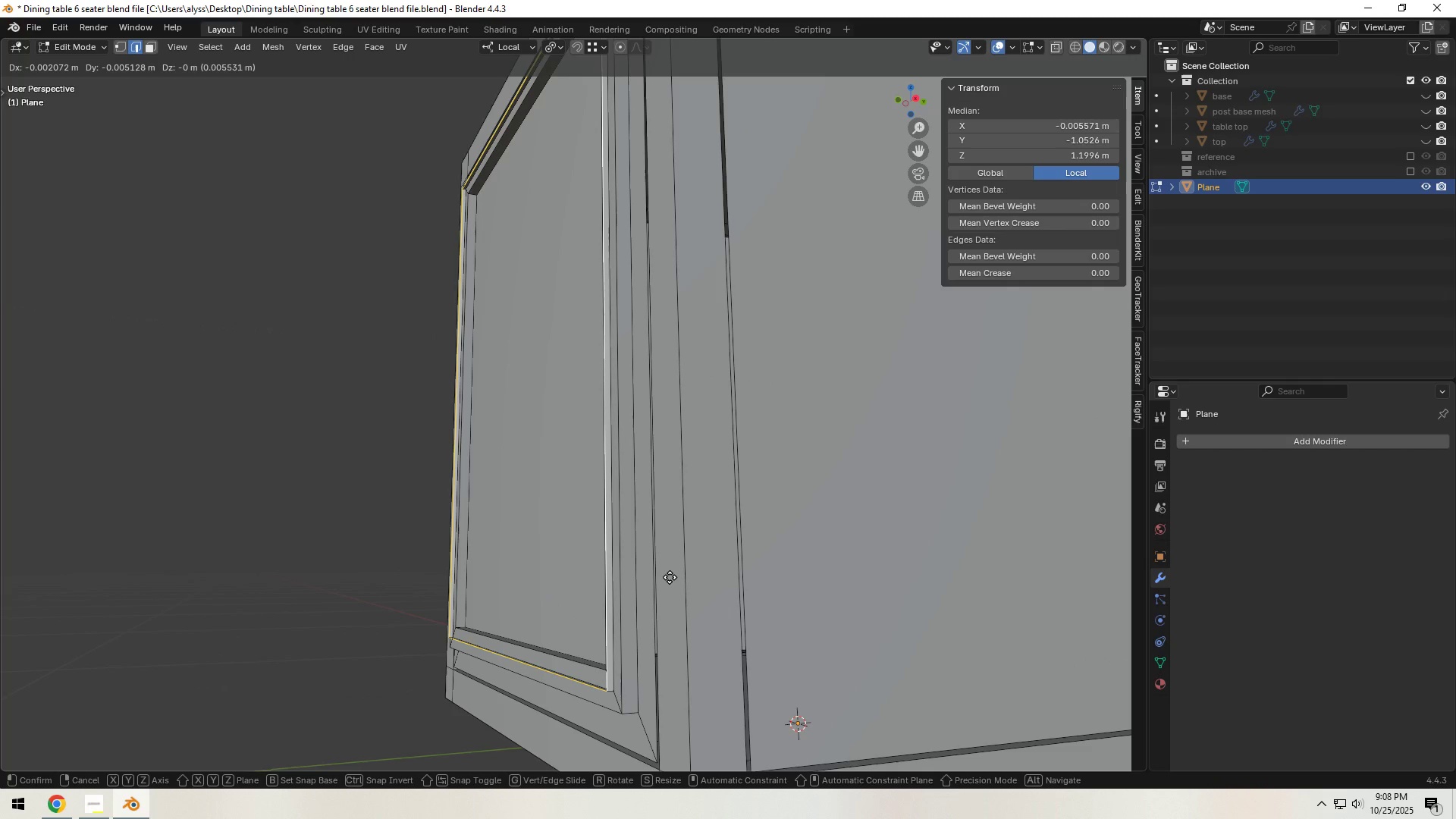 
right_click([670, 577])
 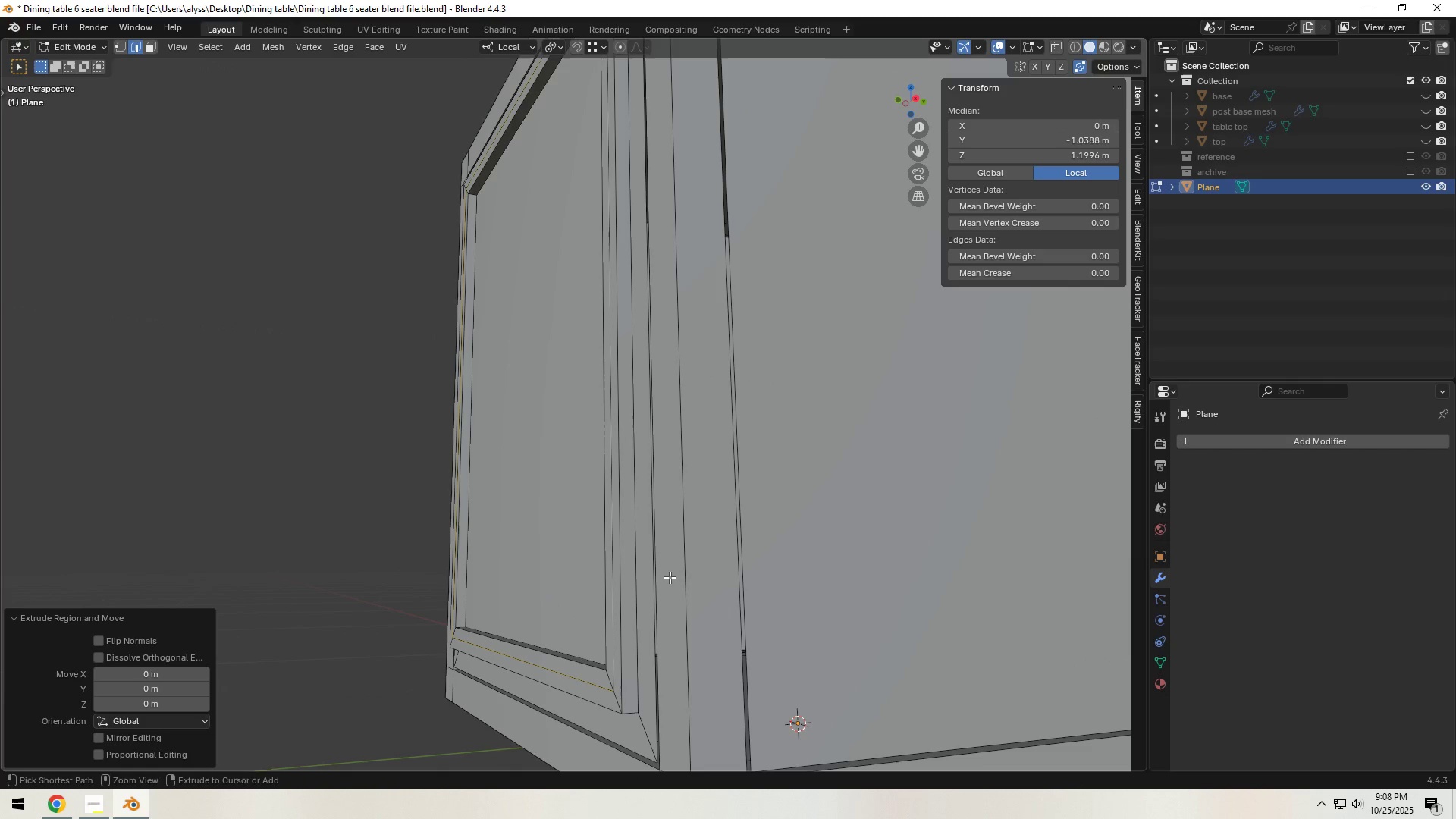 
key(Control+Z)
 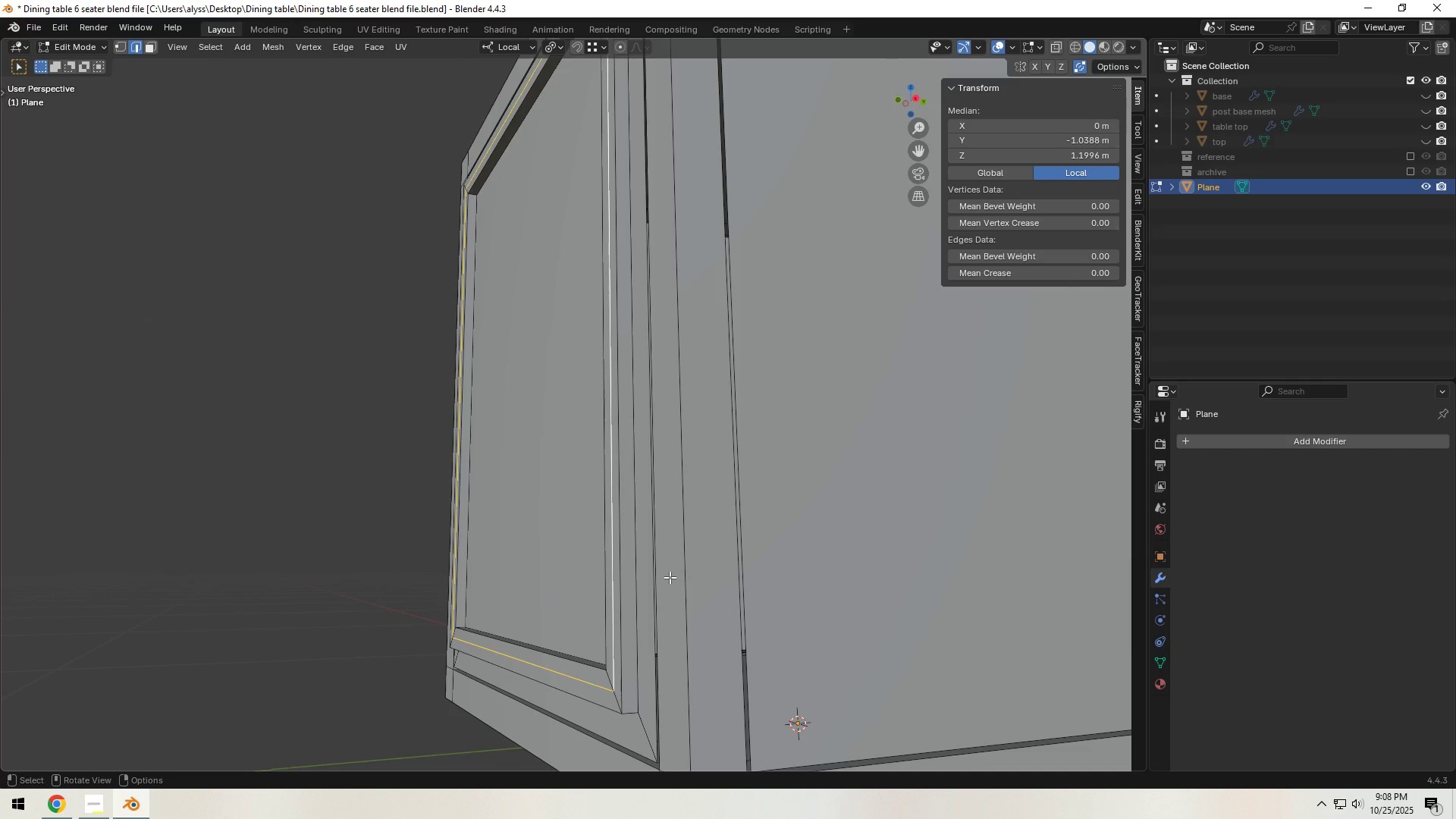 
type(gy)
 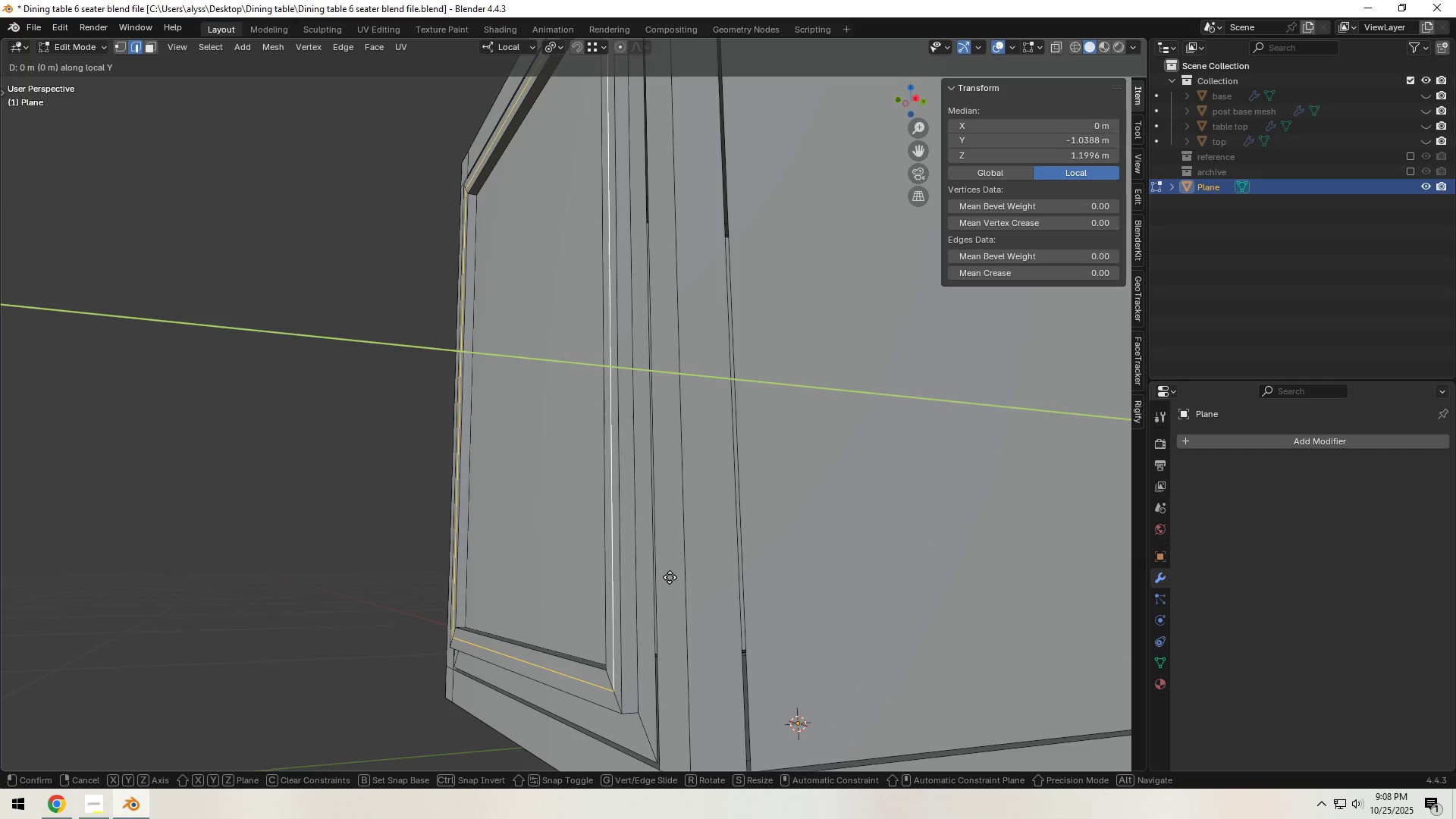 
hold_key(key=ShiftLeft, duration=1.5)
 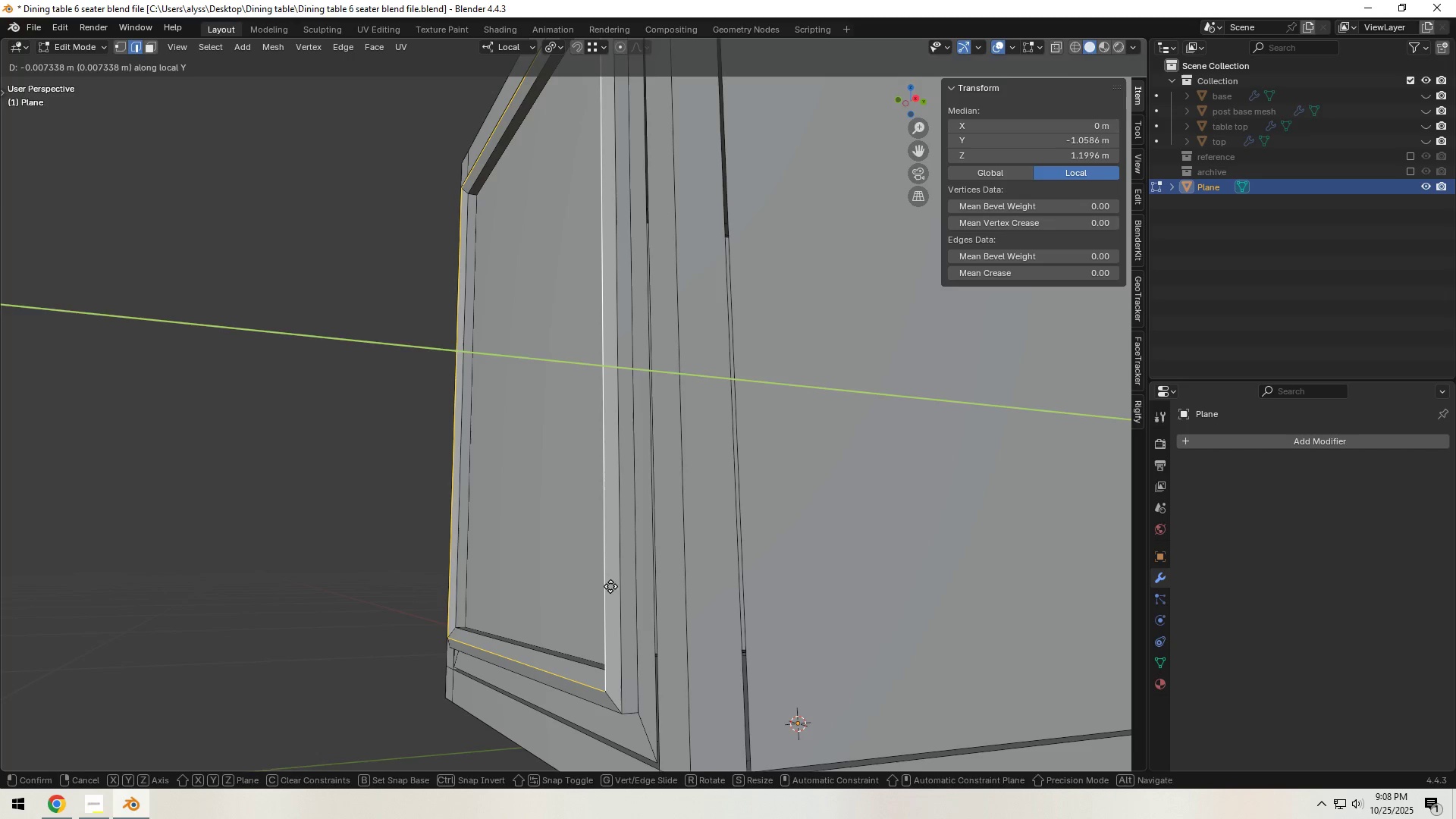 
hold_key(key=ShiftLeft, duration=0.91)
left_click([610, 586])
 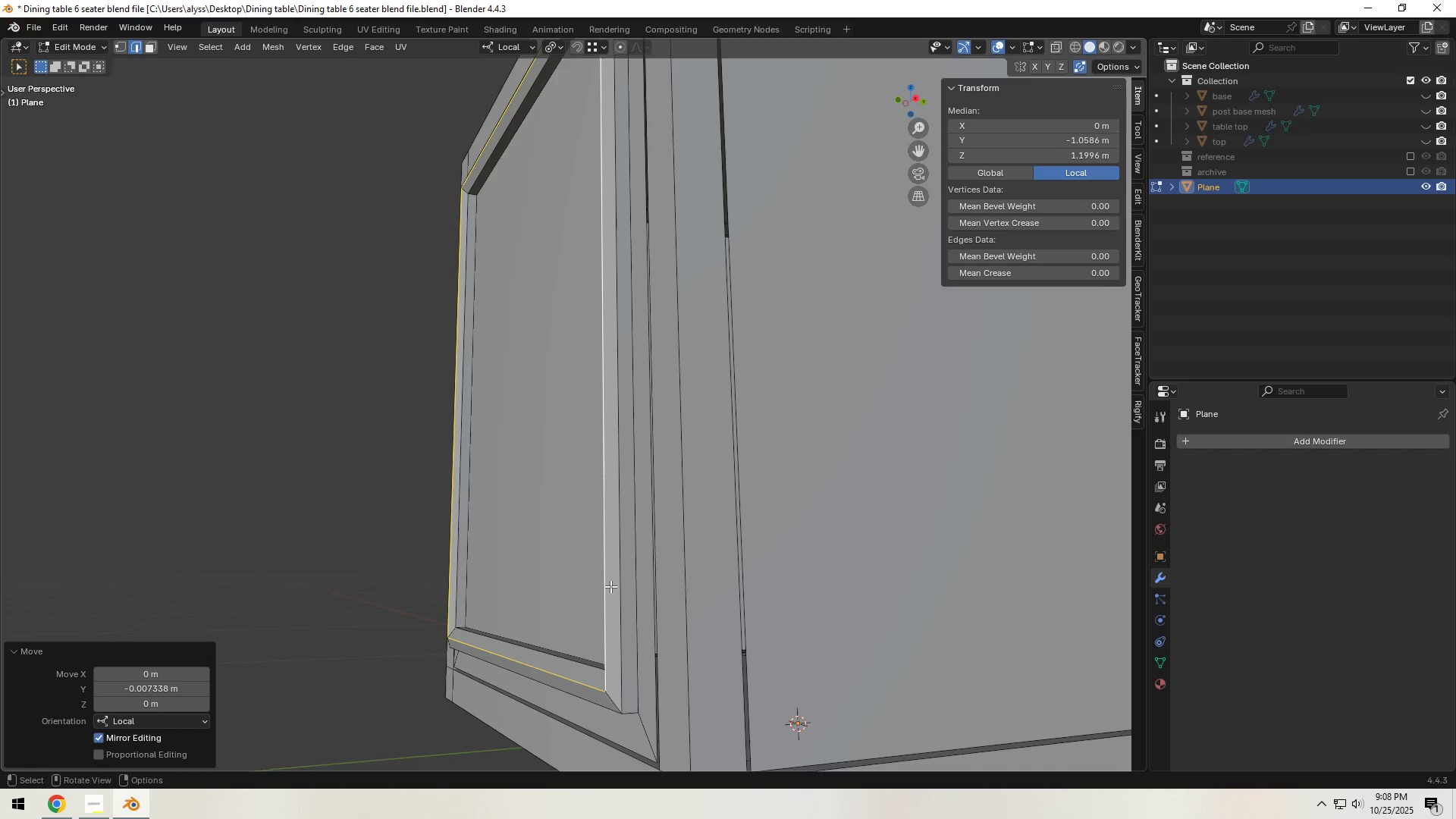 
scroll: coordinate [610, 586], scroll_direction: down, amount: 2.0
 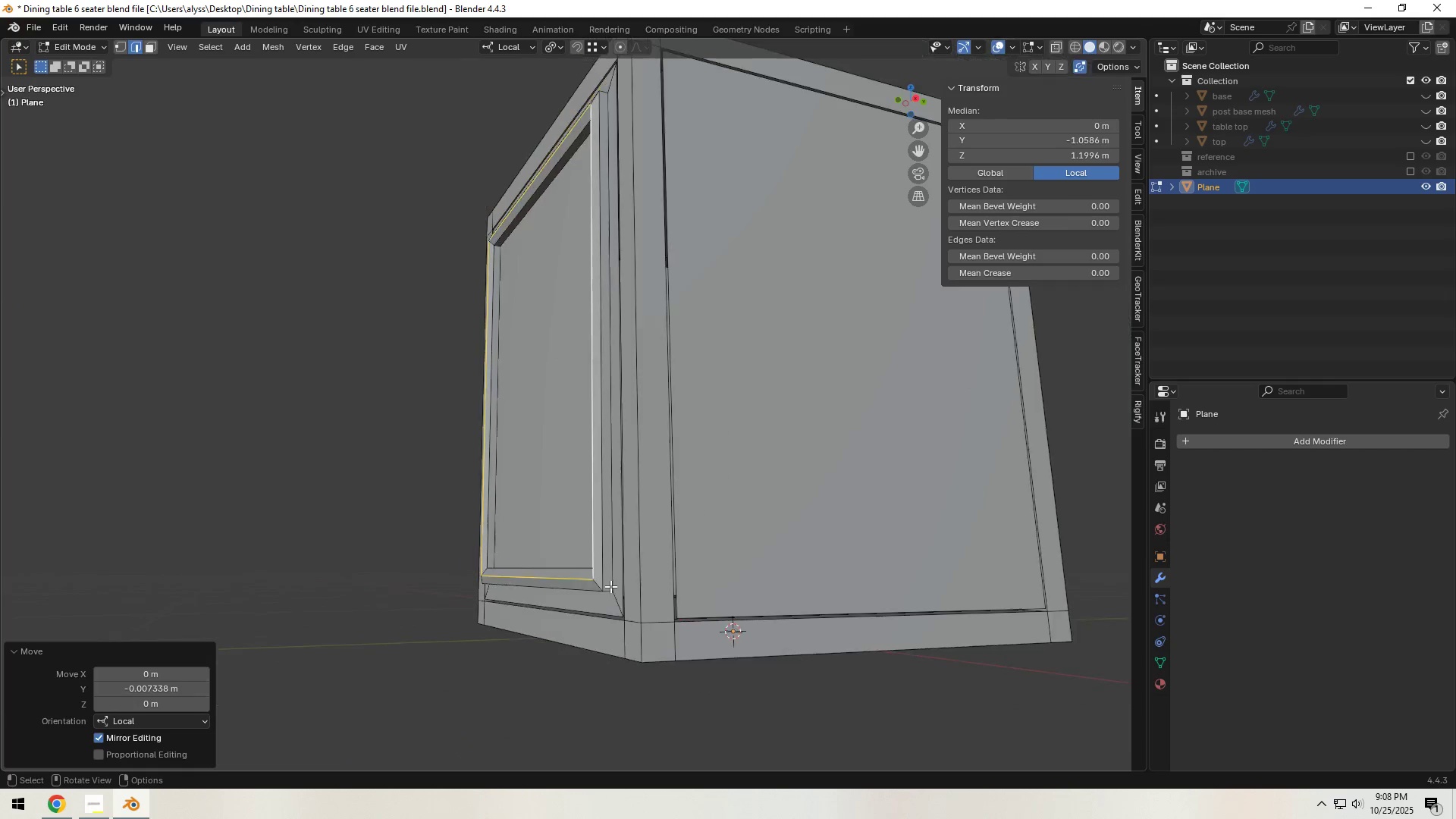 
key(Tab)
 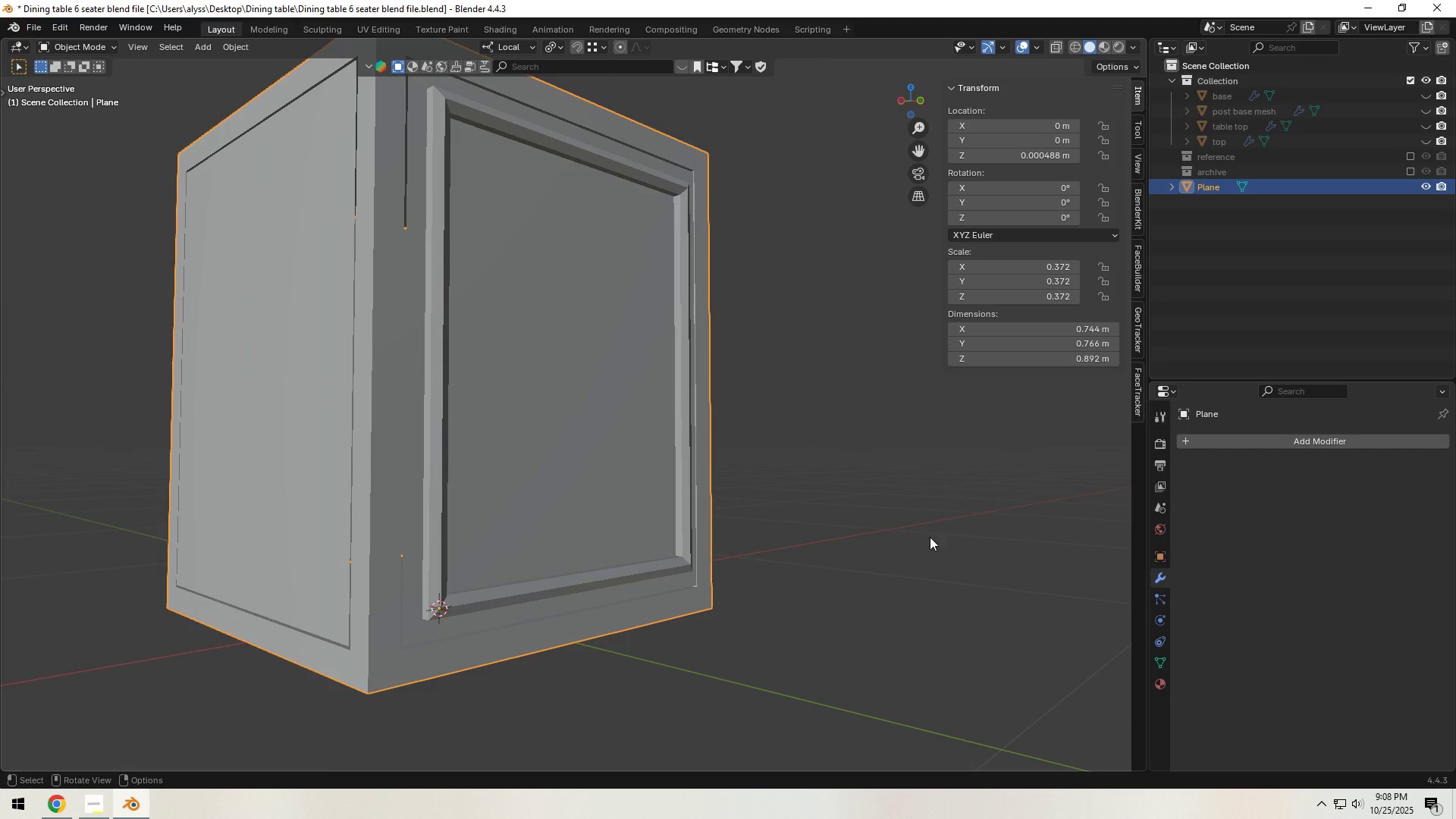 
left_click([1288, 446])
 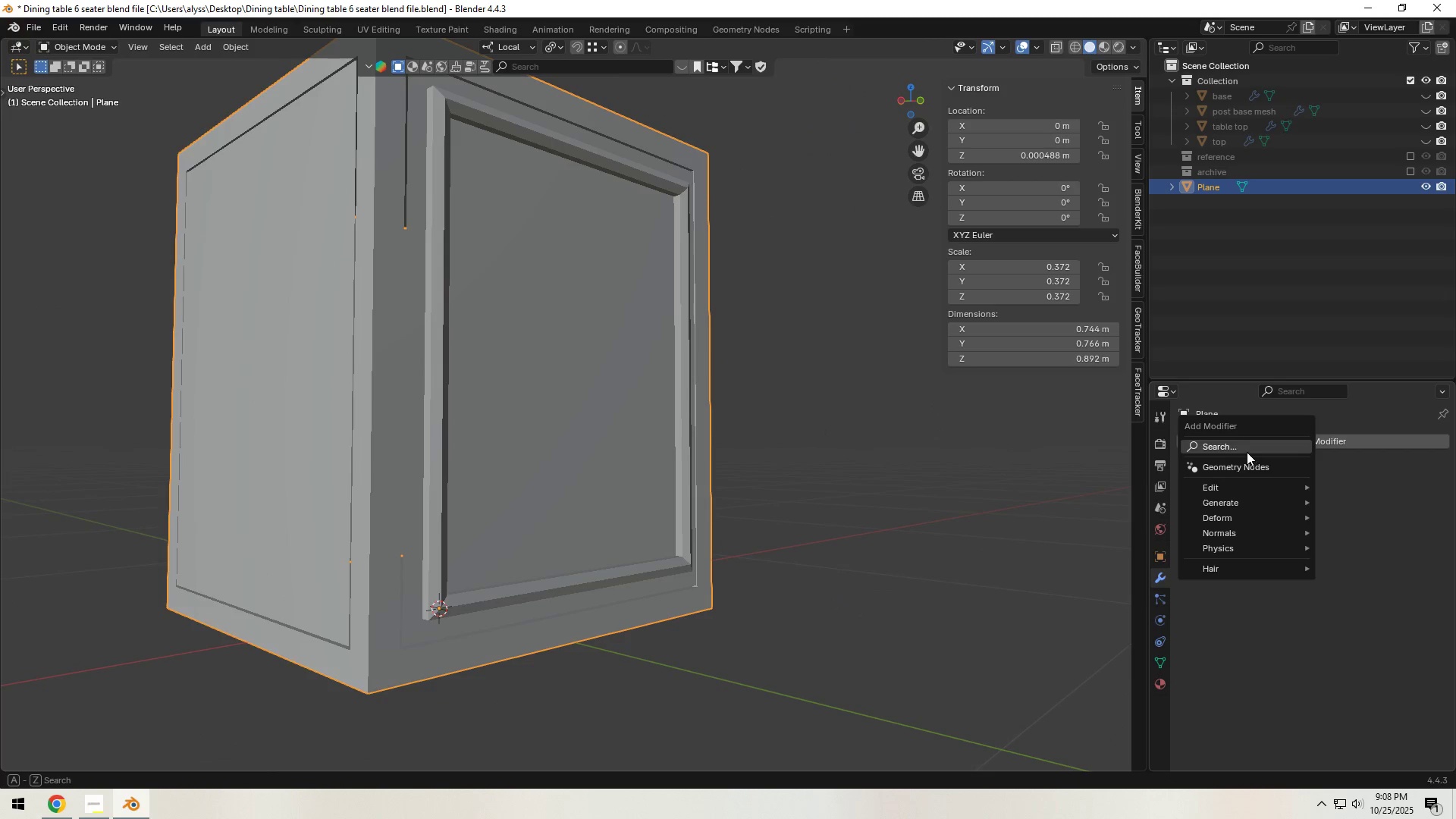 
left_click([1245, 450])
 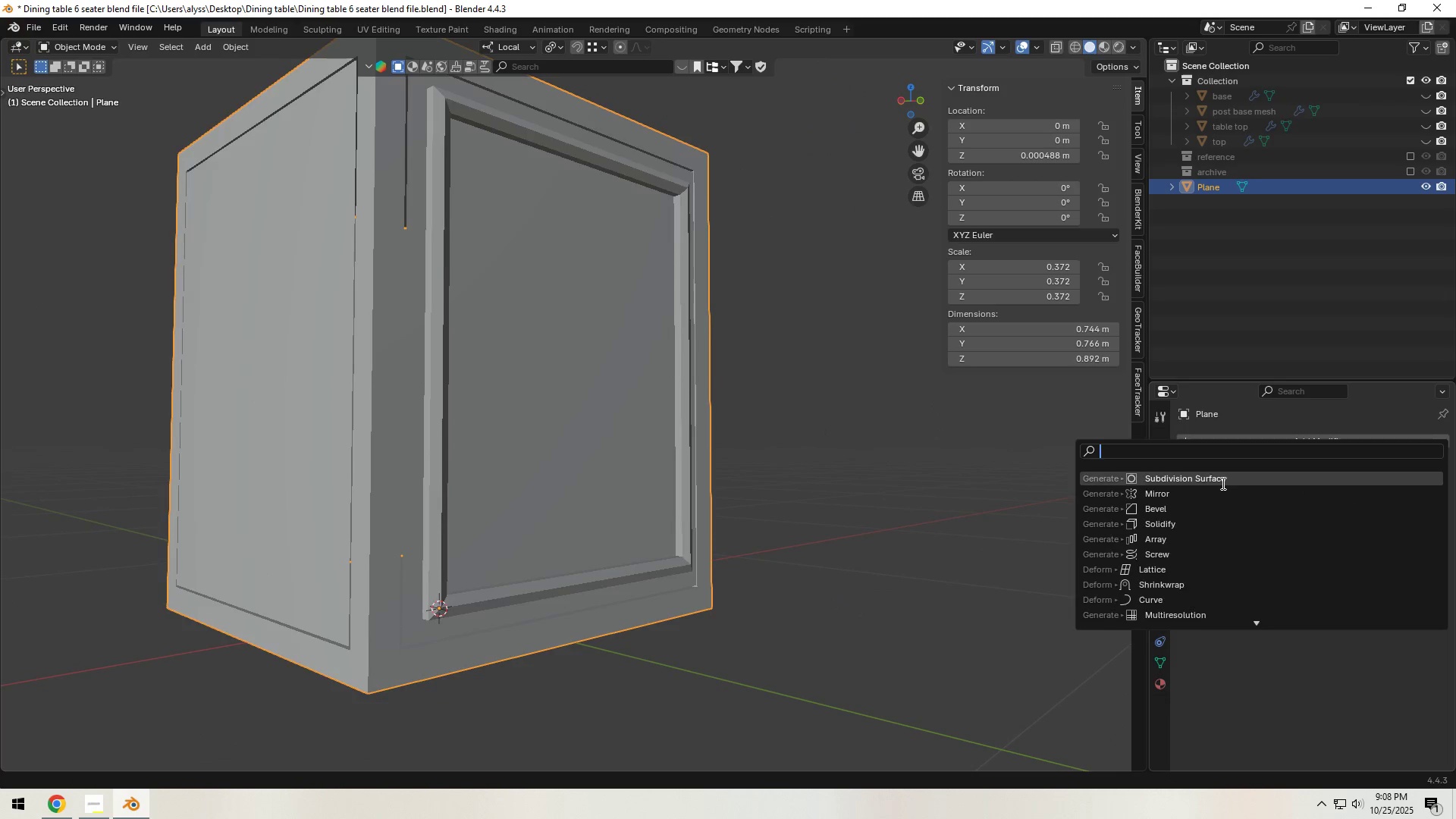 
left_click([1222, 483])
 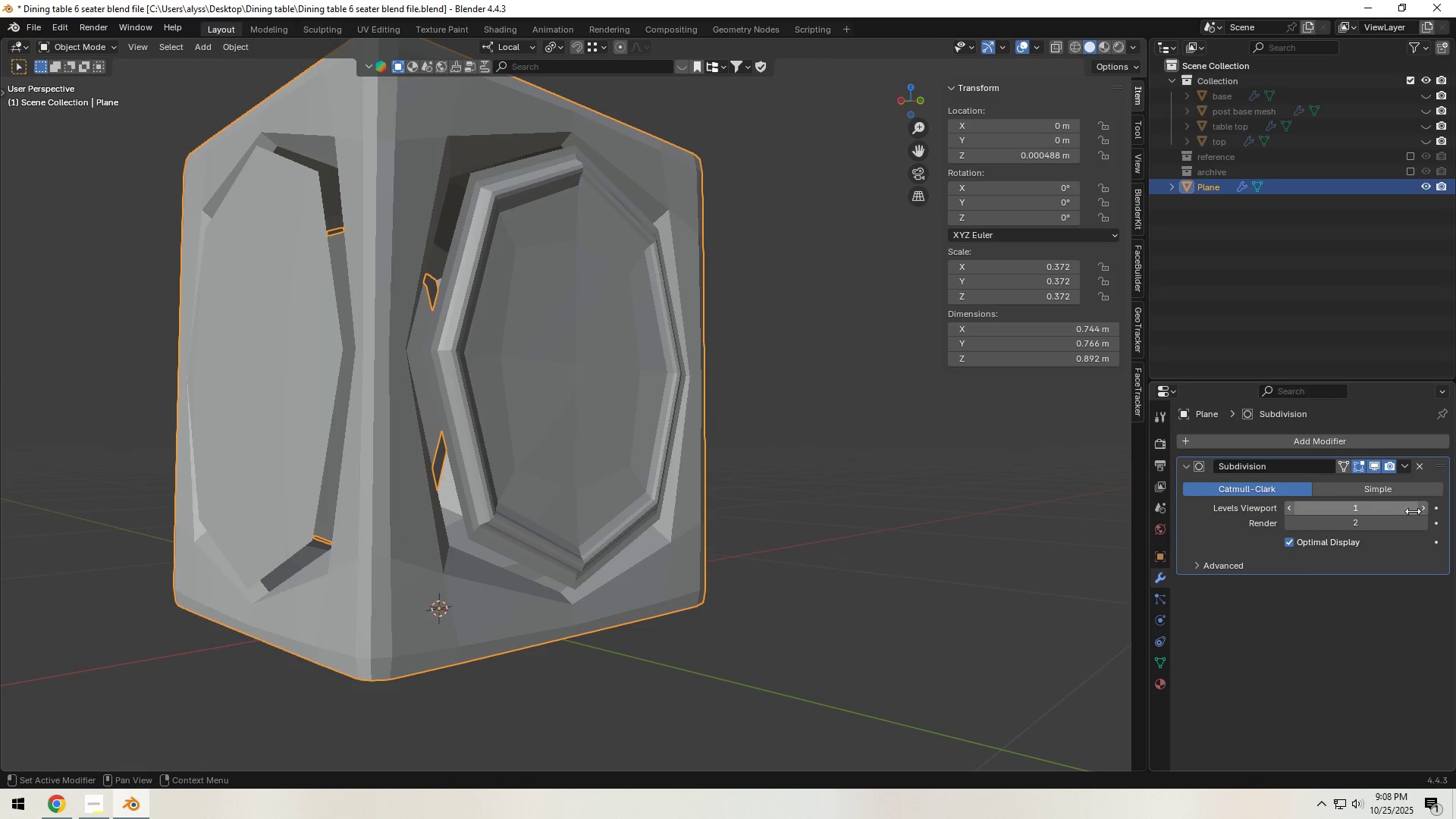 
left_click([1421, 506])
 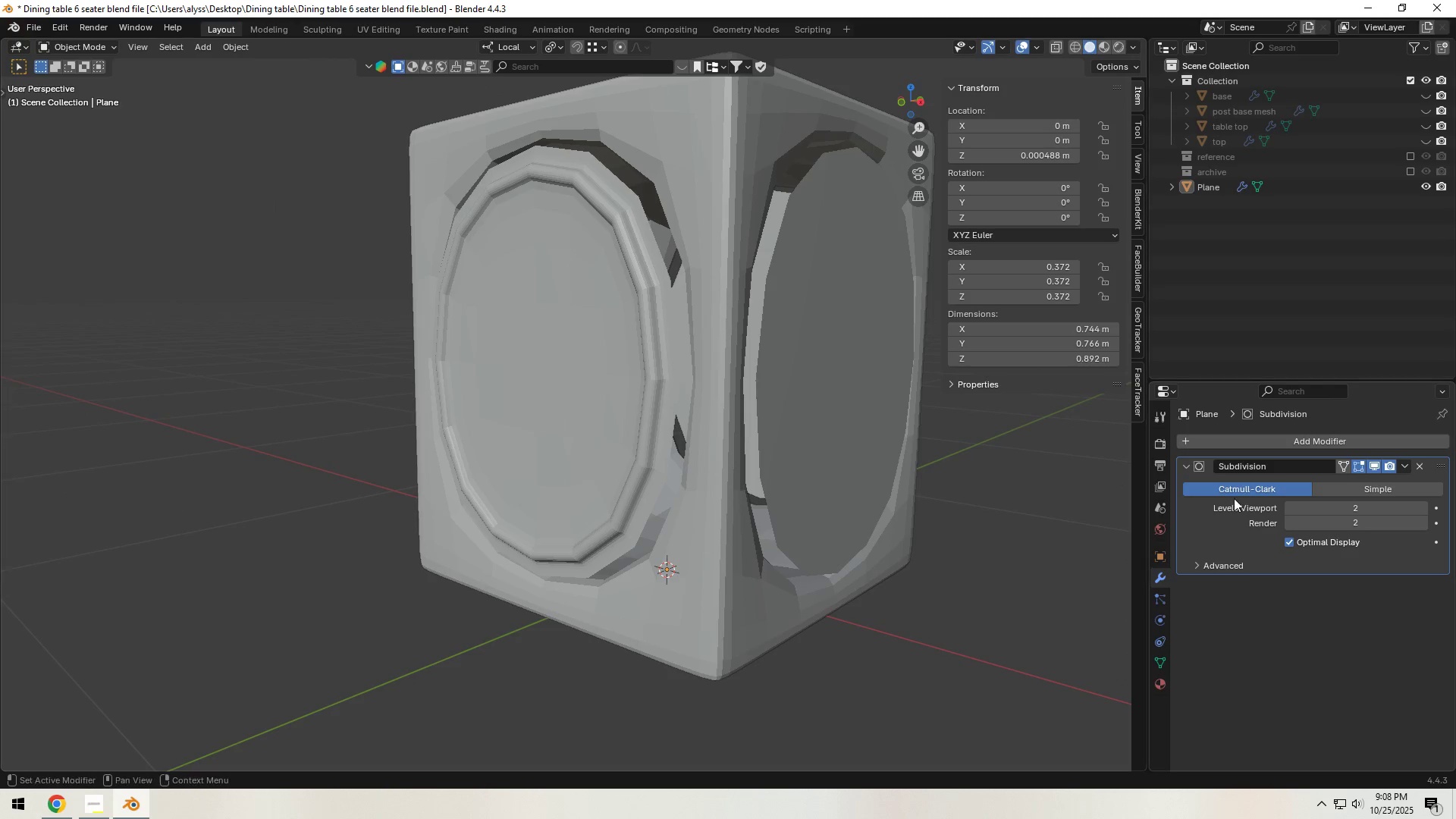 
double_click([1267, 452])
 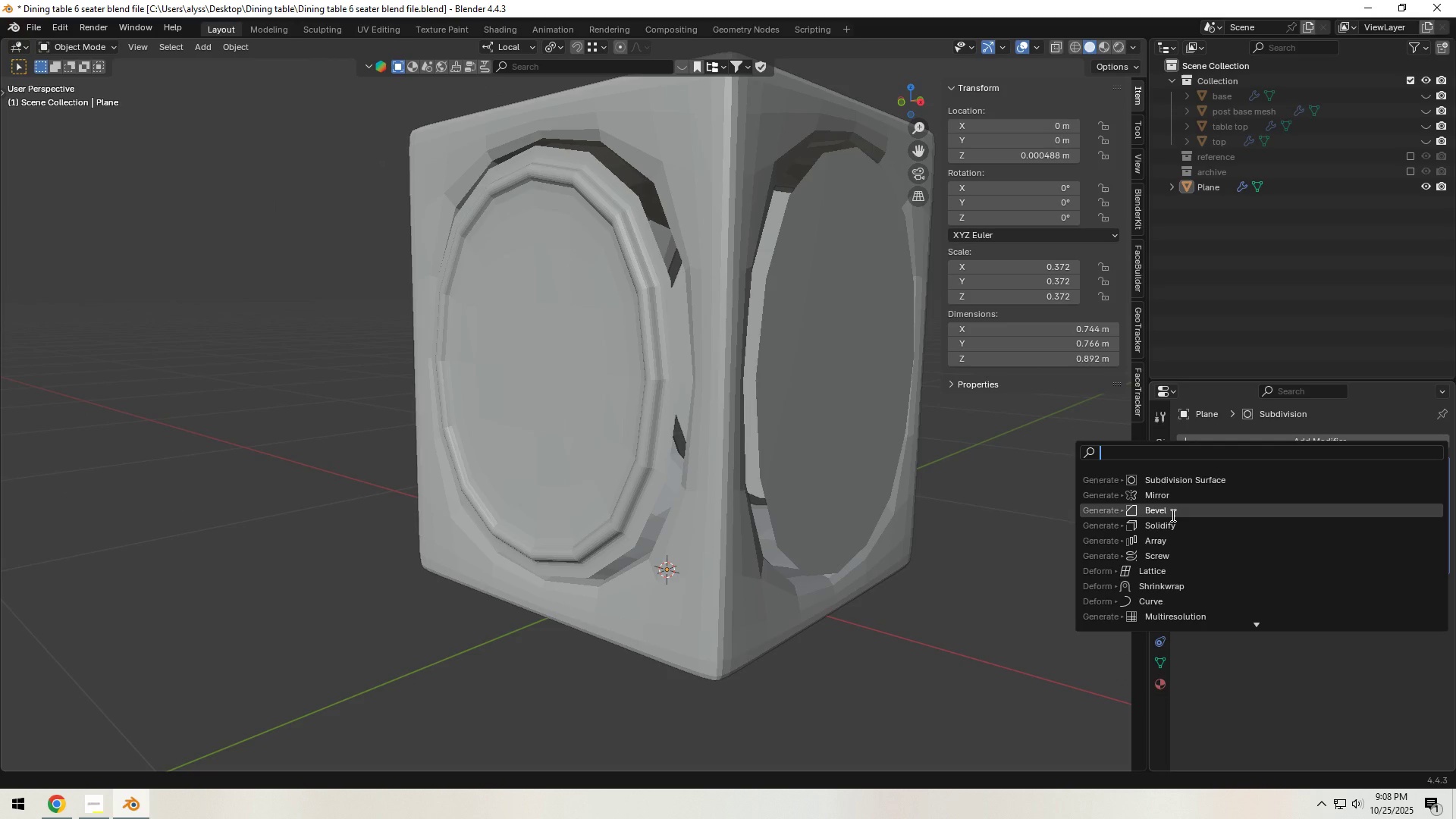 
left_click([1172, 515])
 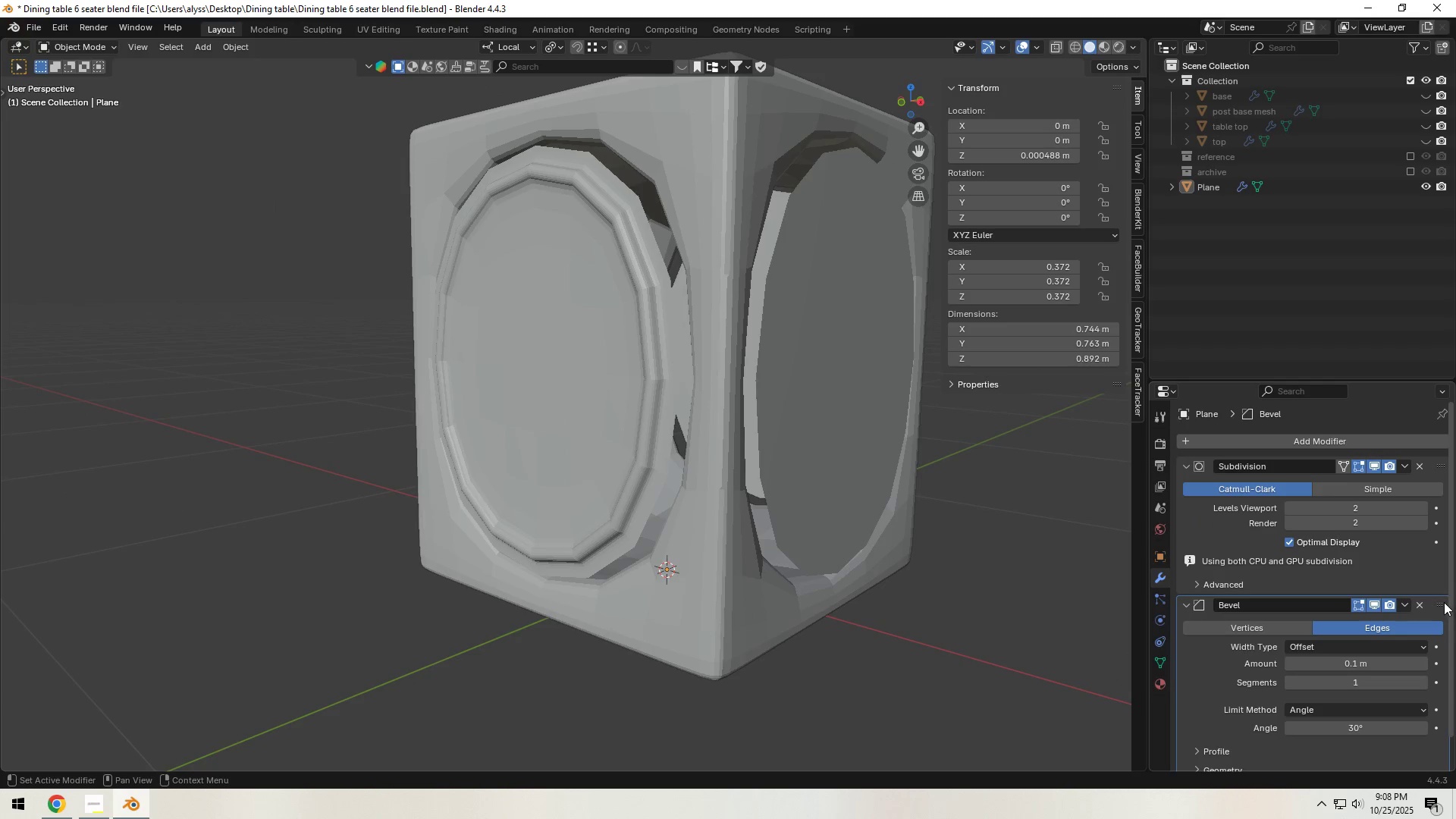 
left_click_drag(start_coordinate=[1438, 606], to_coordinate=[1438, 433])
 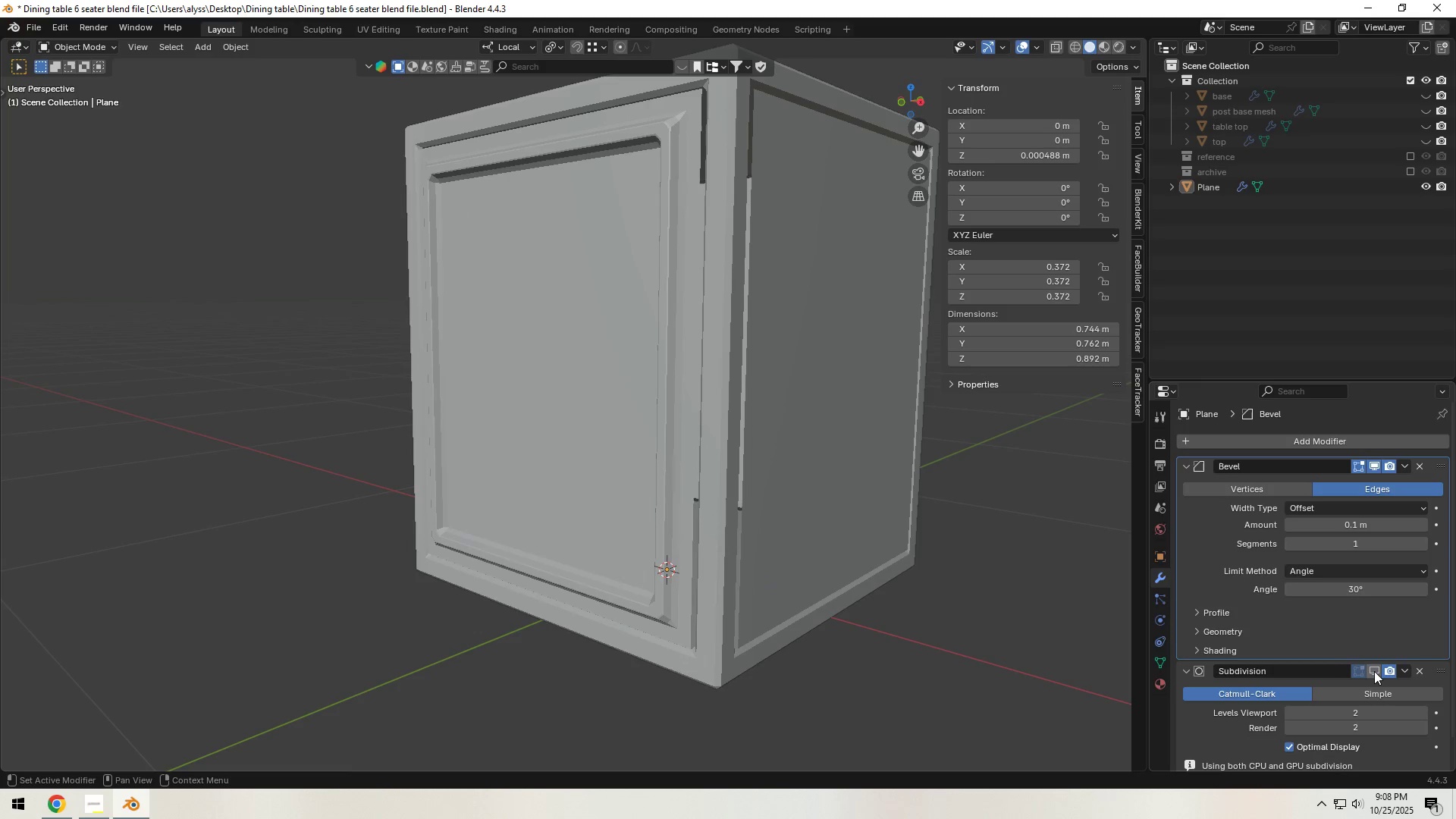 
hold_key(key=ShiftLeft, duration=0.37)
 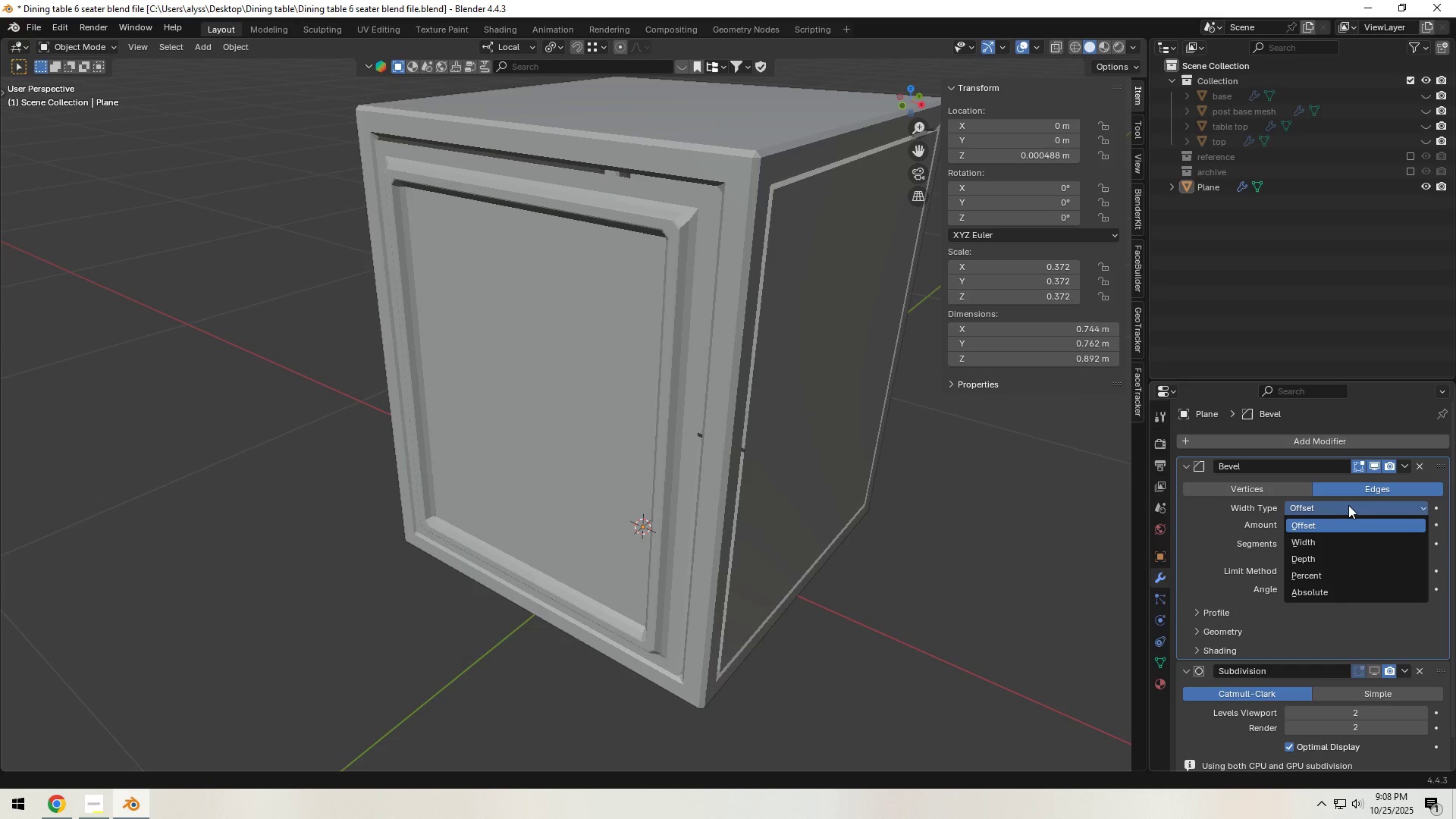 
left_click([1348, 505])
 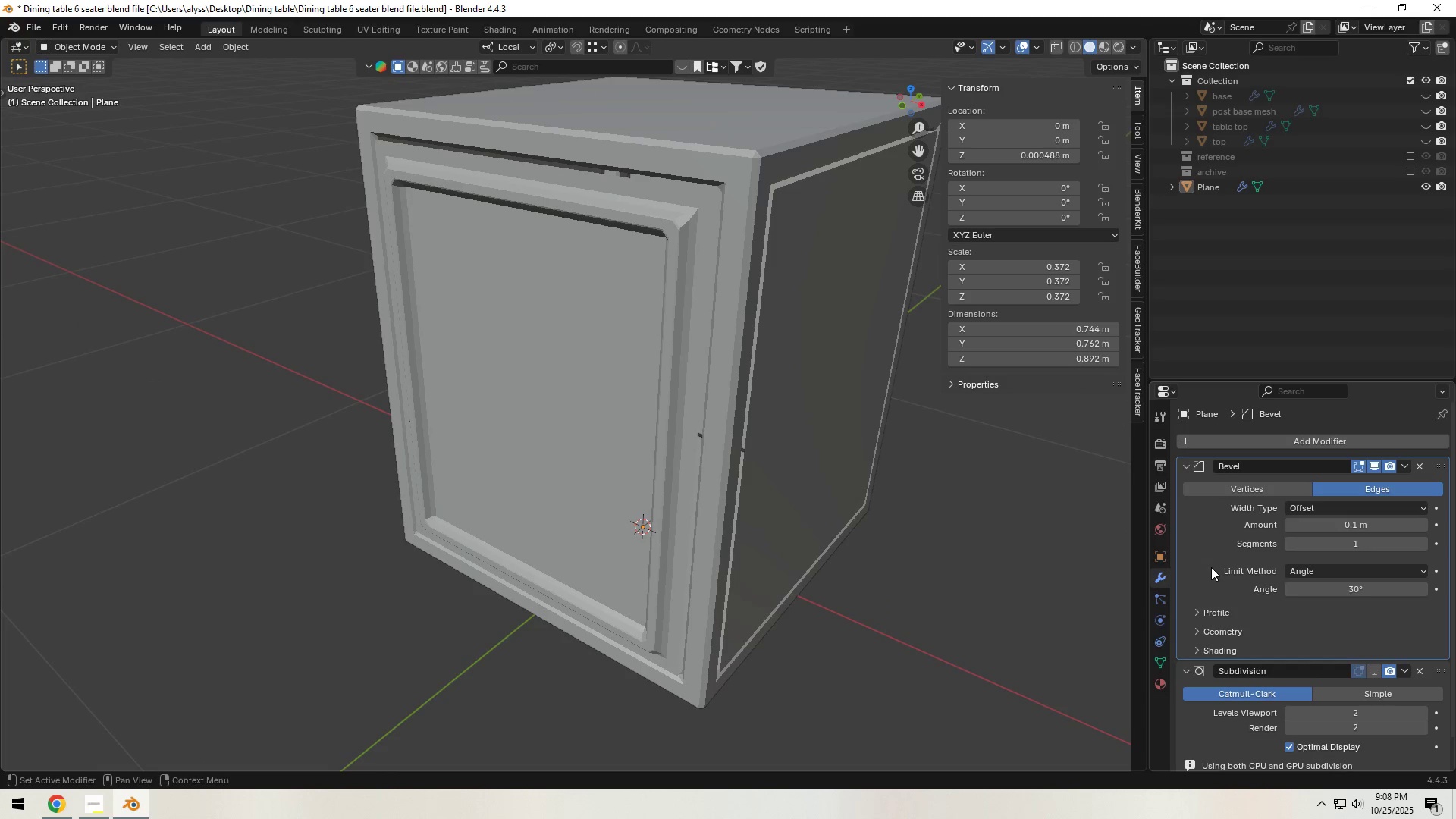 
double_click([1345, 577])
 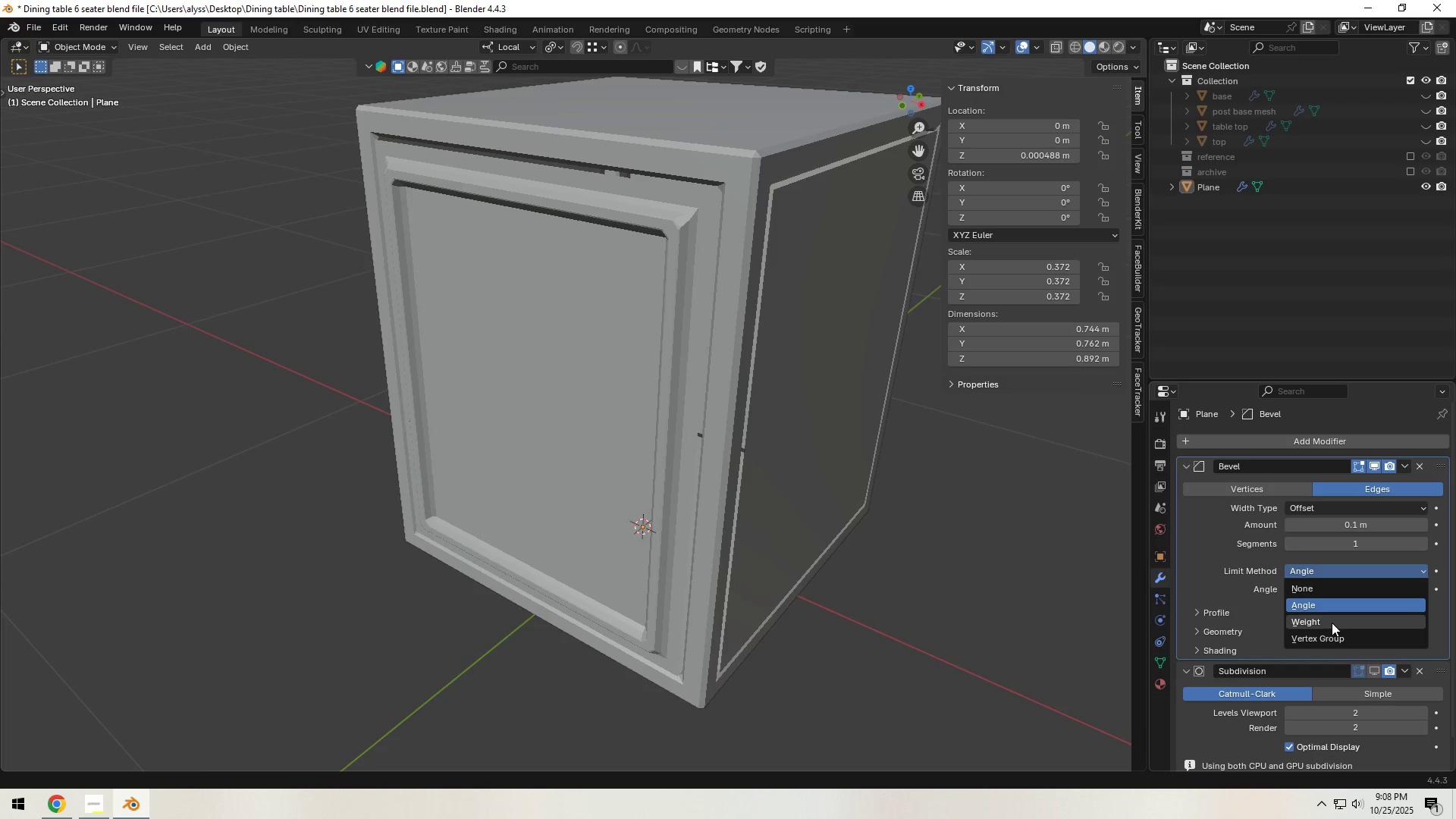 
left_click([1332, 623])
 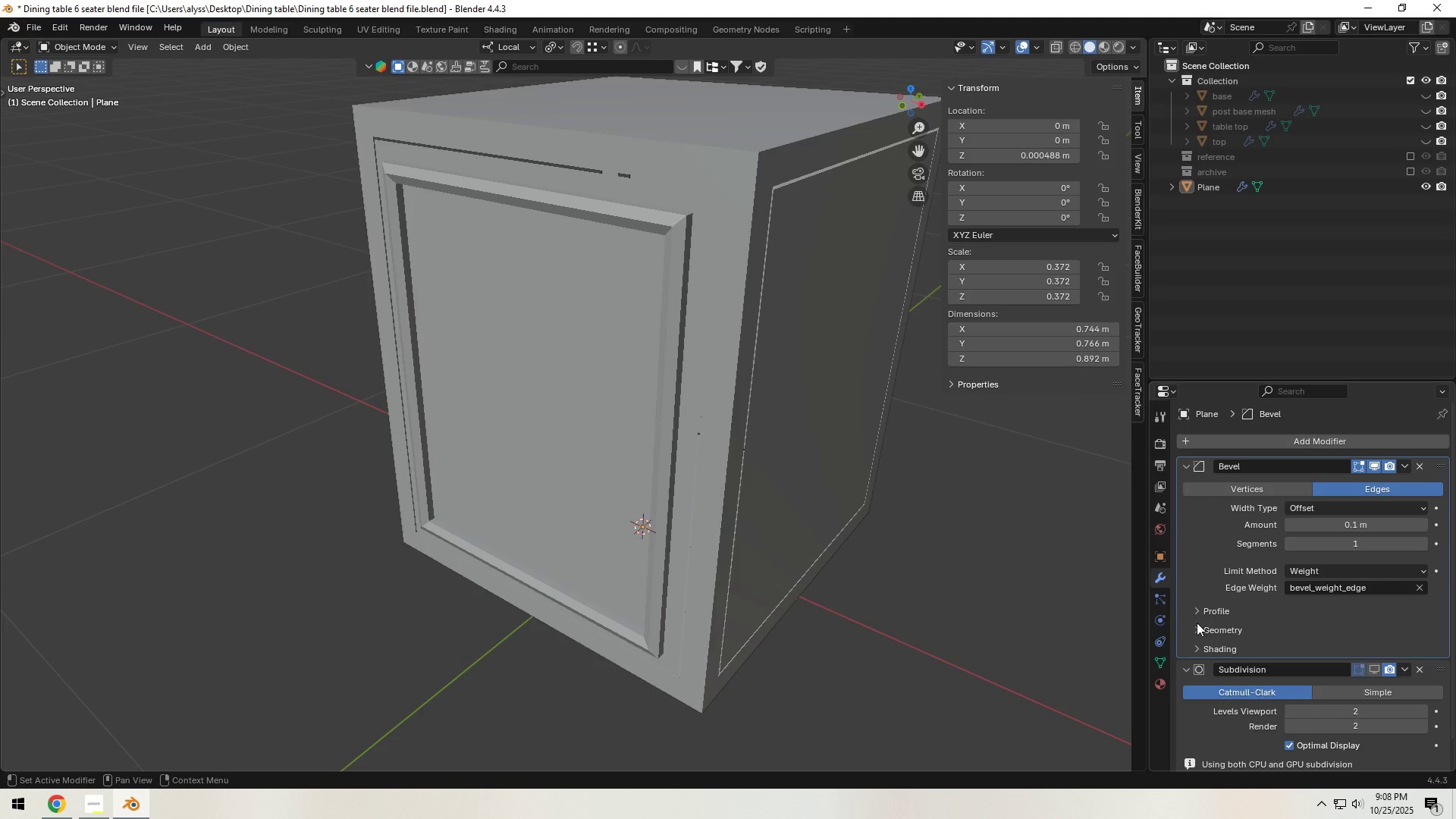 
left_click([1197, 626])
 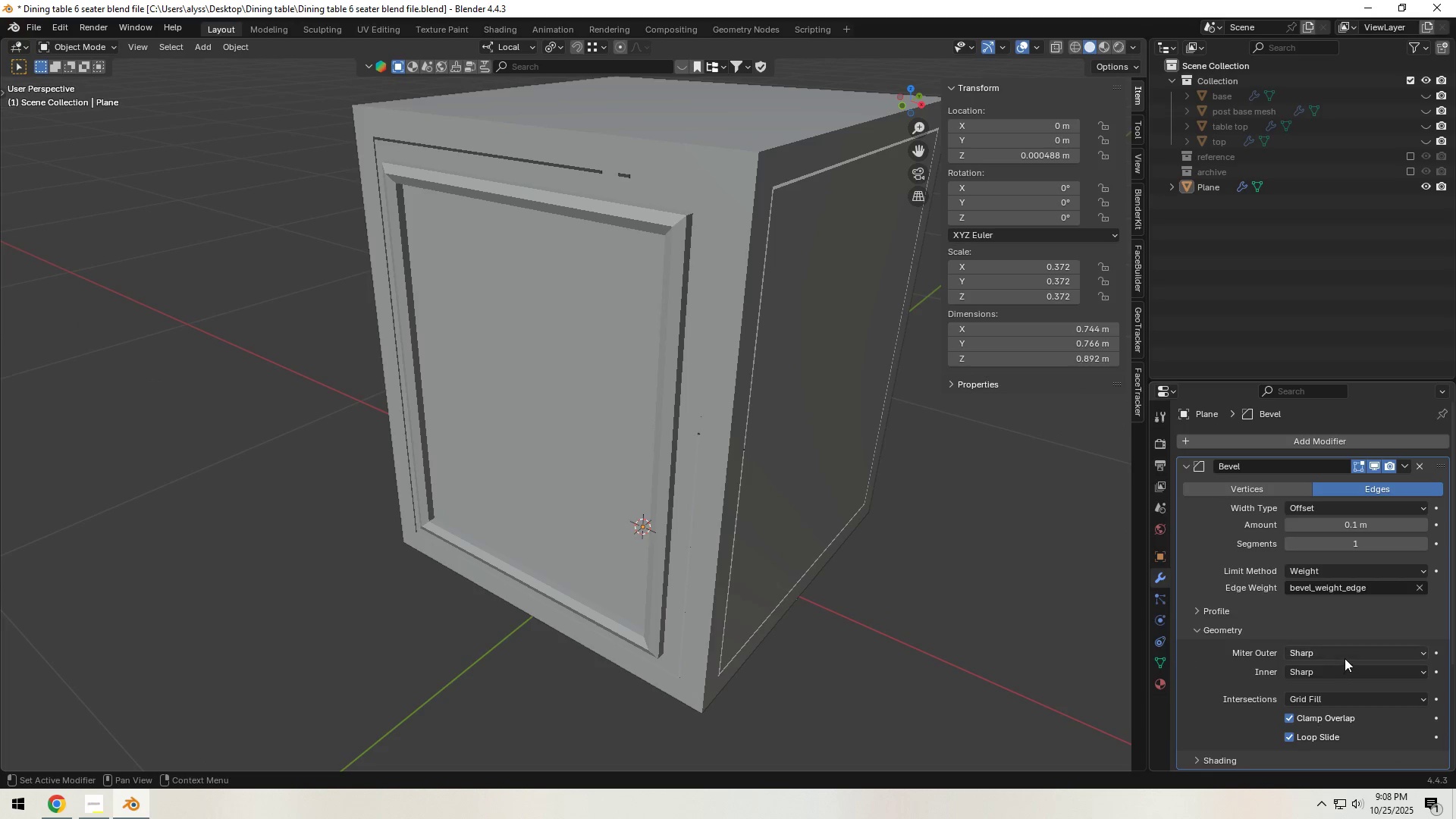 
left_click([1345, 658])
 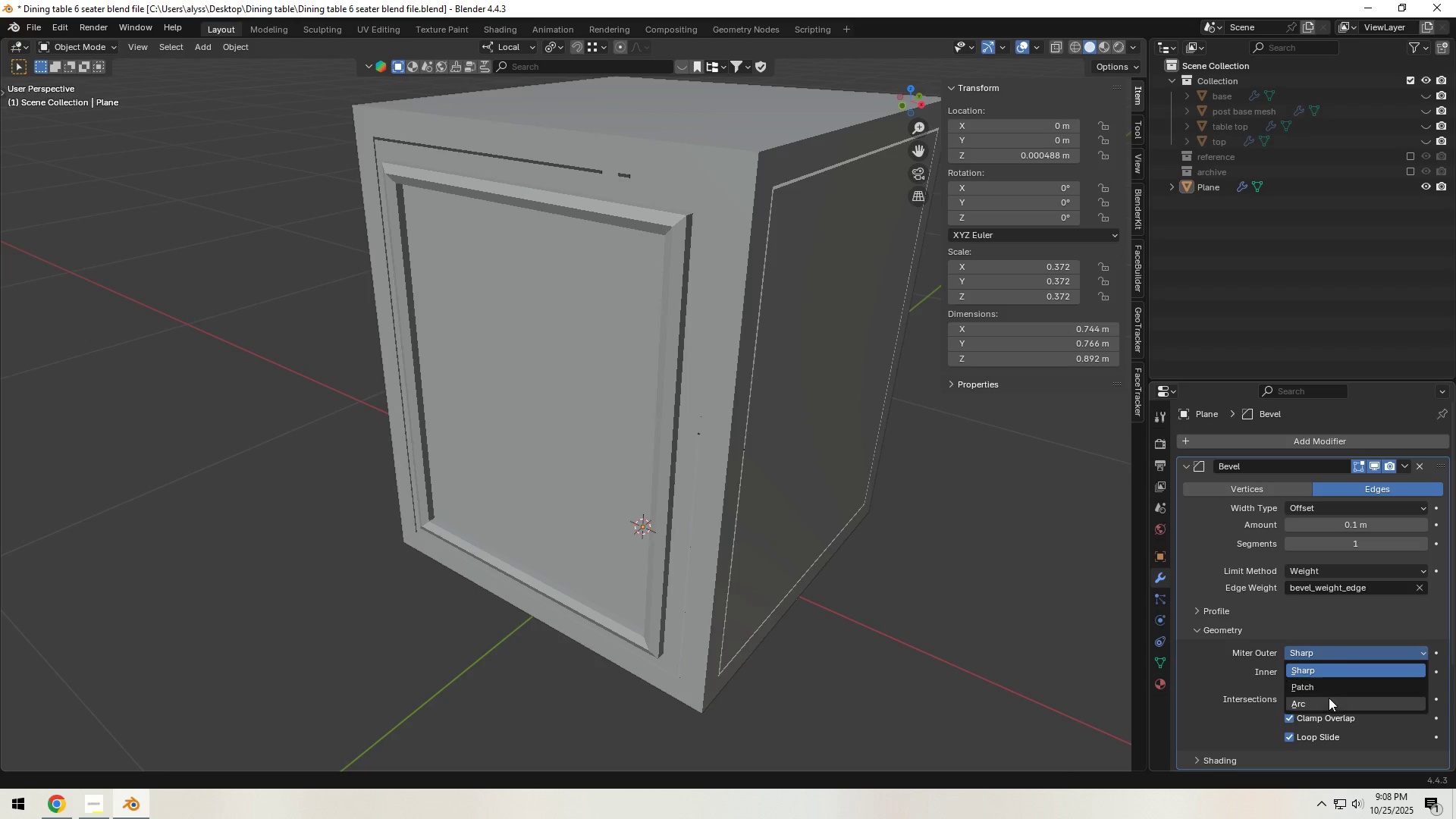 
left_click([1327, 699])
 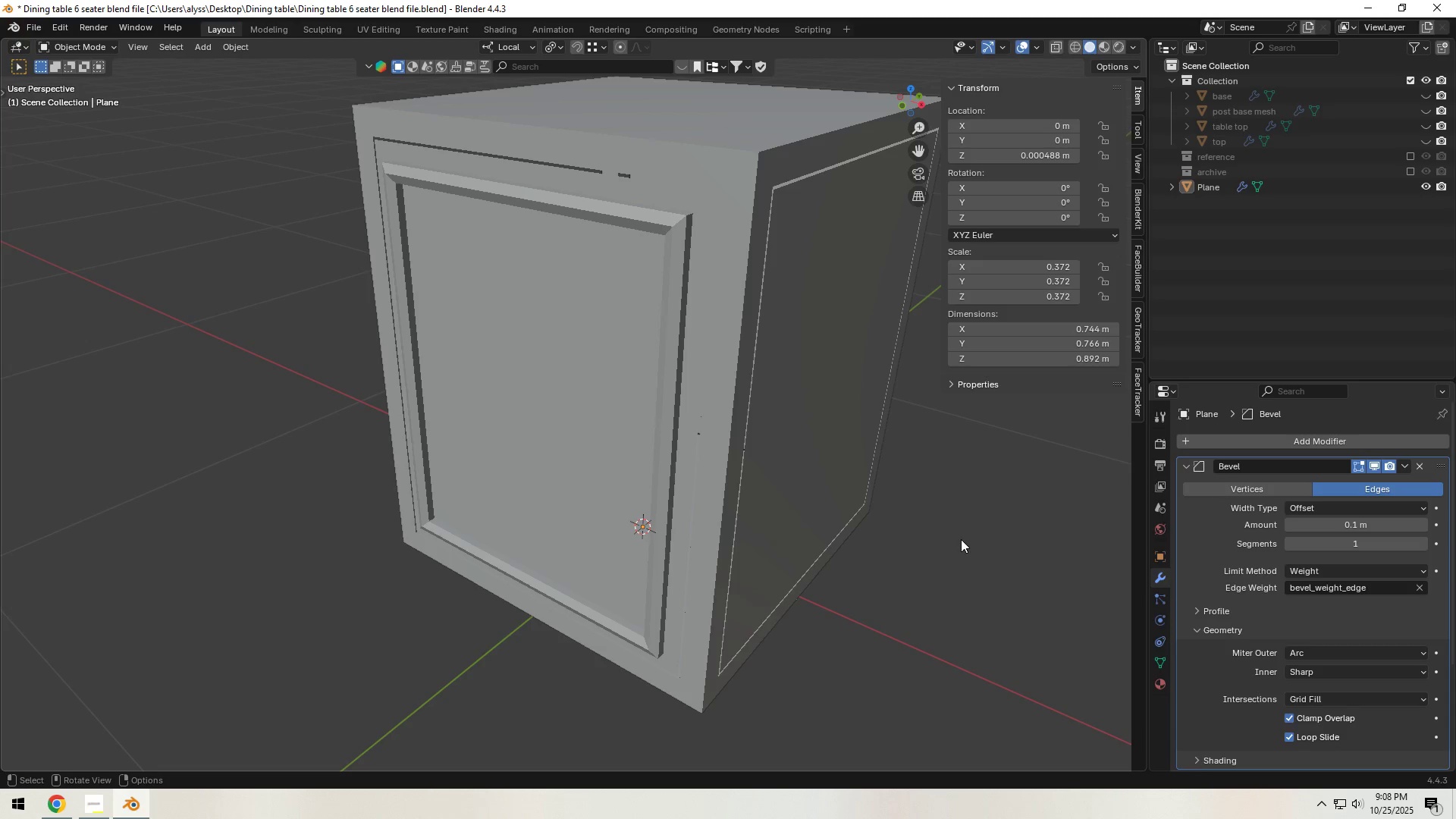 
left_click([961, 539])
 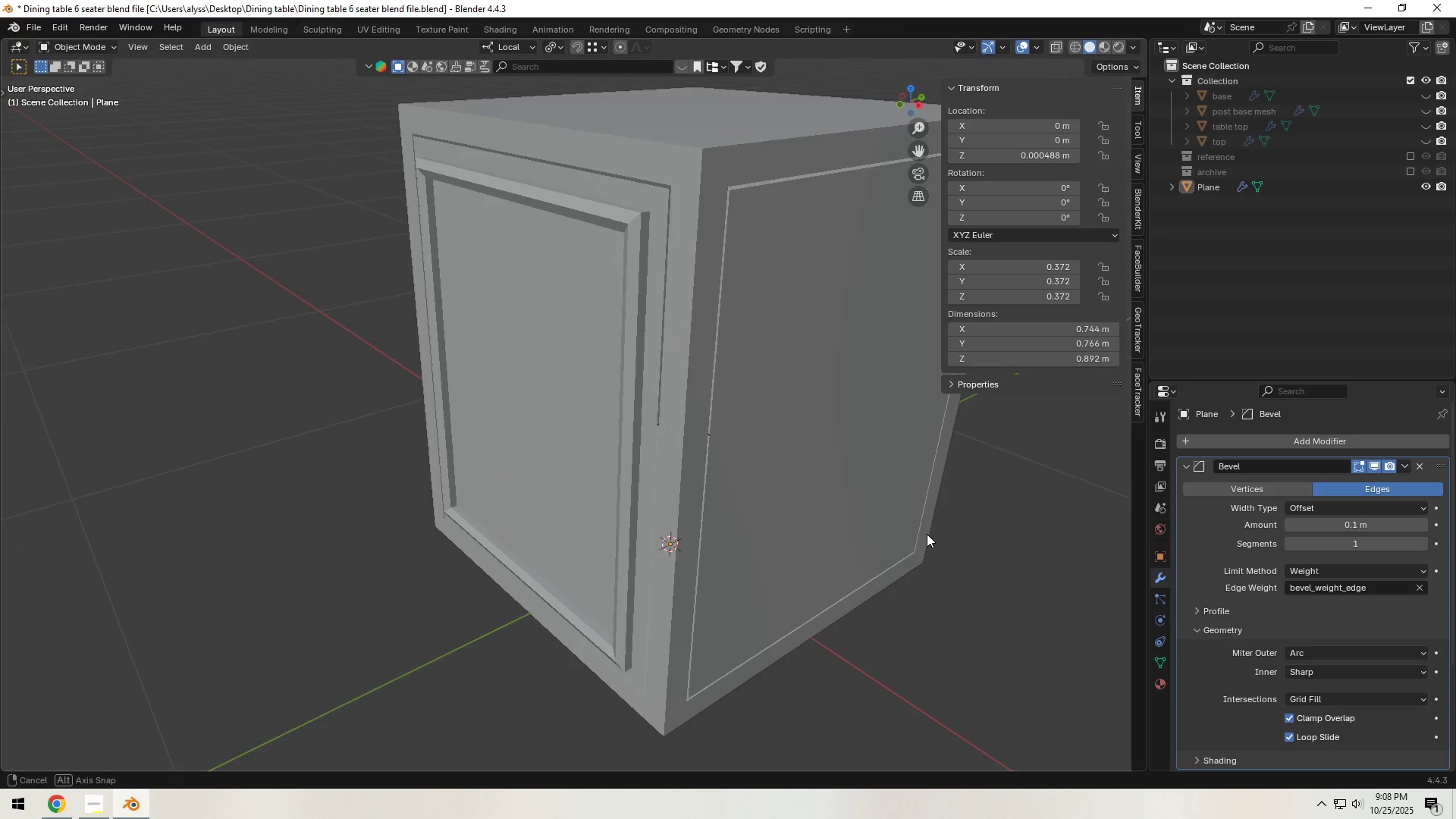 
hold_key(key=ShiftLeft, duration=0.43)
 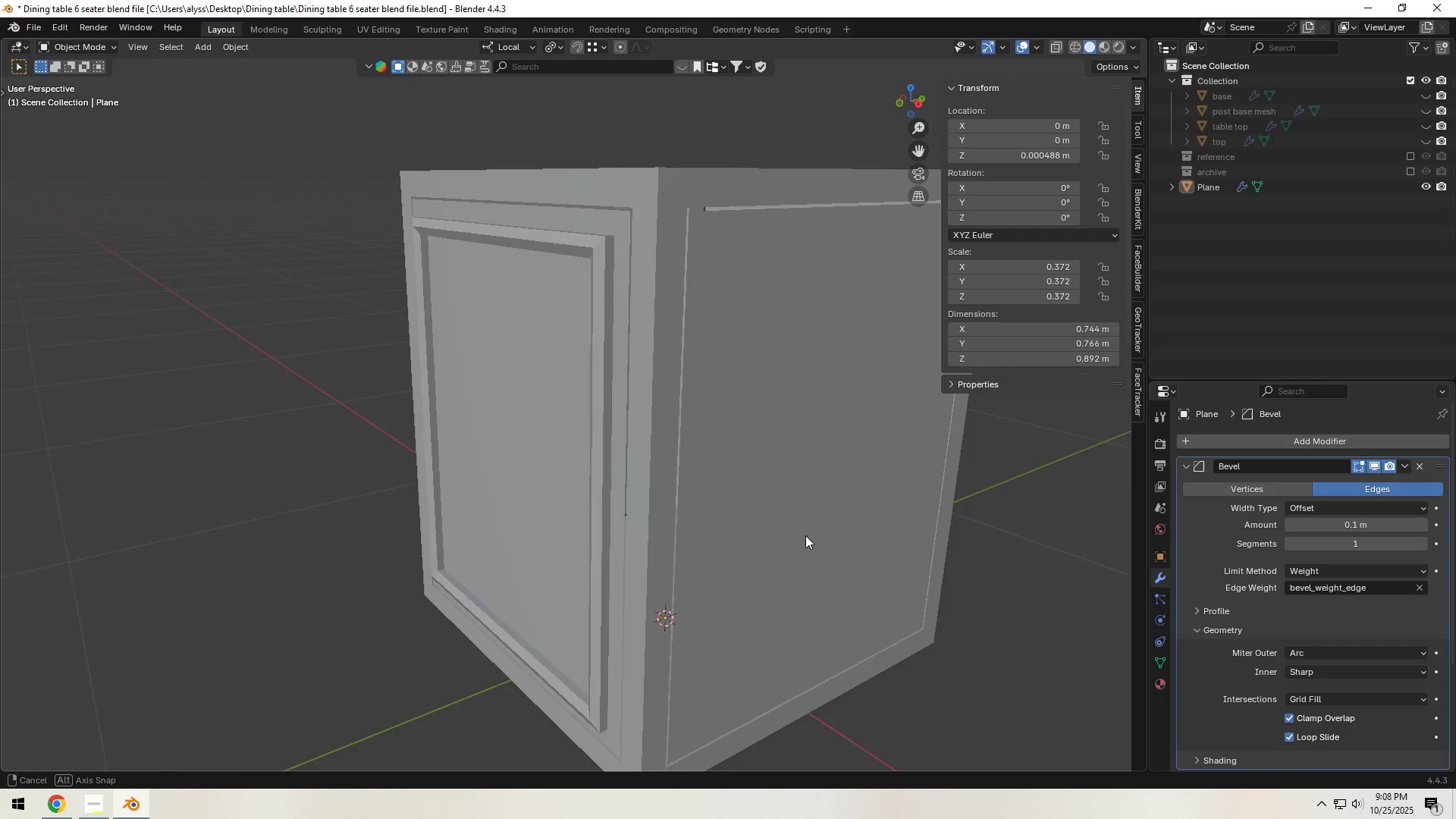 
left_click([787, 535])
 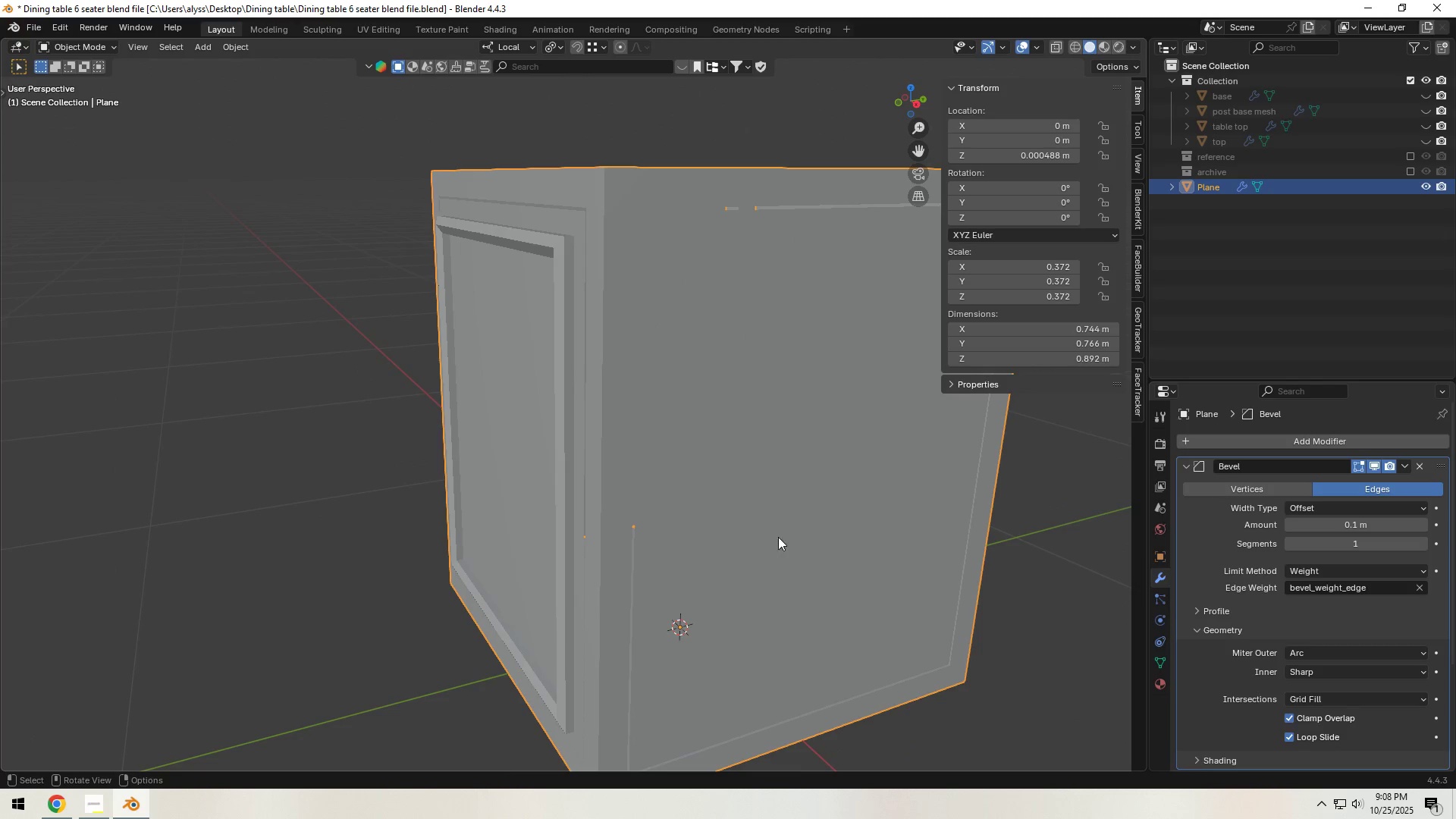 
scroll: coordinate [775, 537], scroll_direction: down, amount: 1.0
 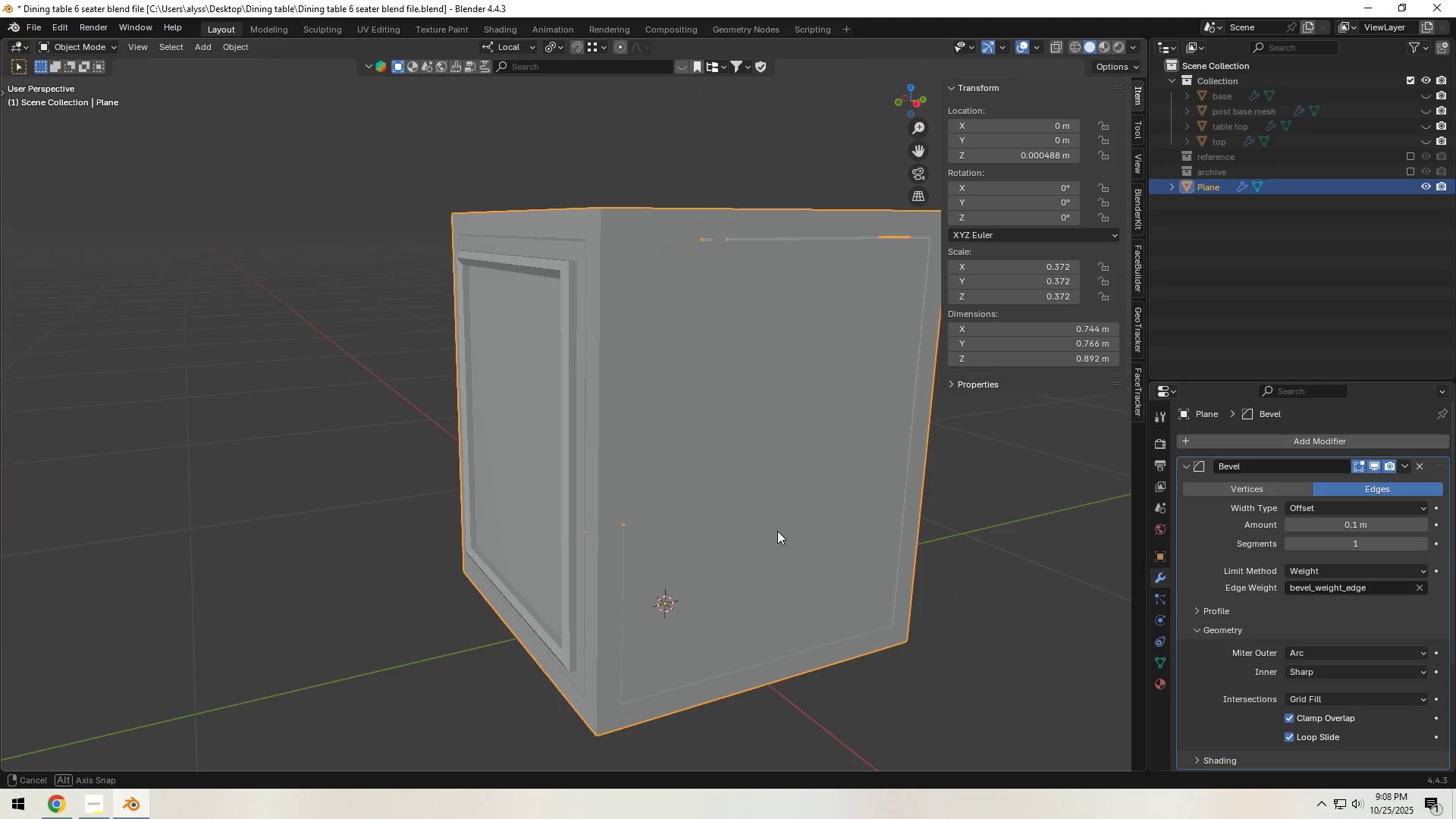 
key(Tab)
 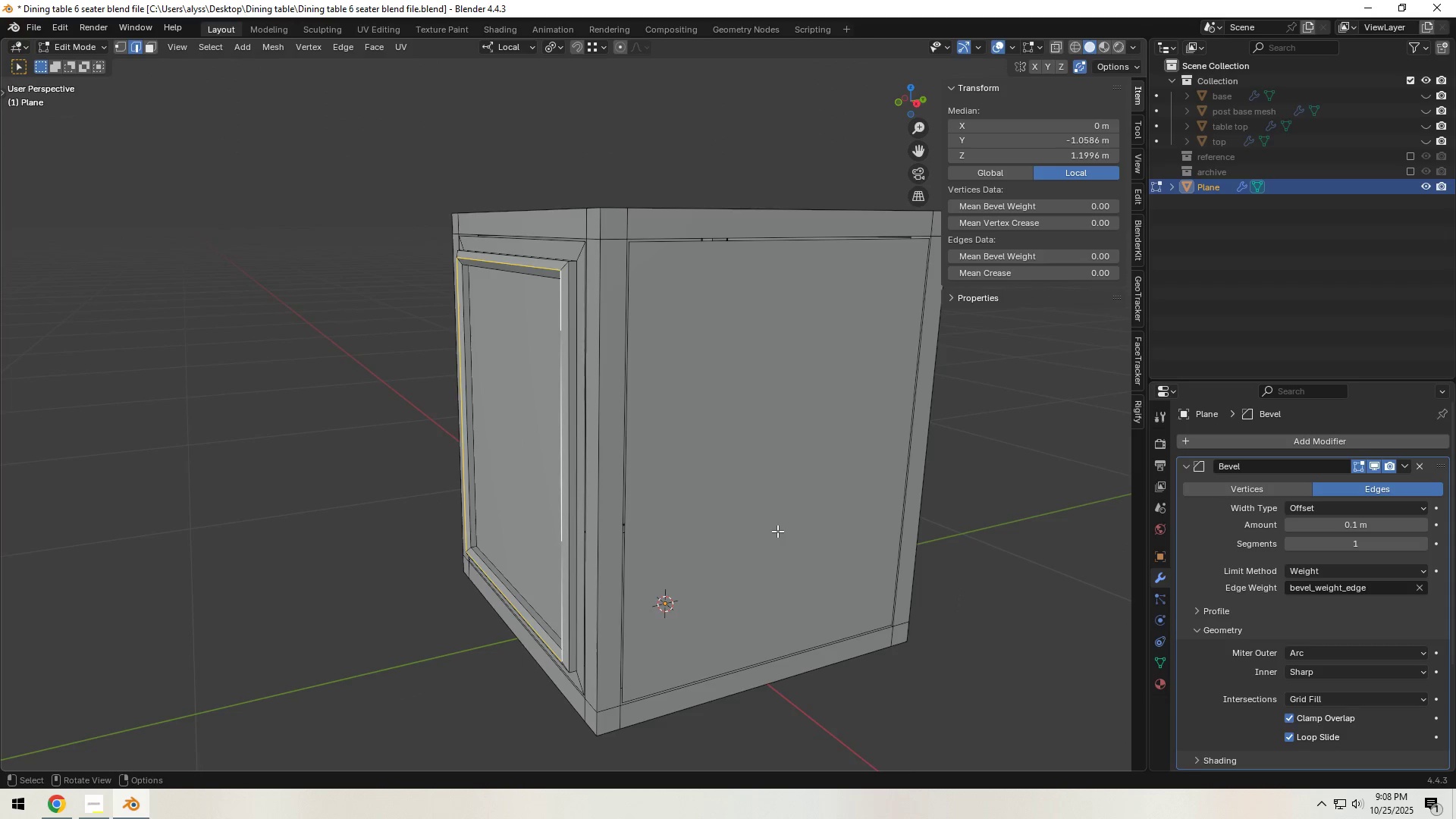 
scroll: coordinate [777, 531], scroll_direction: down, amount: 2.0
 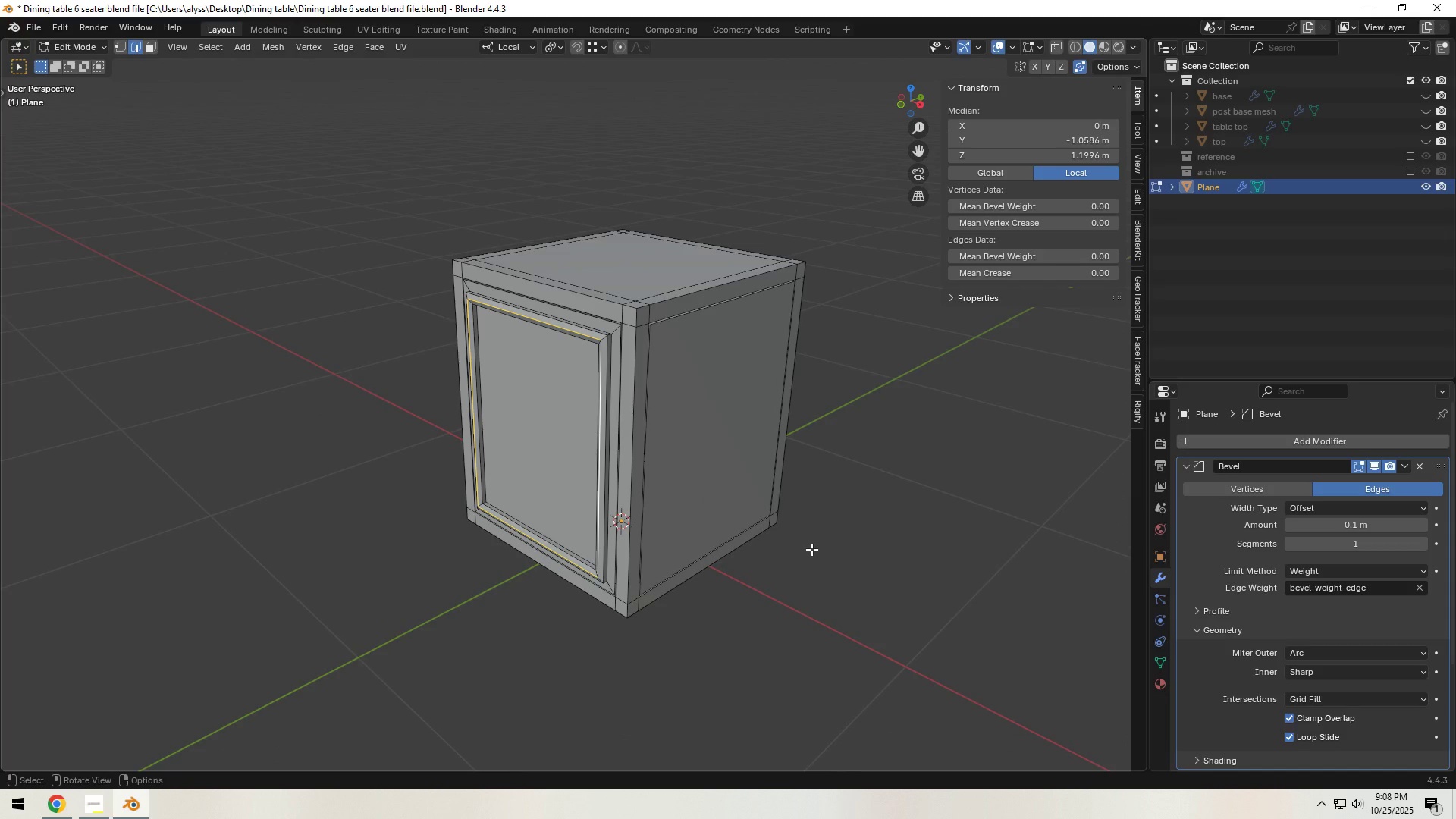 
key(A)
 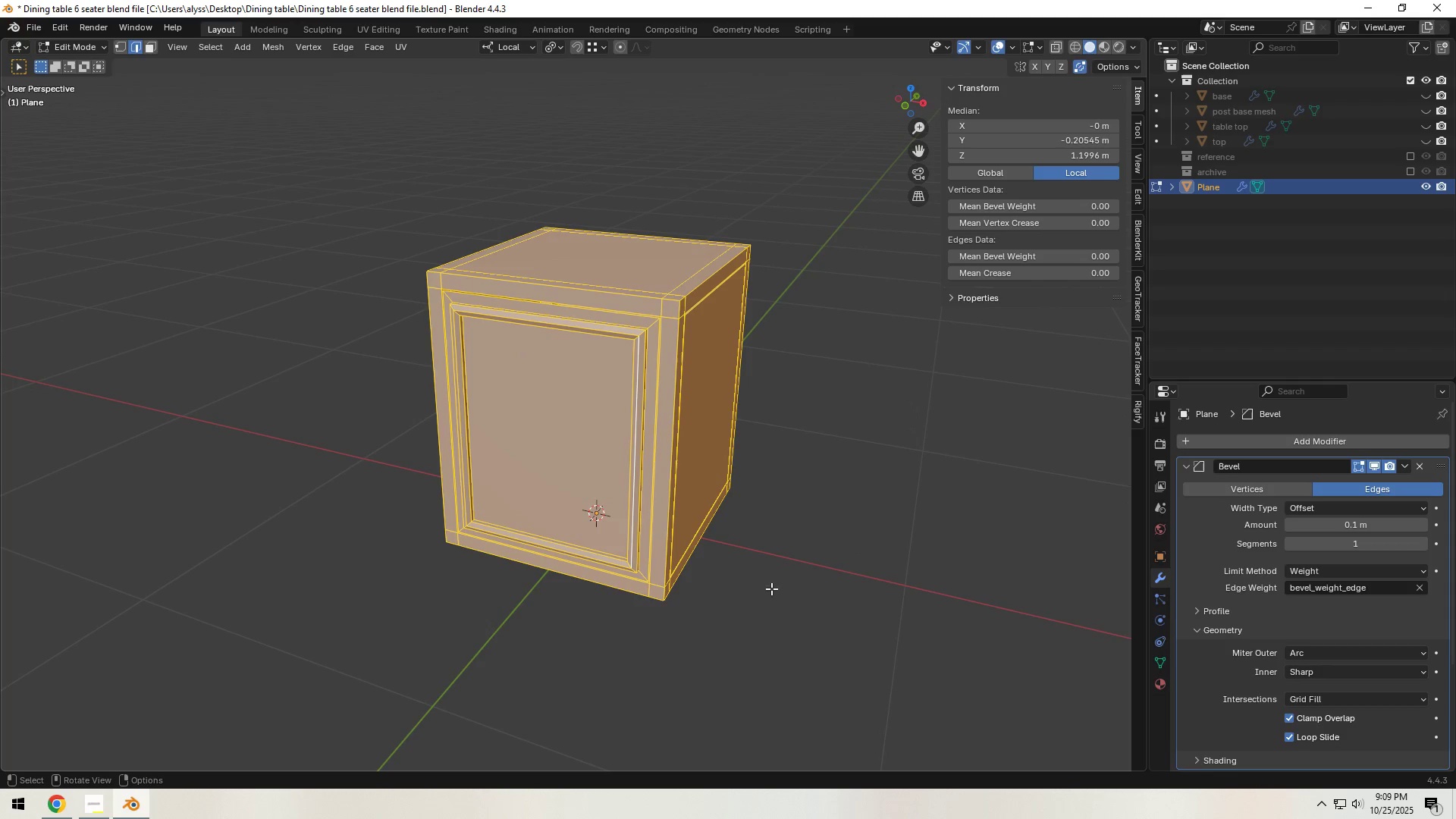 
wait(12.79)
 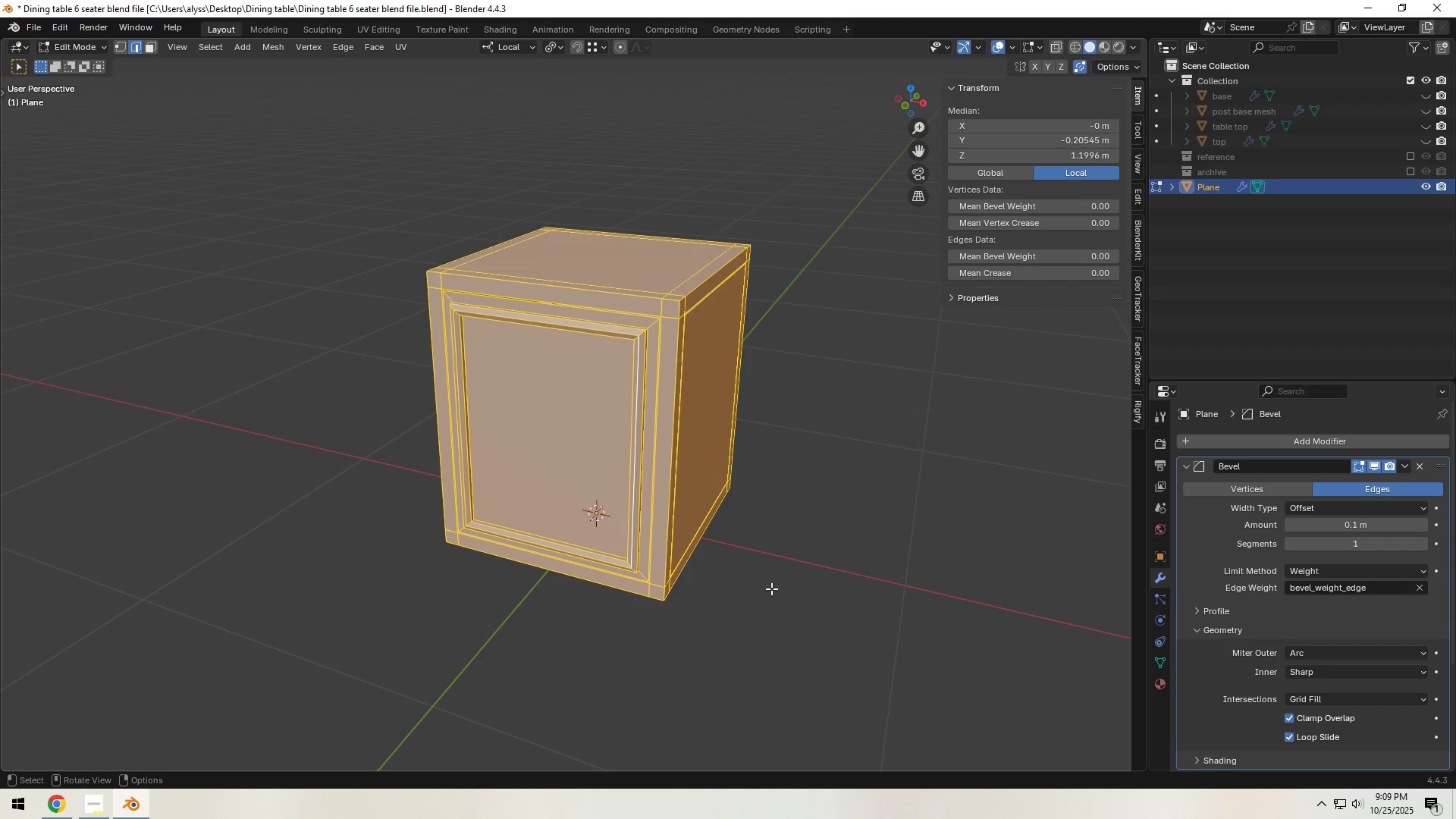 
key(3)
 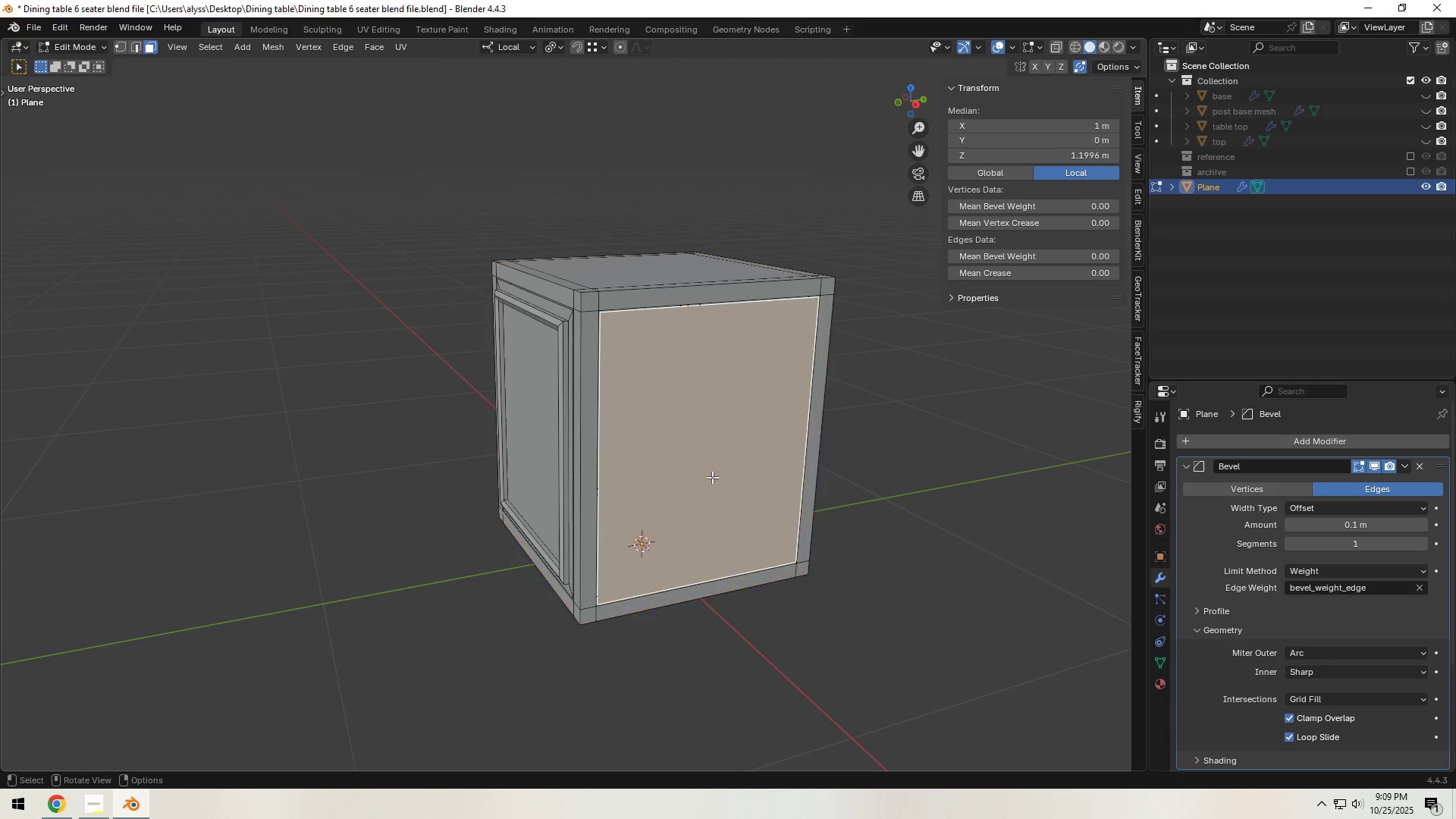 
left_click([712, 477])
 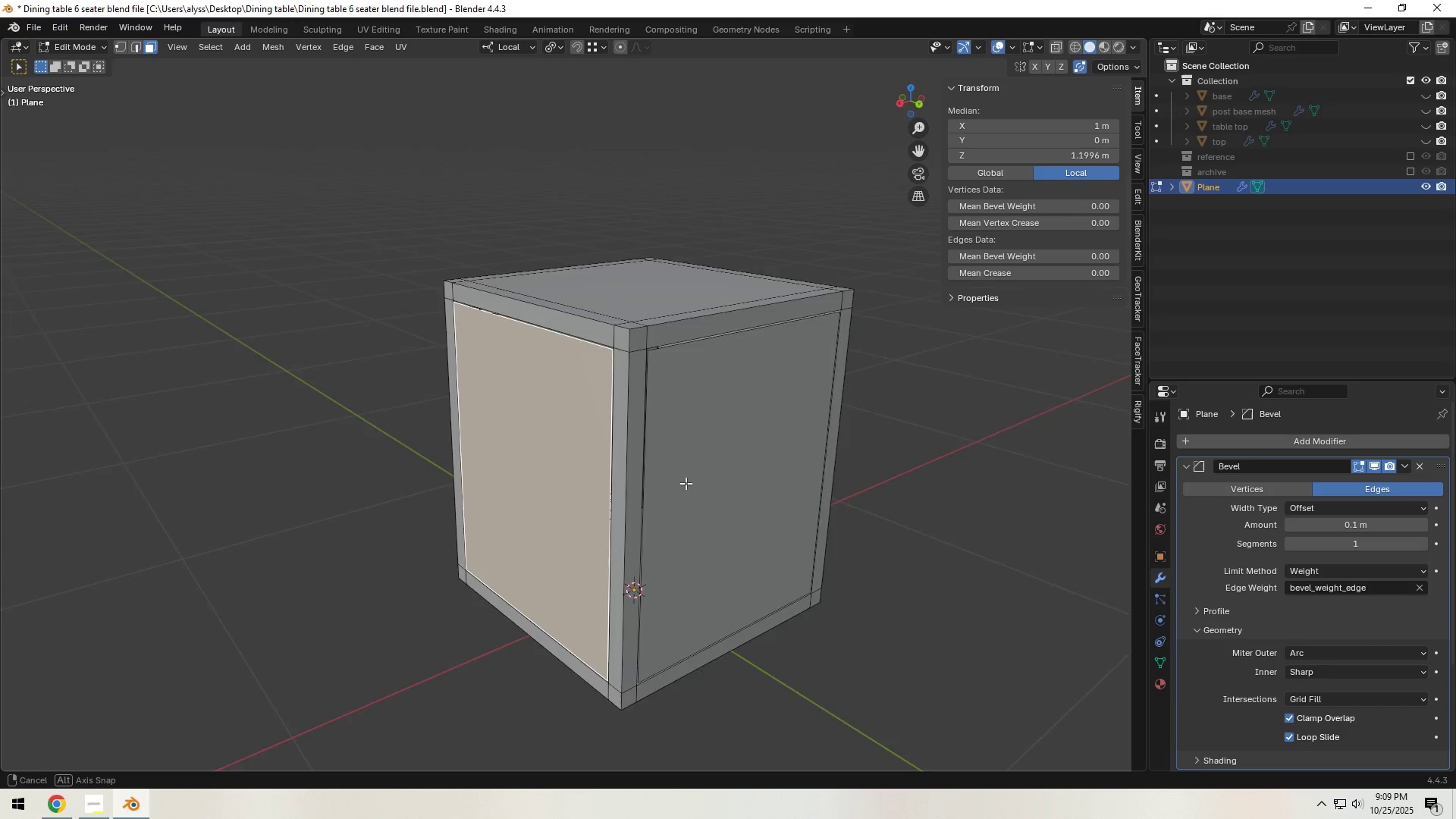 
hold_key(key=ShiftLeft, duration=0.36)
left_click([649, 485])
 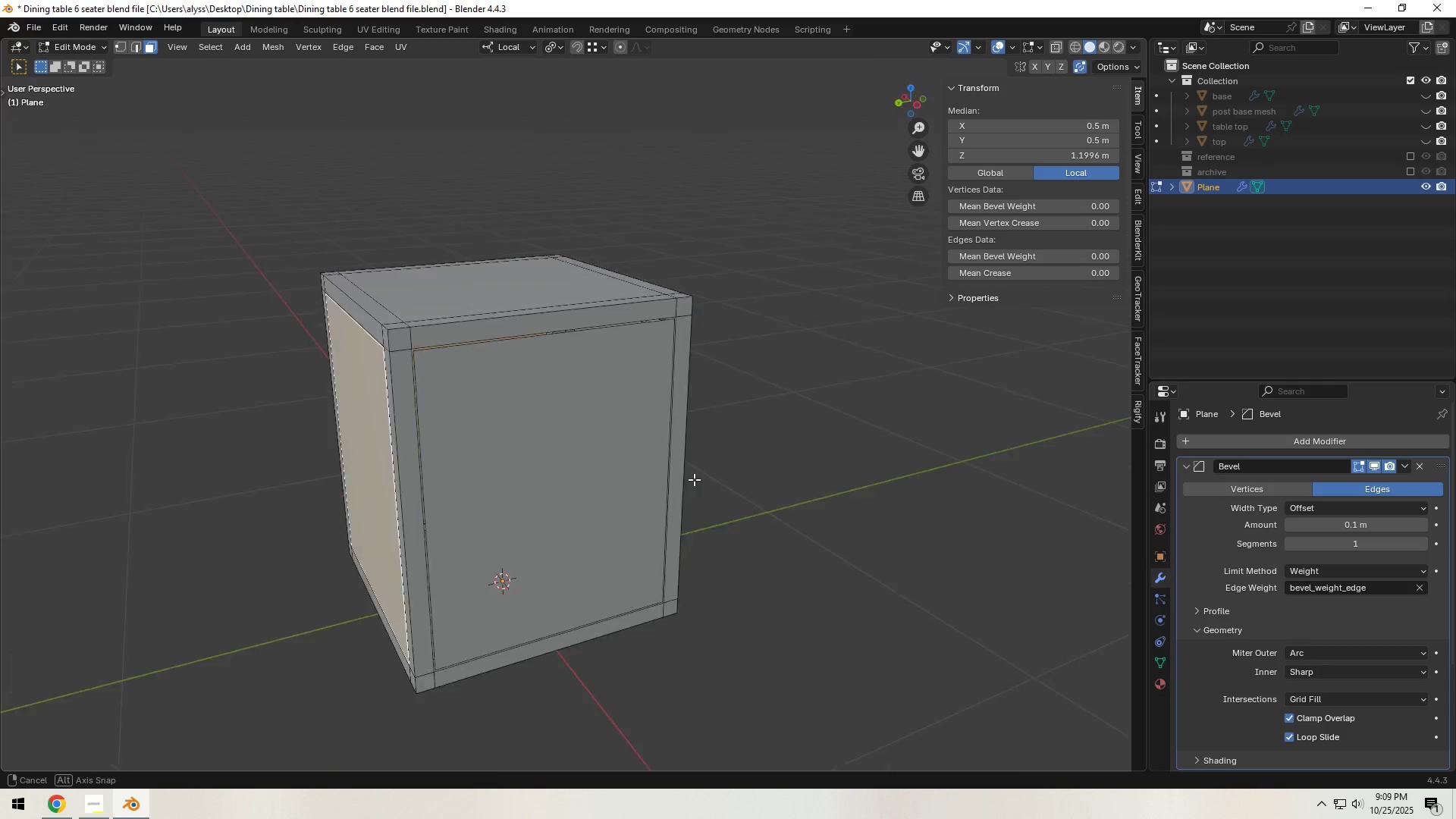 
hold_key(key=ShiftLeft, duration=0.31)
left_click([453, 471])
 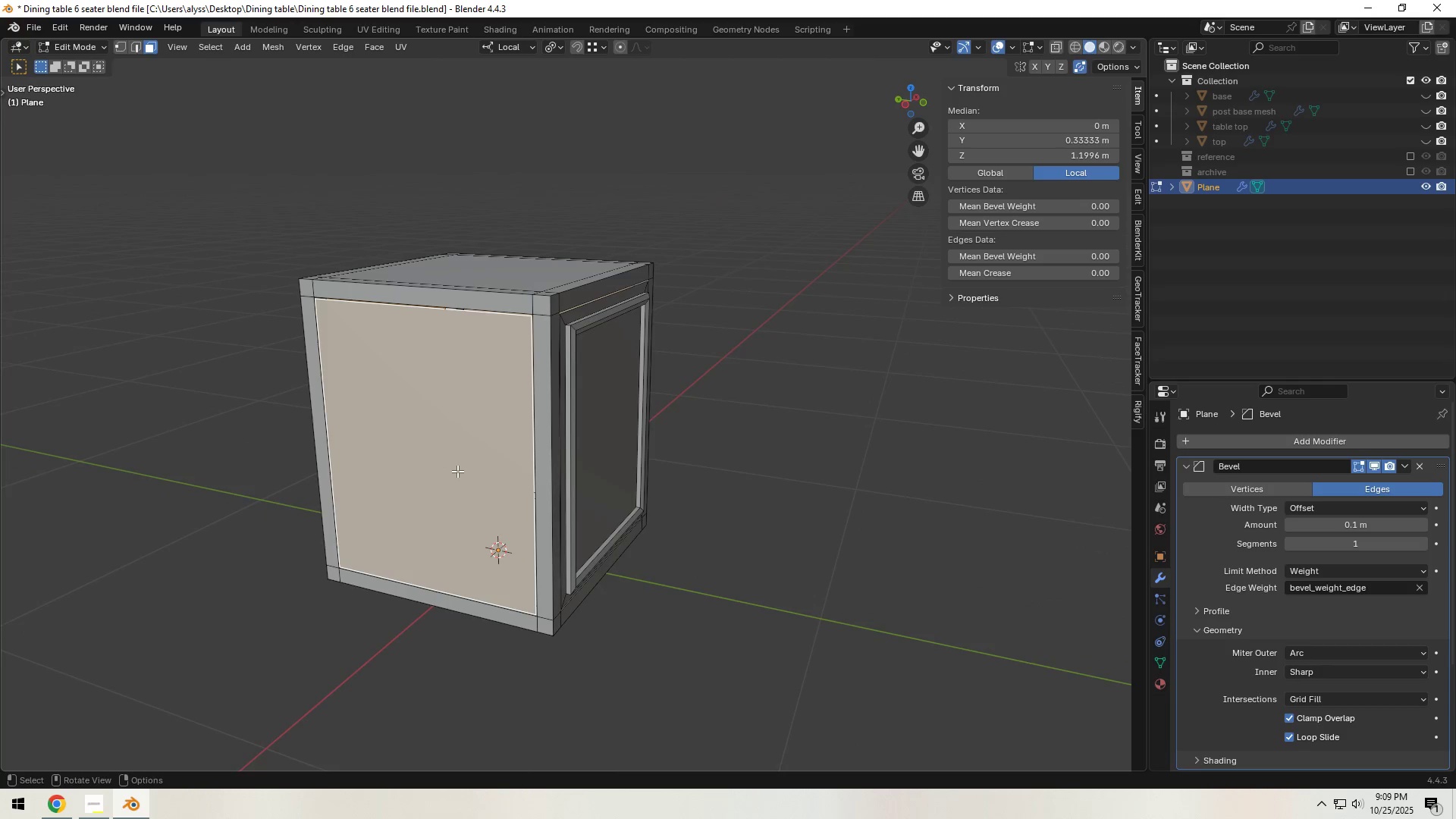 
key(X)
 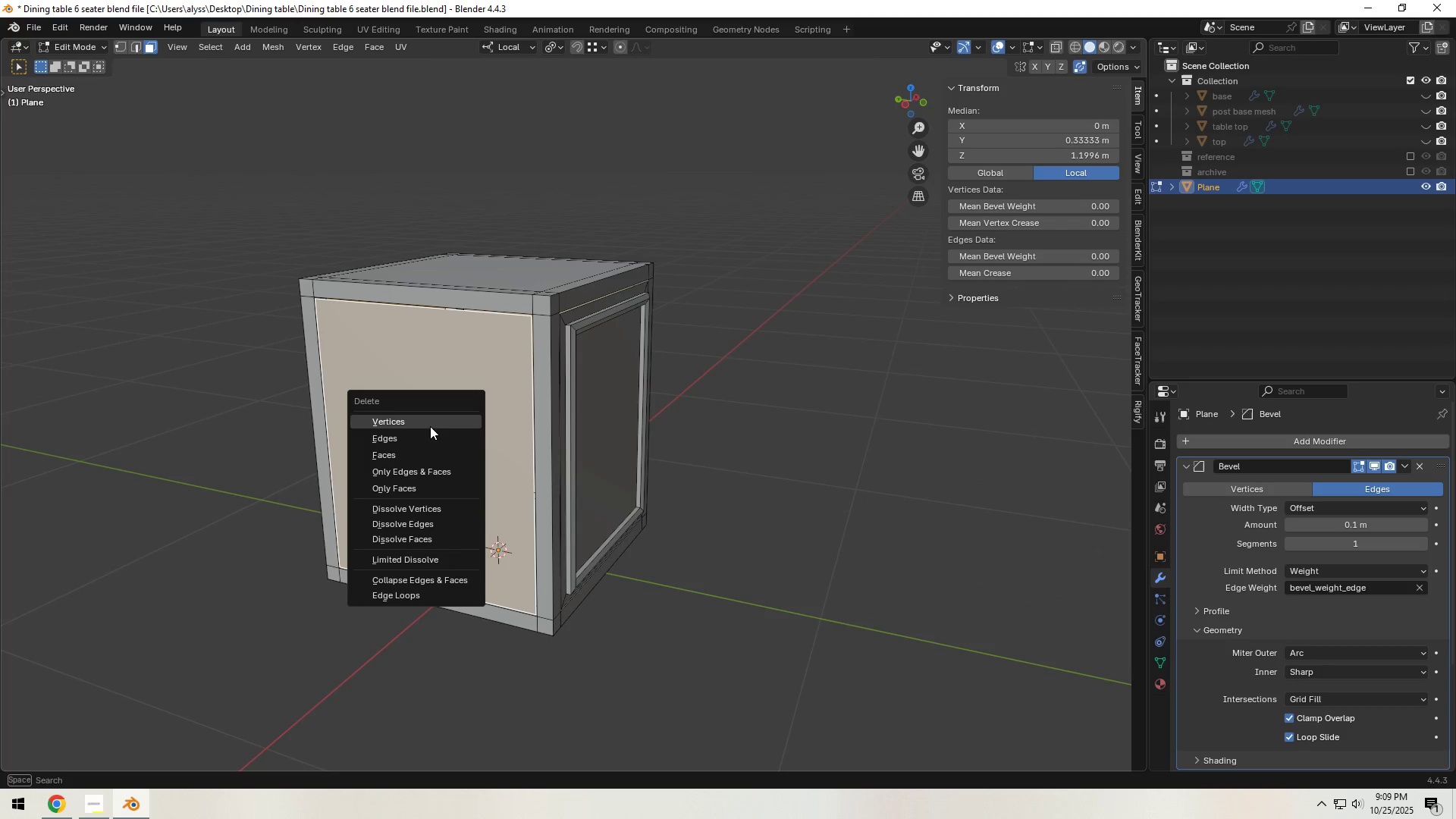 
left_click([430, 425])
 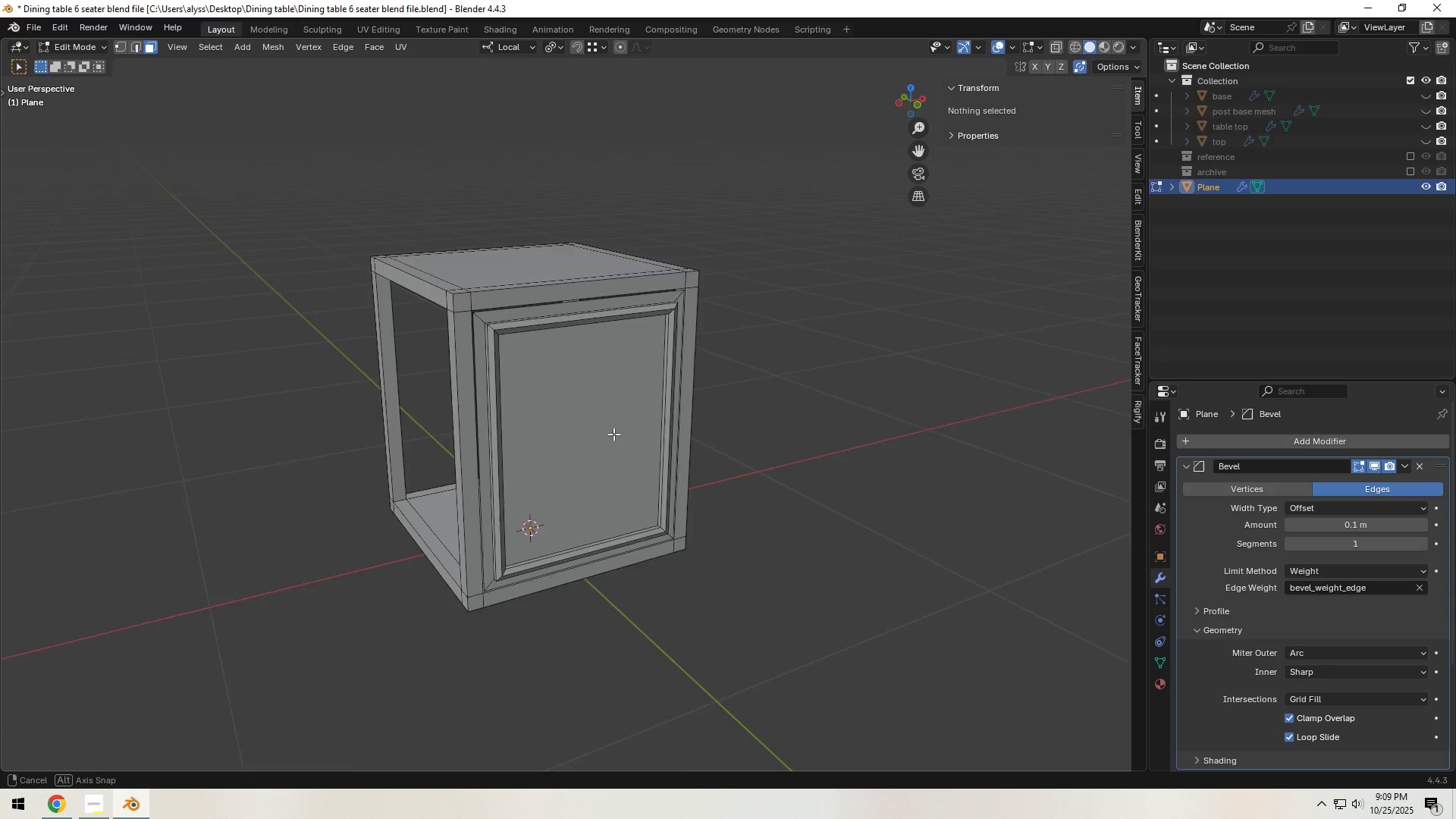 
left_click([573, 434])
 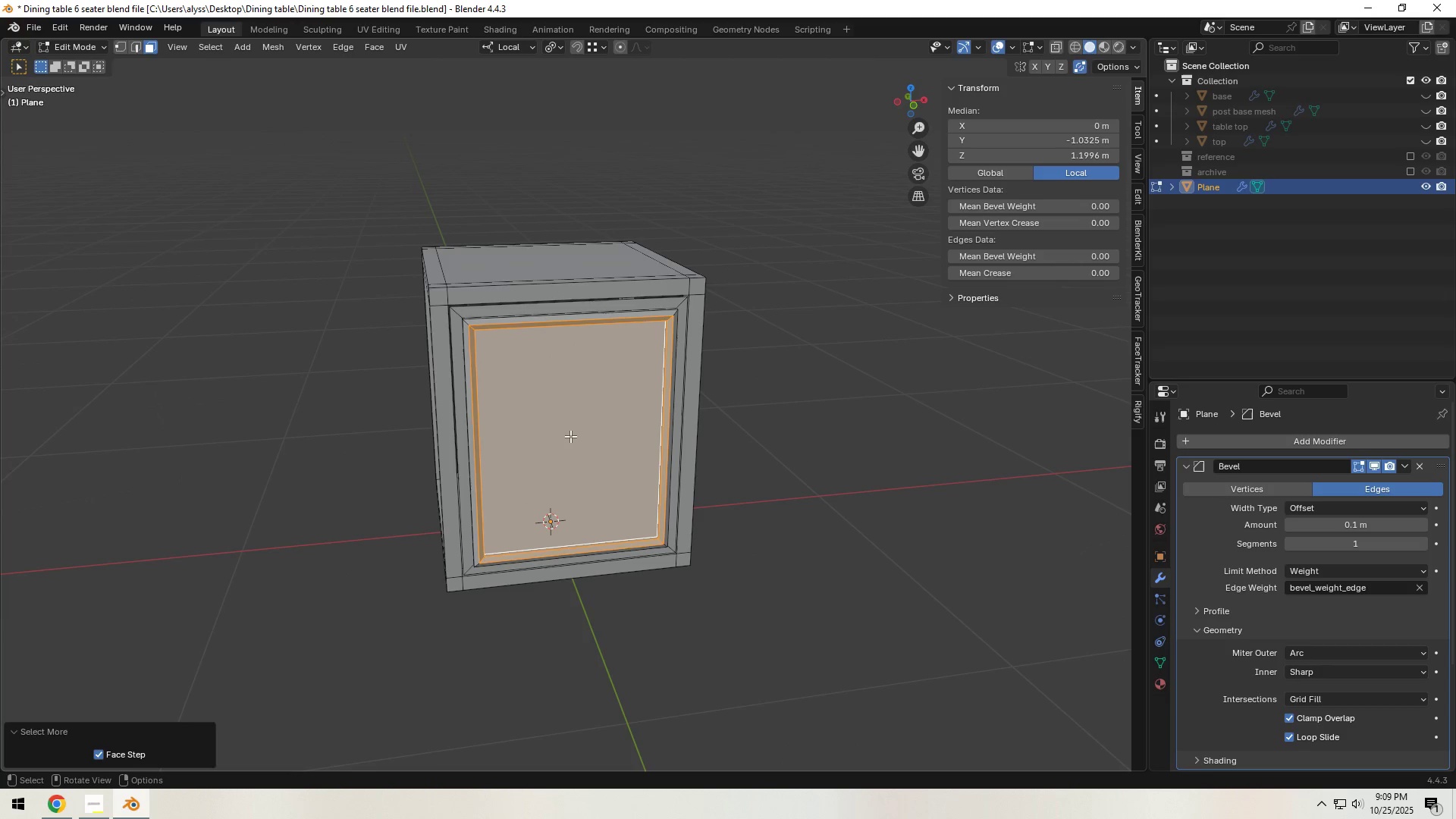 
double_click([570, 436])
 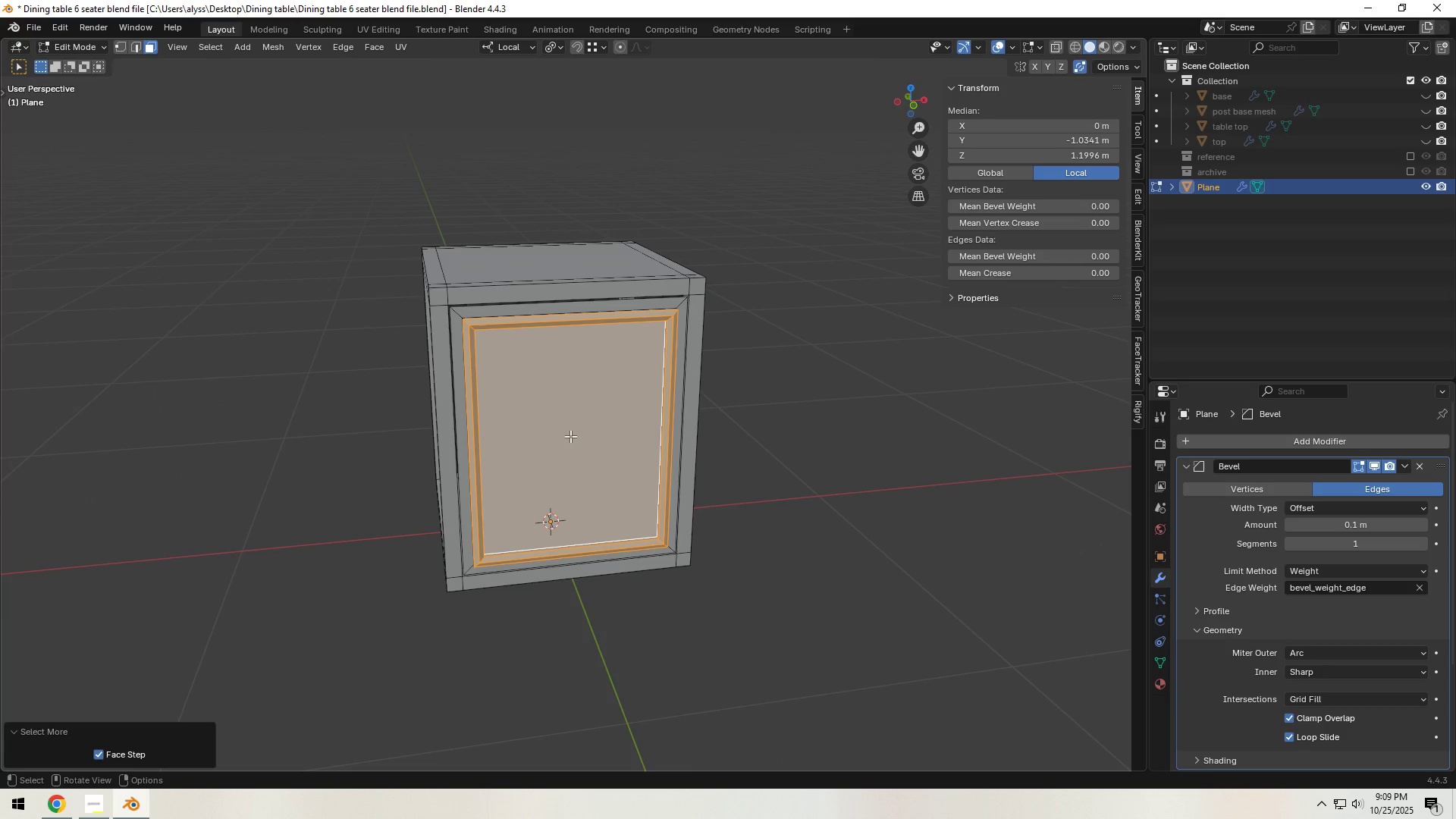 
triple_click([570, 436])
 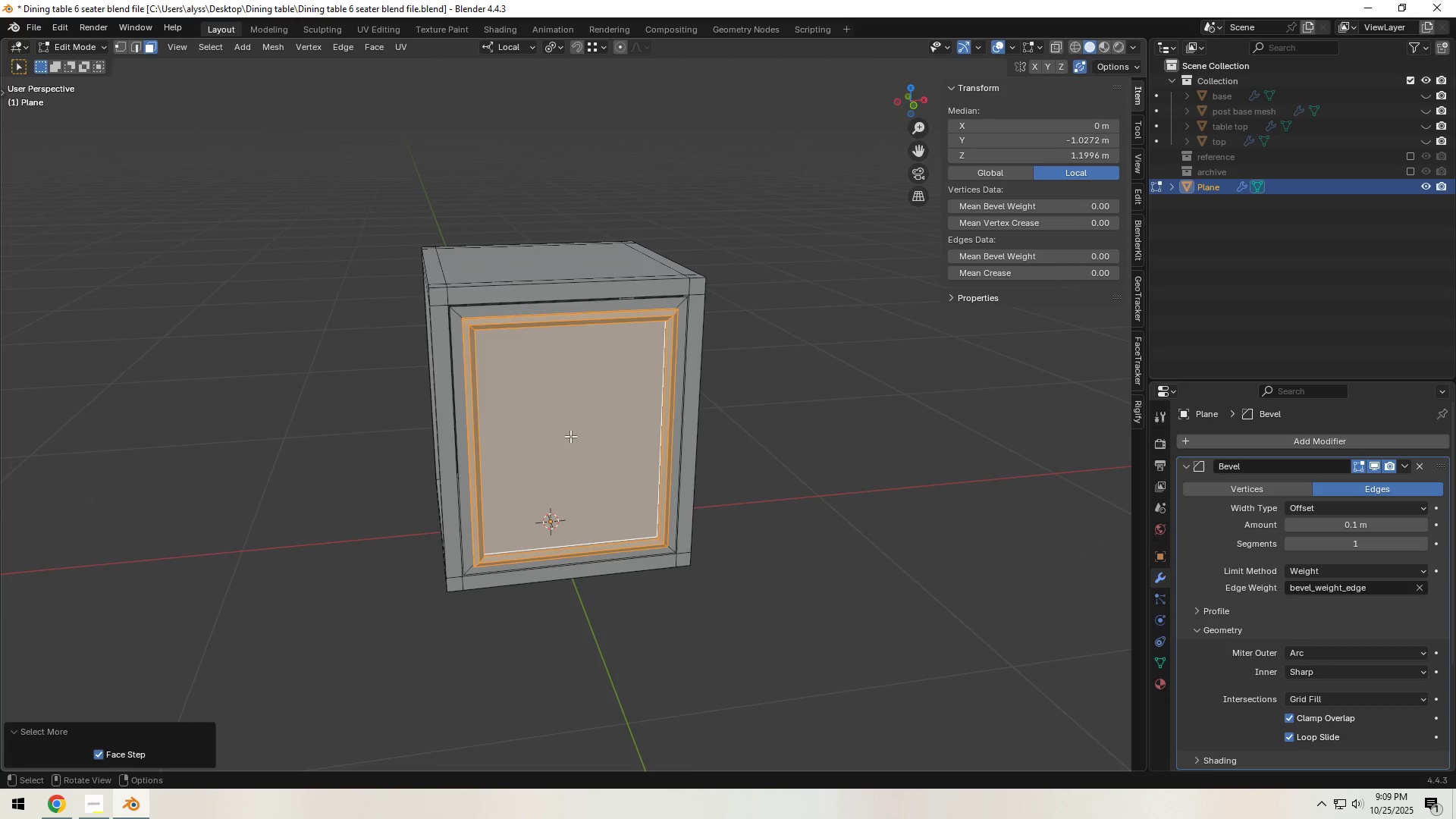 
triple_click([570, 436])
 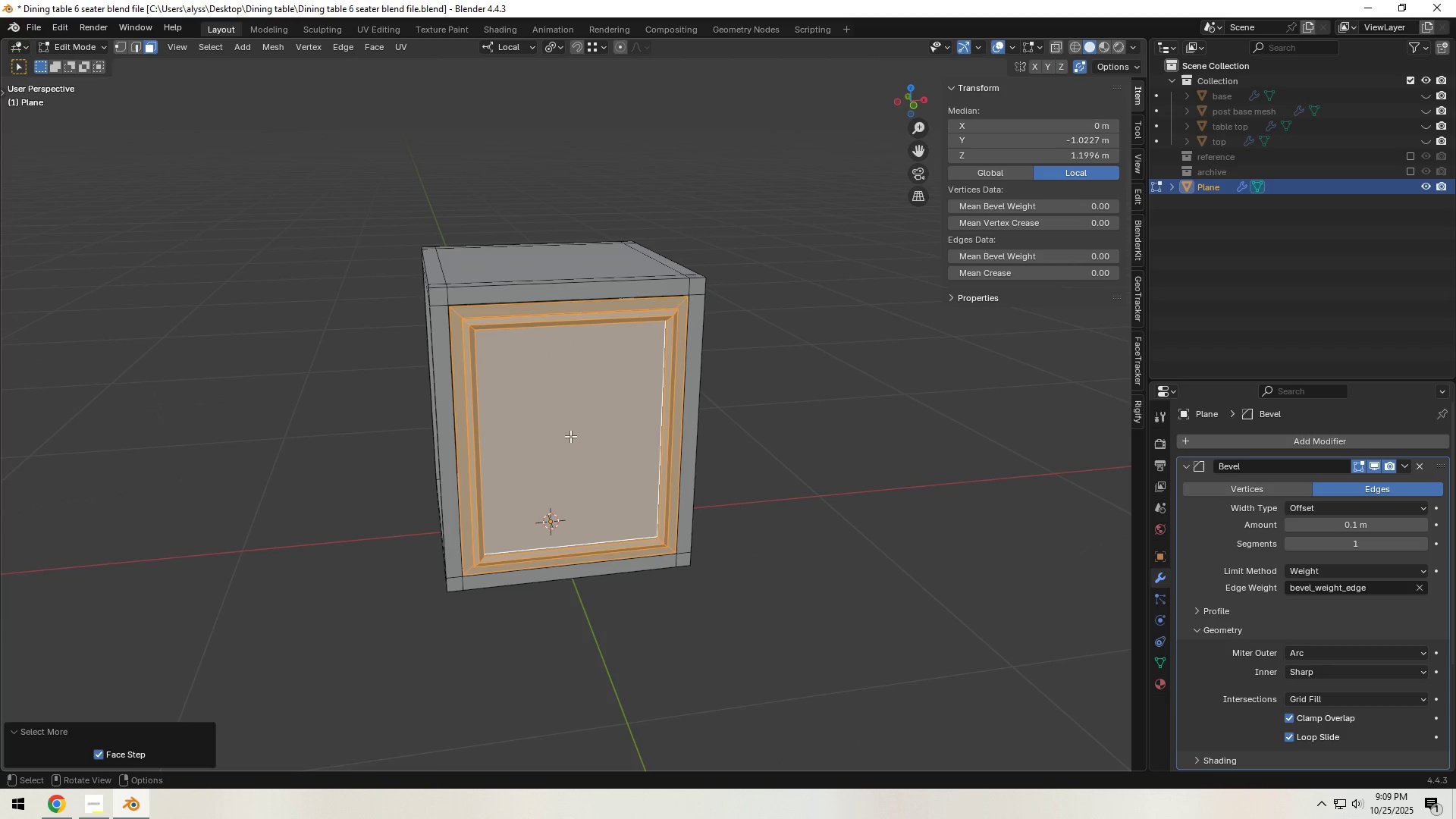 
triple_click([570, 436])
 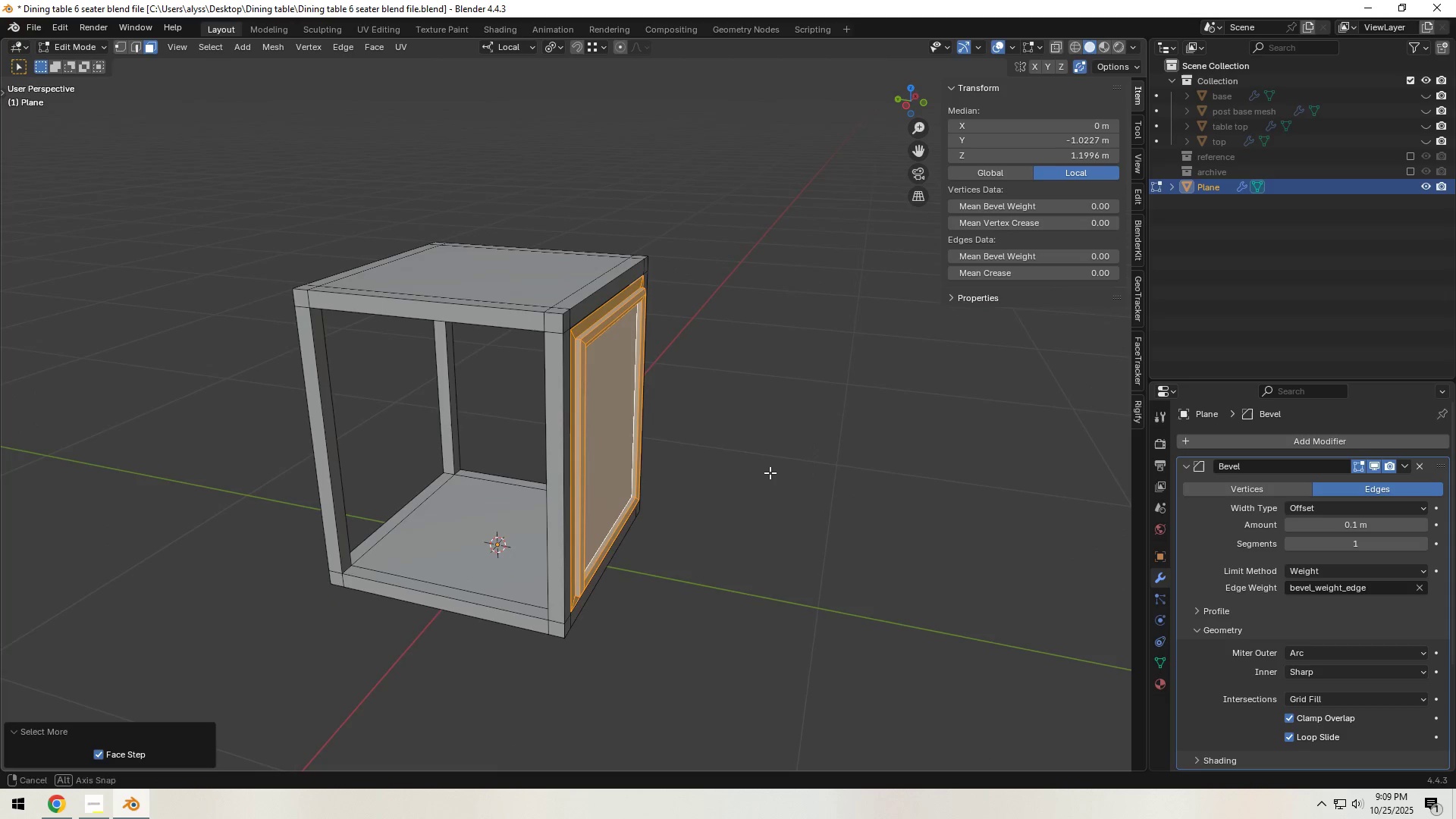 
key(Shift+D)
 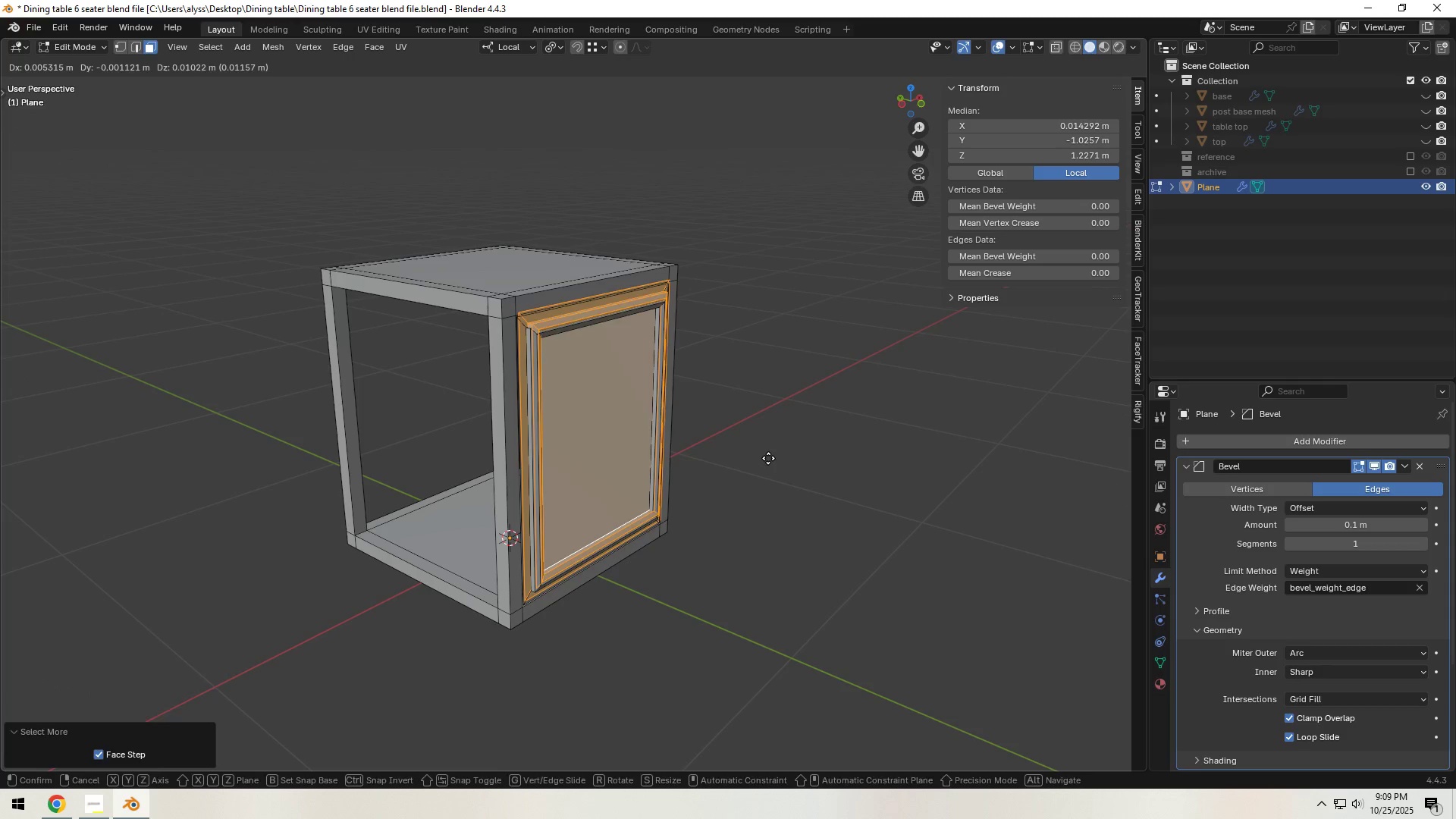 
right_click([768, 458])
 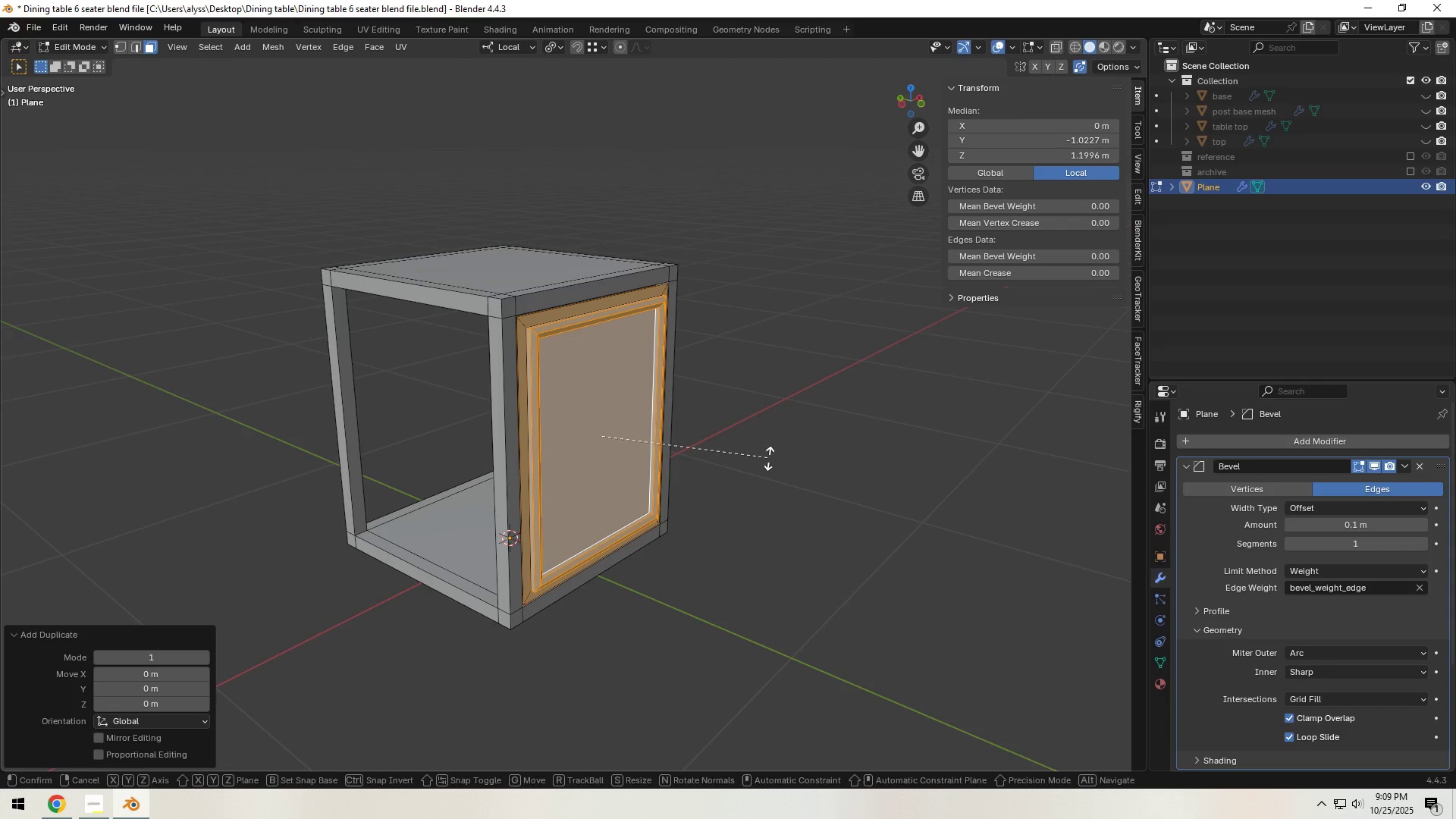 
type(rz90)
key(Backspace)
key(Backspace)
key(Backspace)
 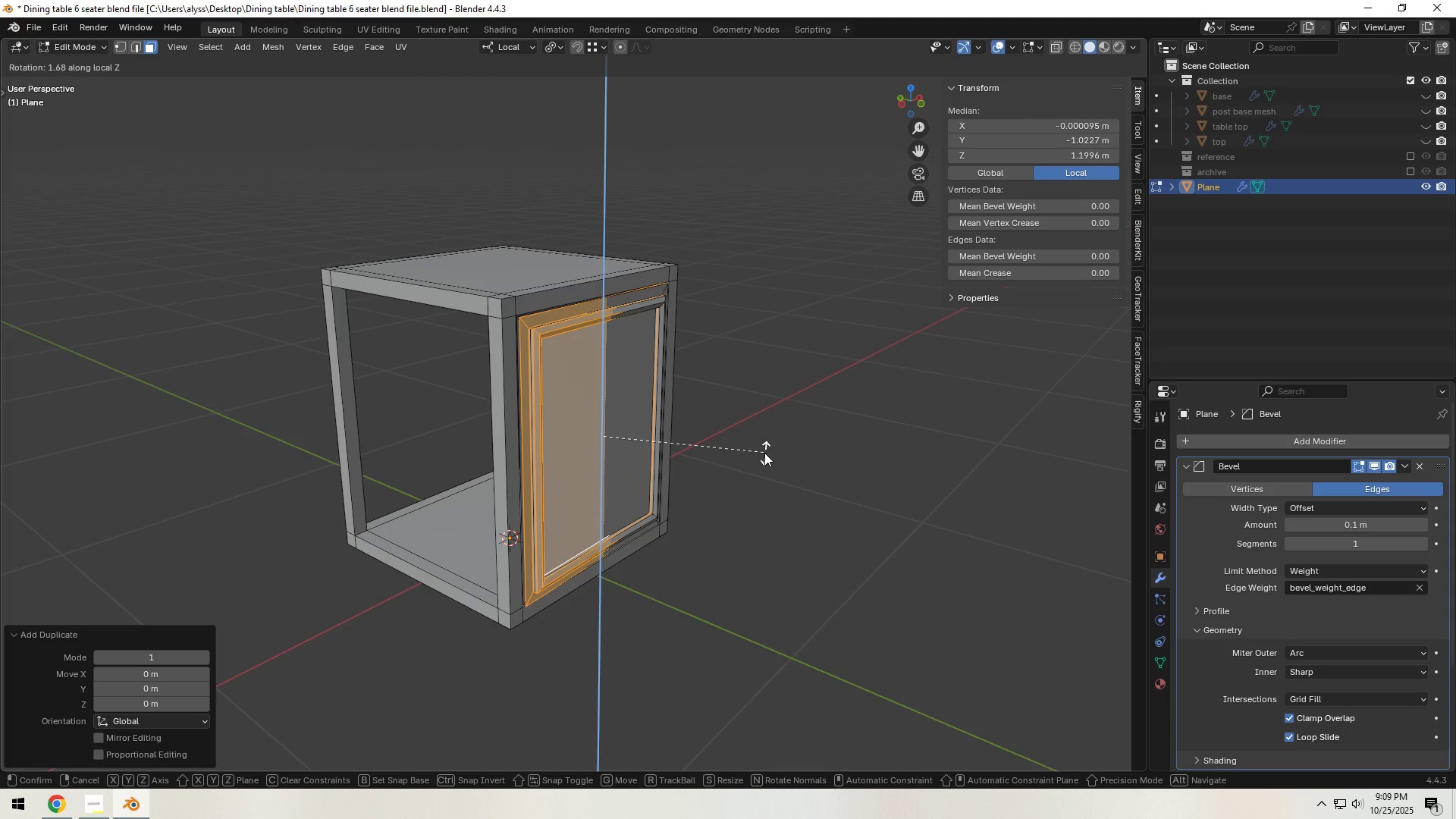 
right_click([764, 453])
 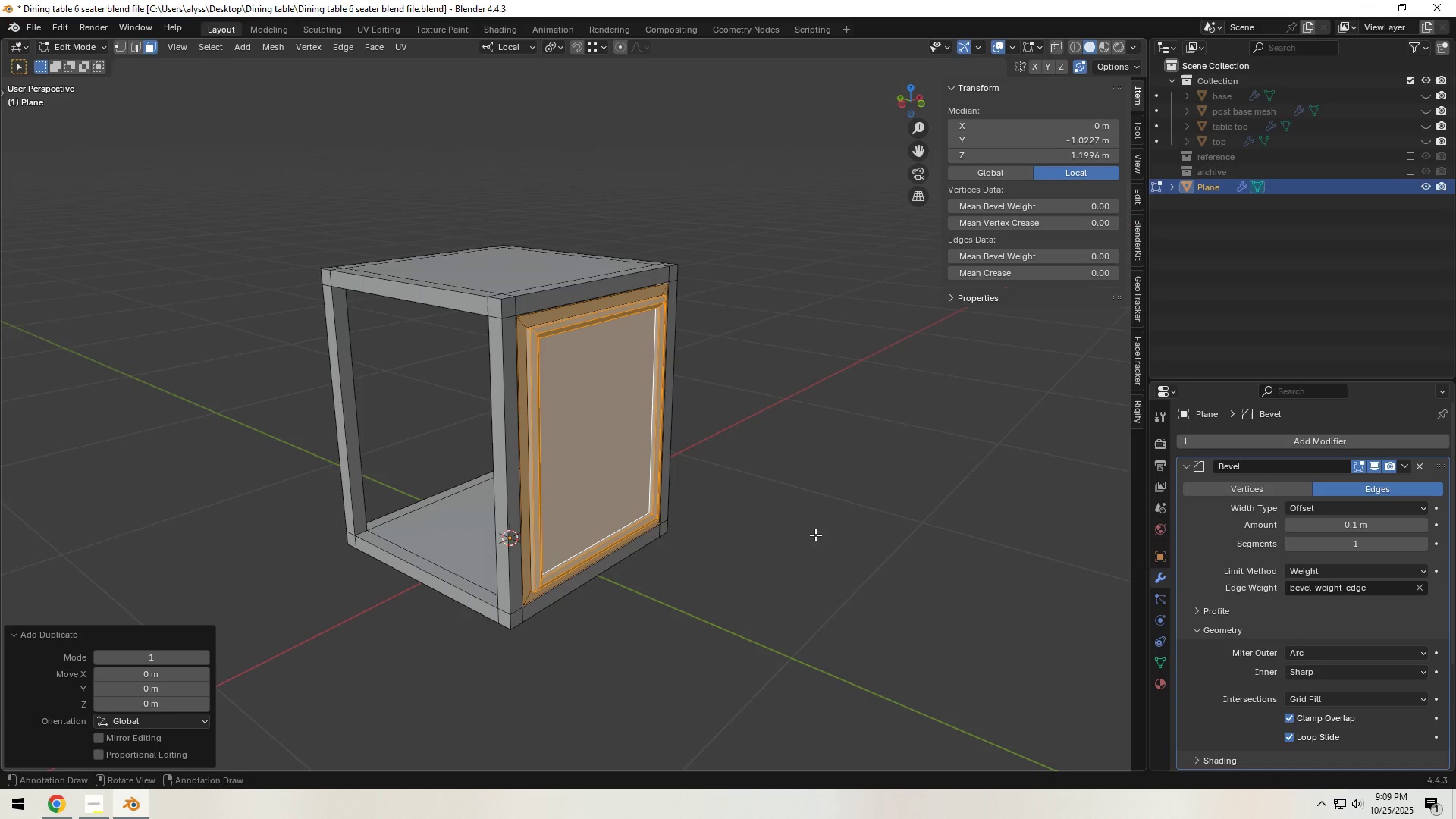 
left_click([180, 730])
 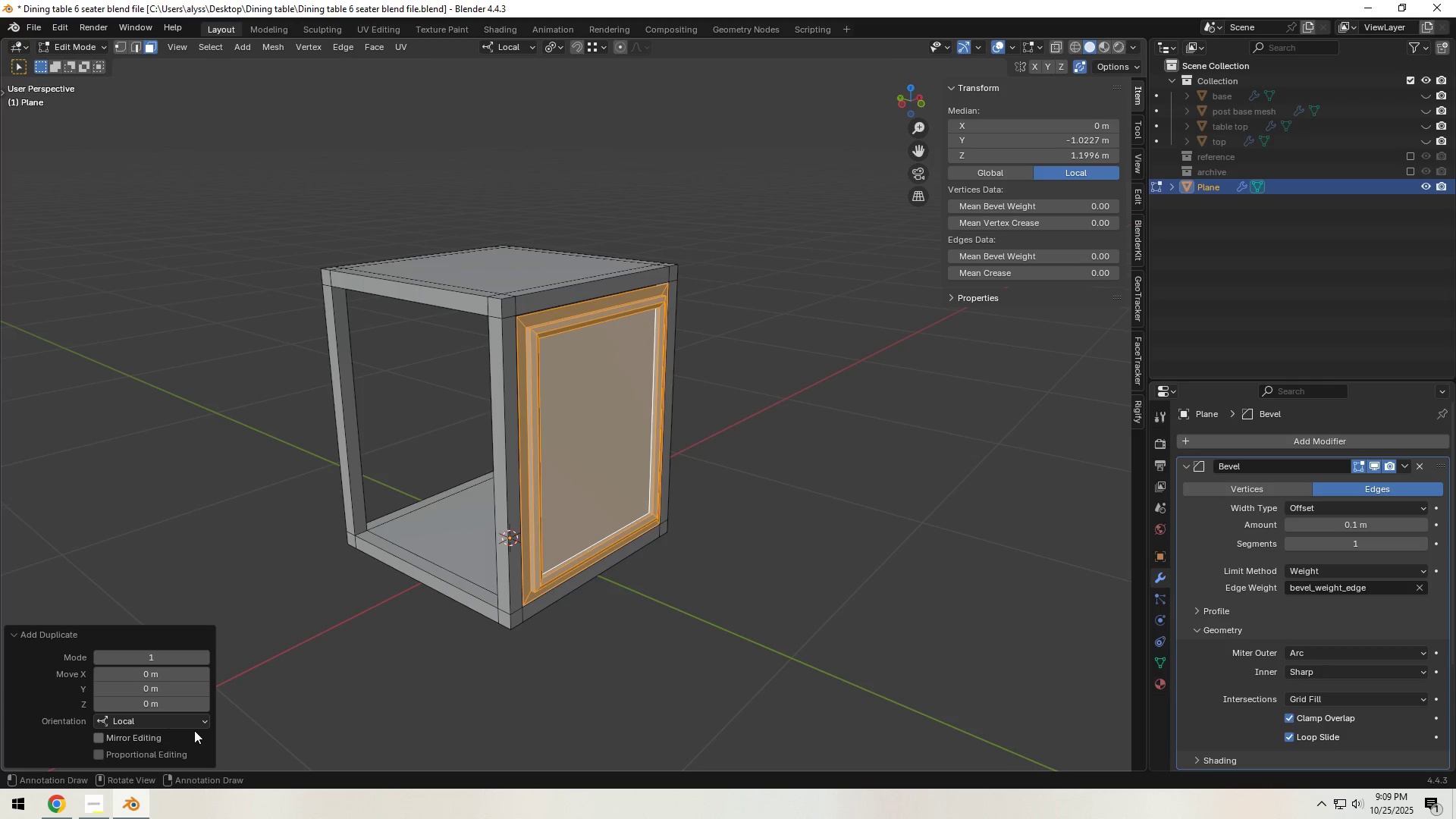 
left_click([198, 721])
 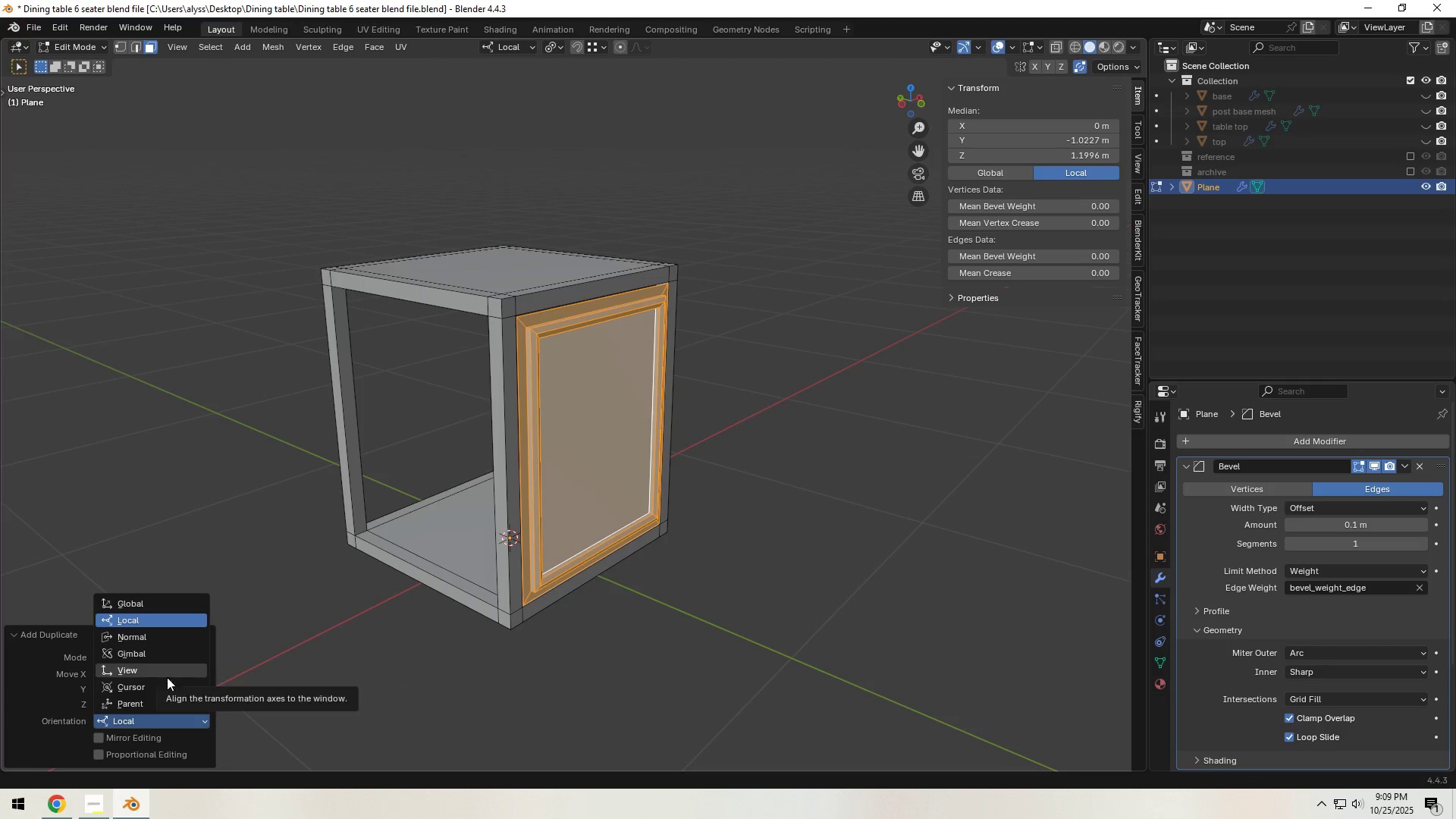 
left_click([165, 680])
 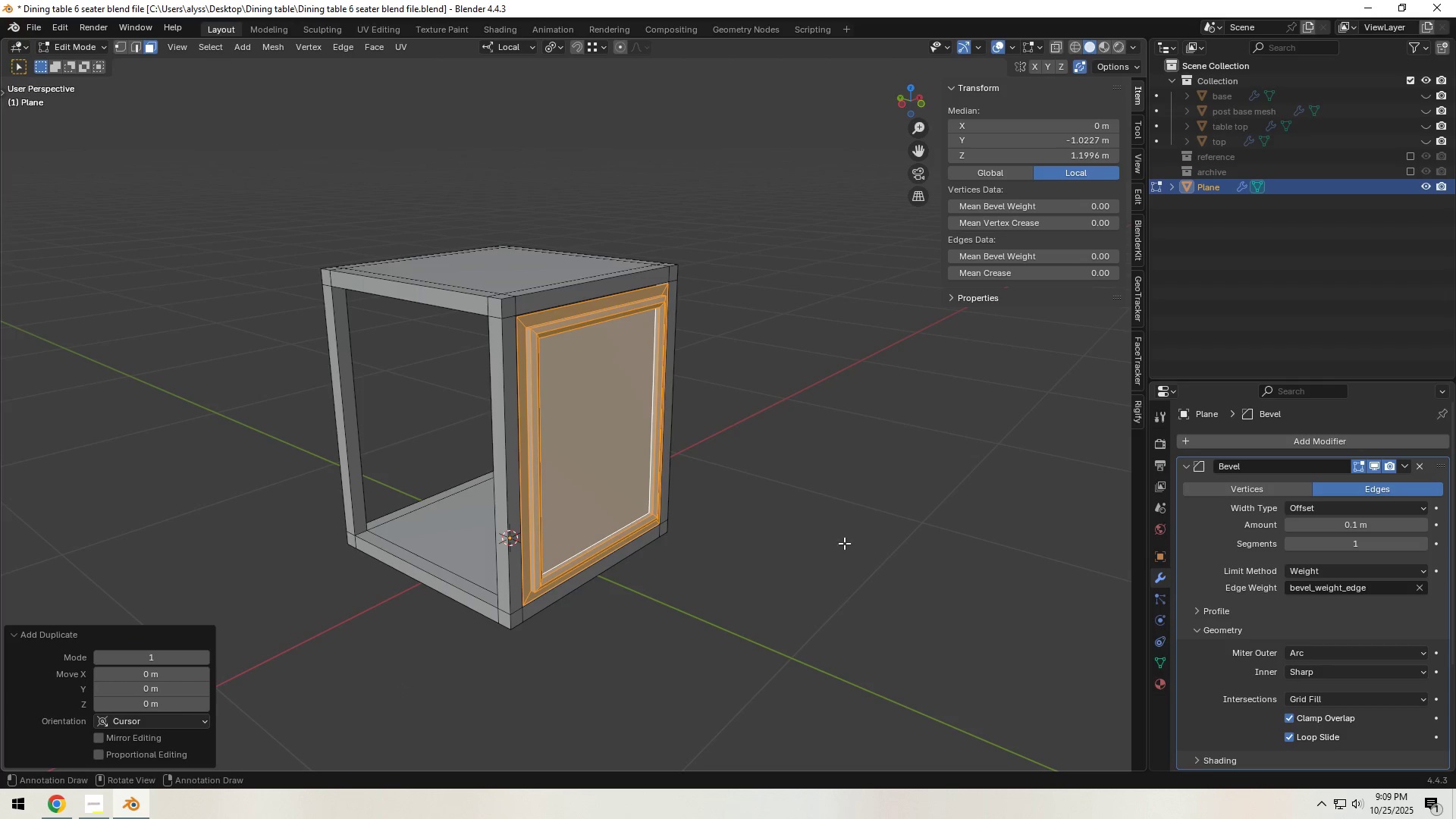 
type(rz90)
 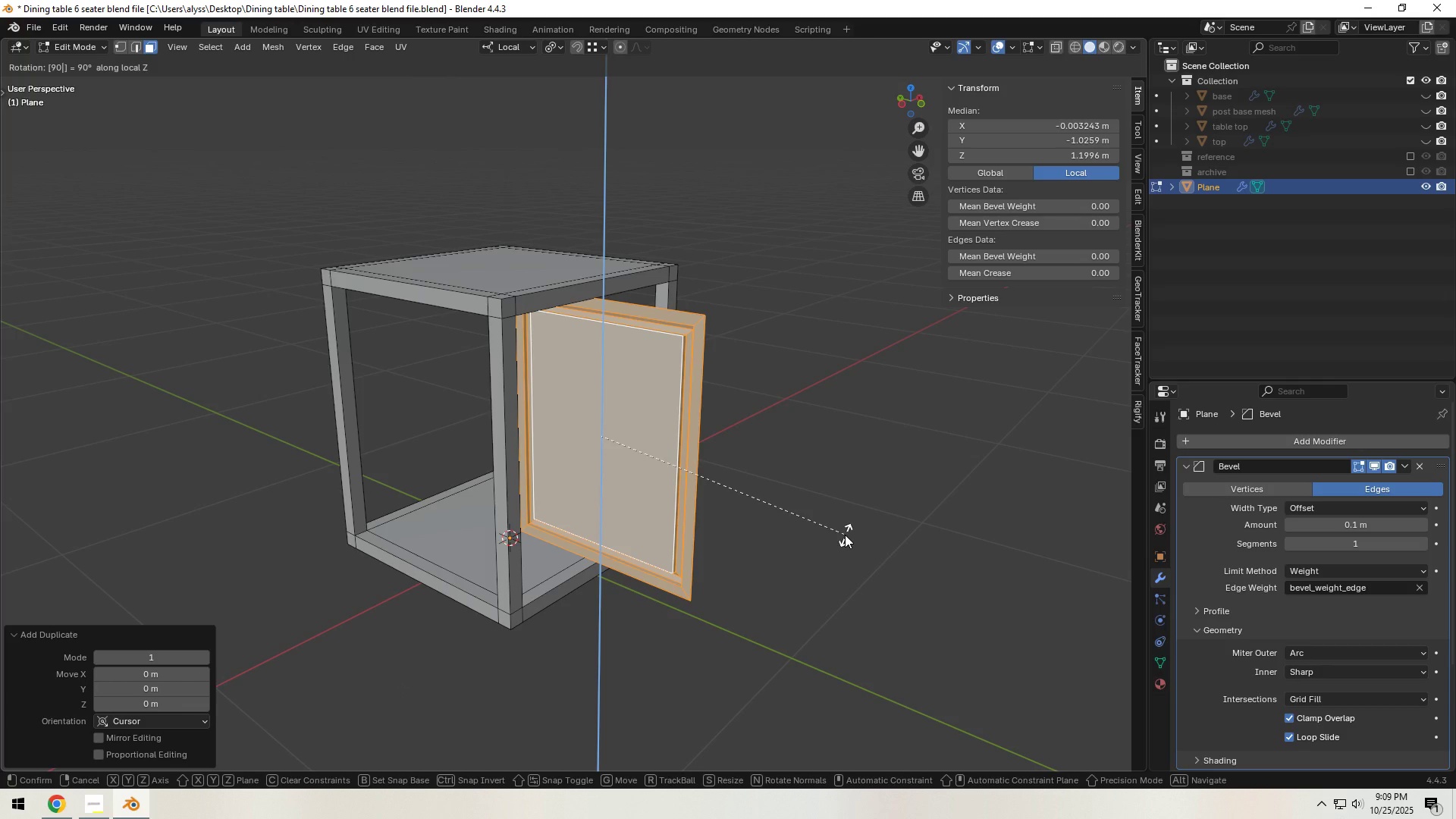 
right_click([845, 535])
 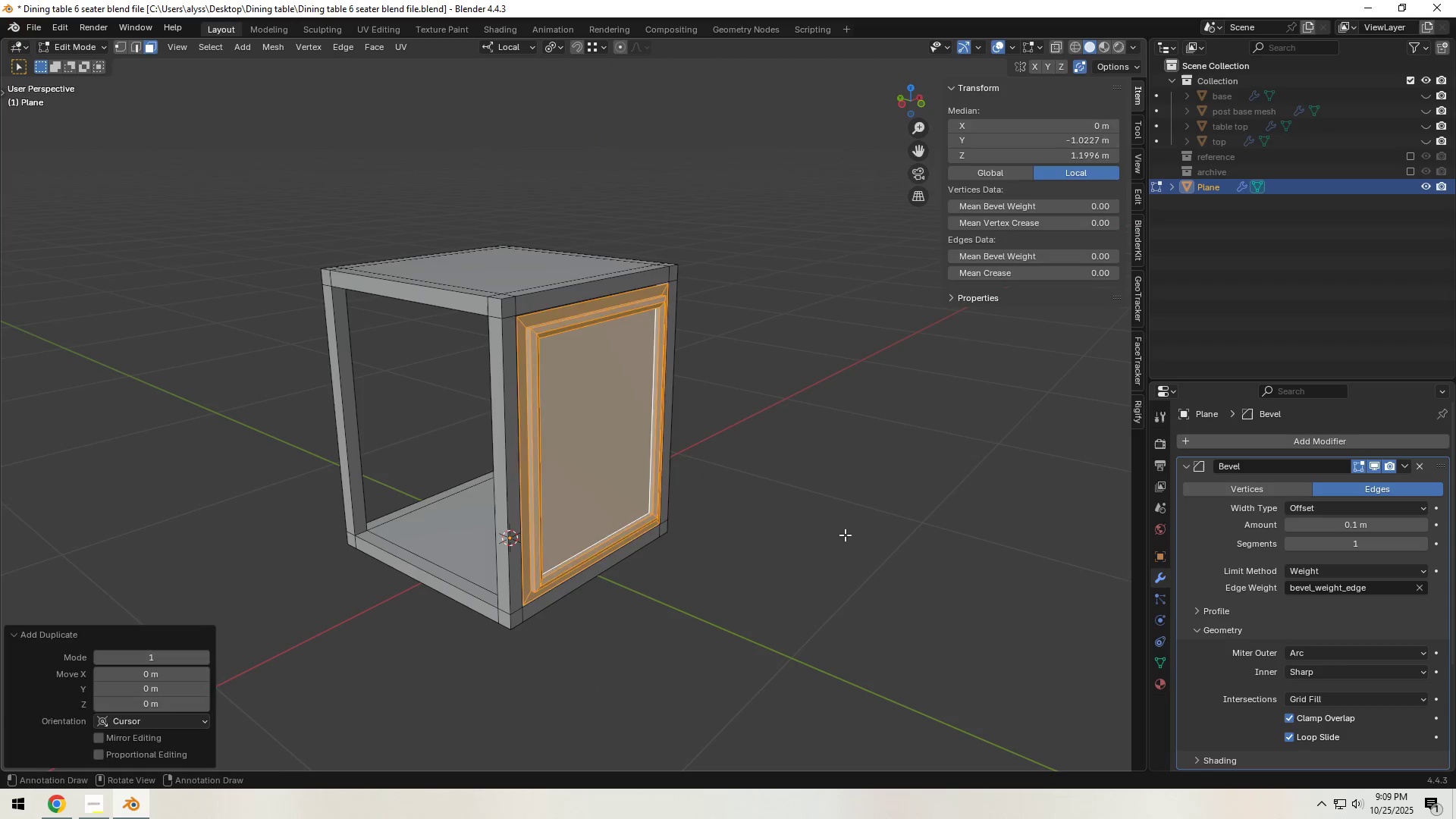 
left_click([845, 535])
 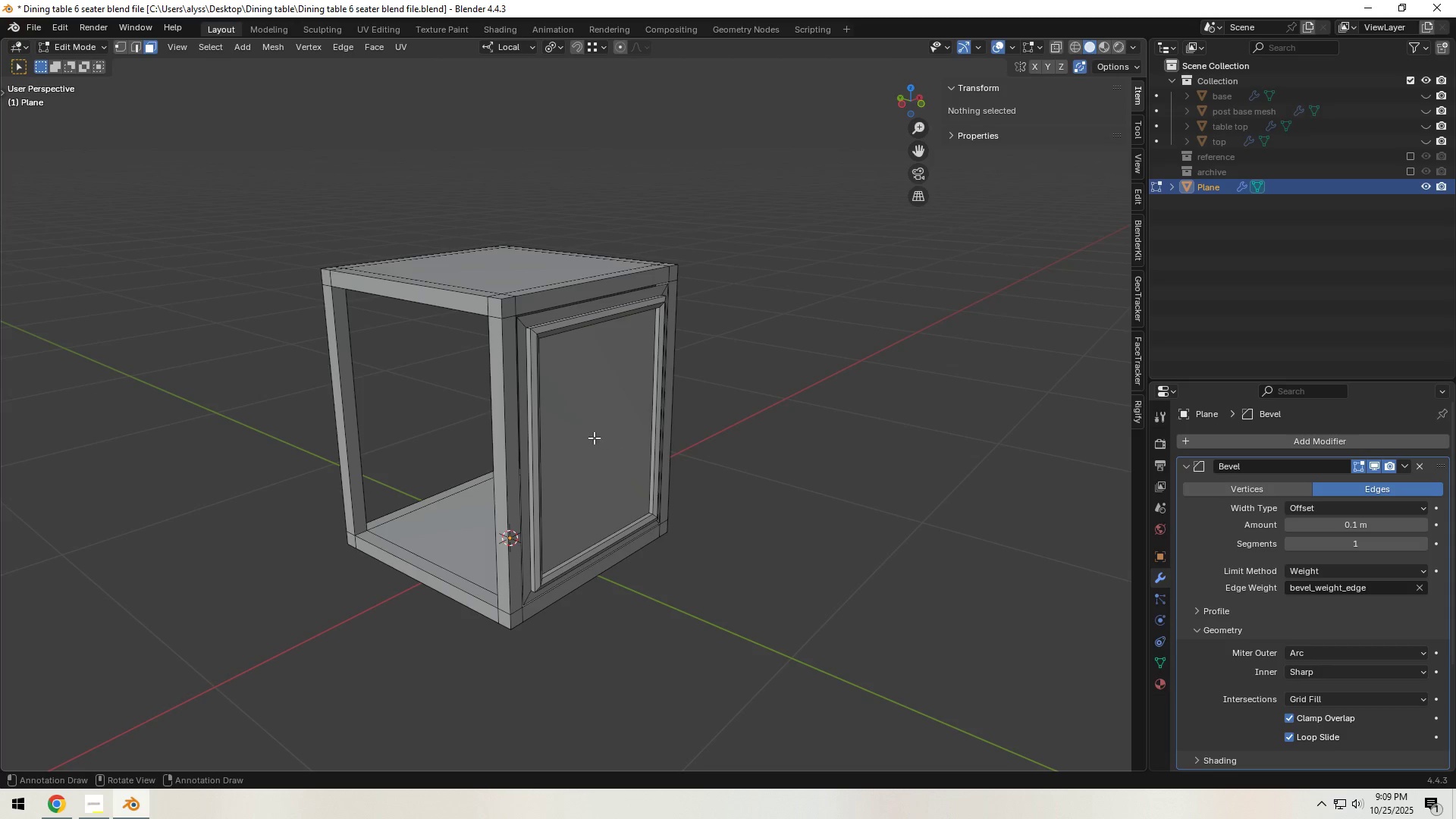 
left_click([594, 438])
 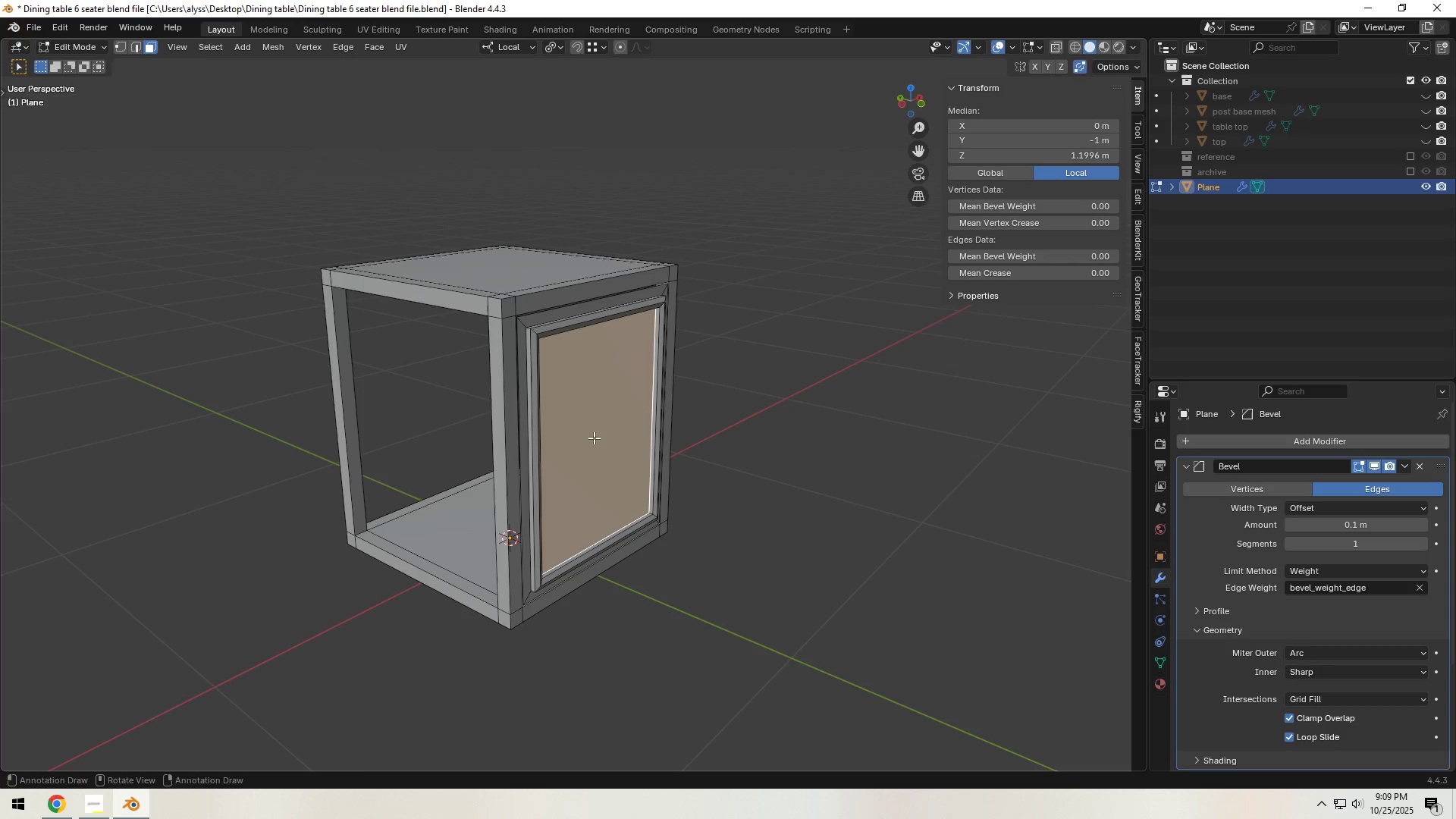 
key(G)
 